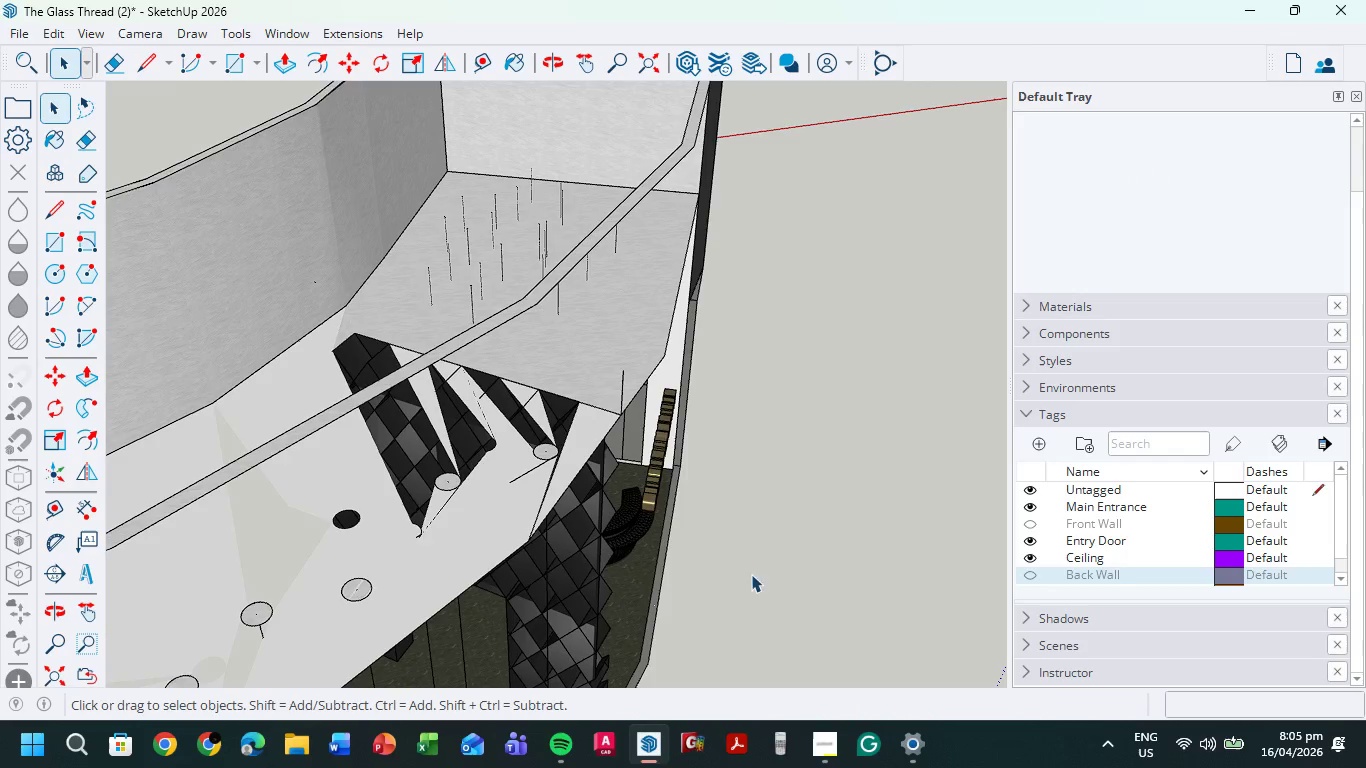 
scroll: coordinate [769, 599], scroll_direction: up, amount: 1.0
 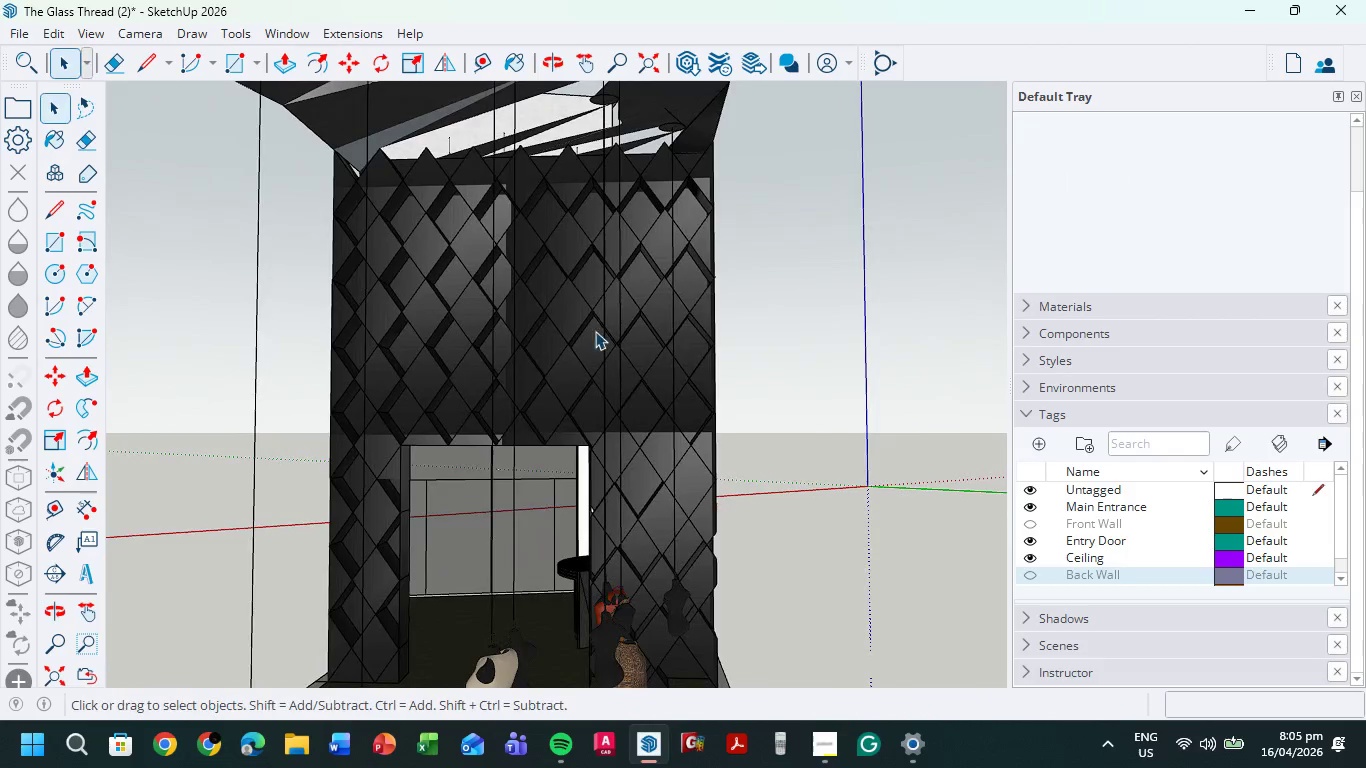 
scroll: coordinate [662, 399], scroll_direction: down, amount: 7.0
 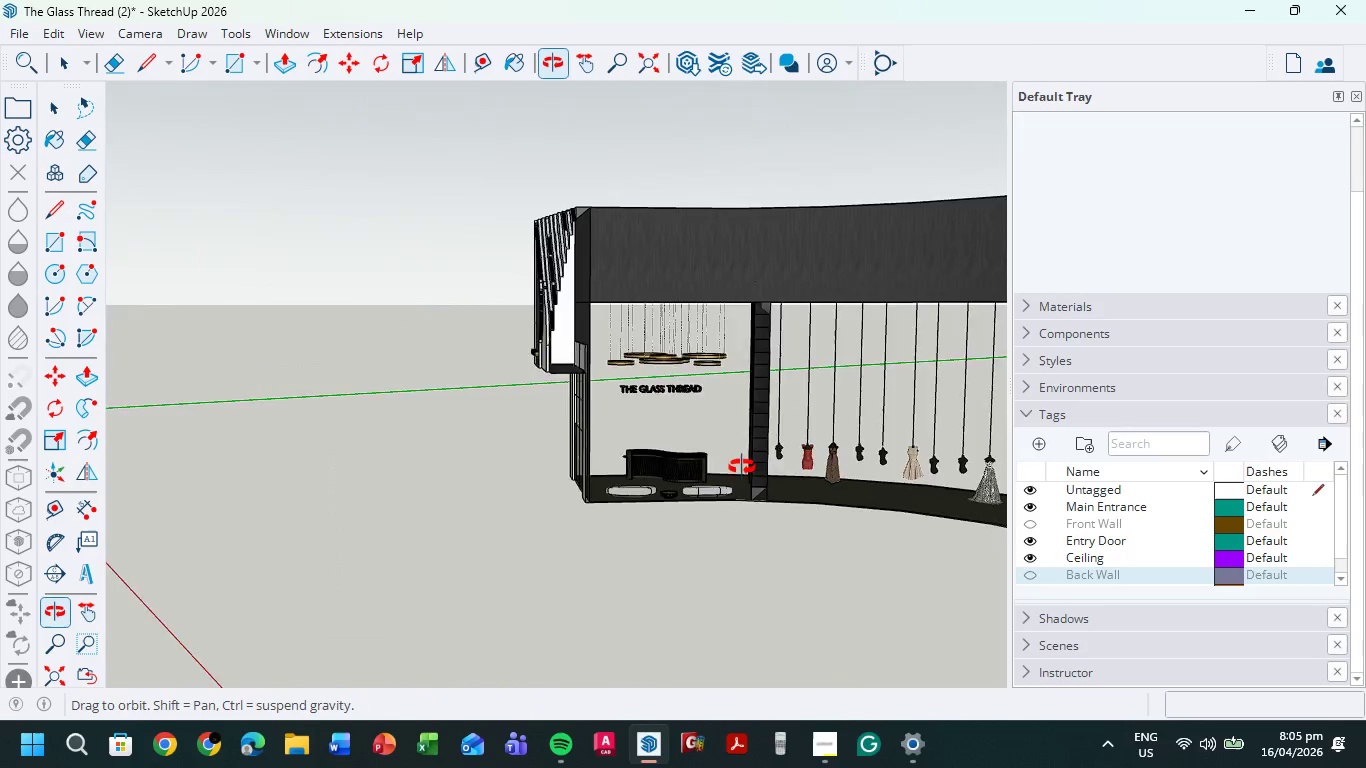 
hold_key(key=ShiftLeft, duration=0.44)
 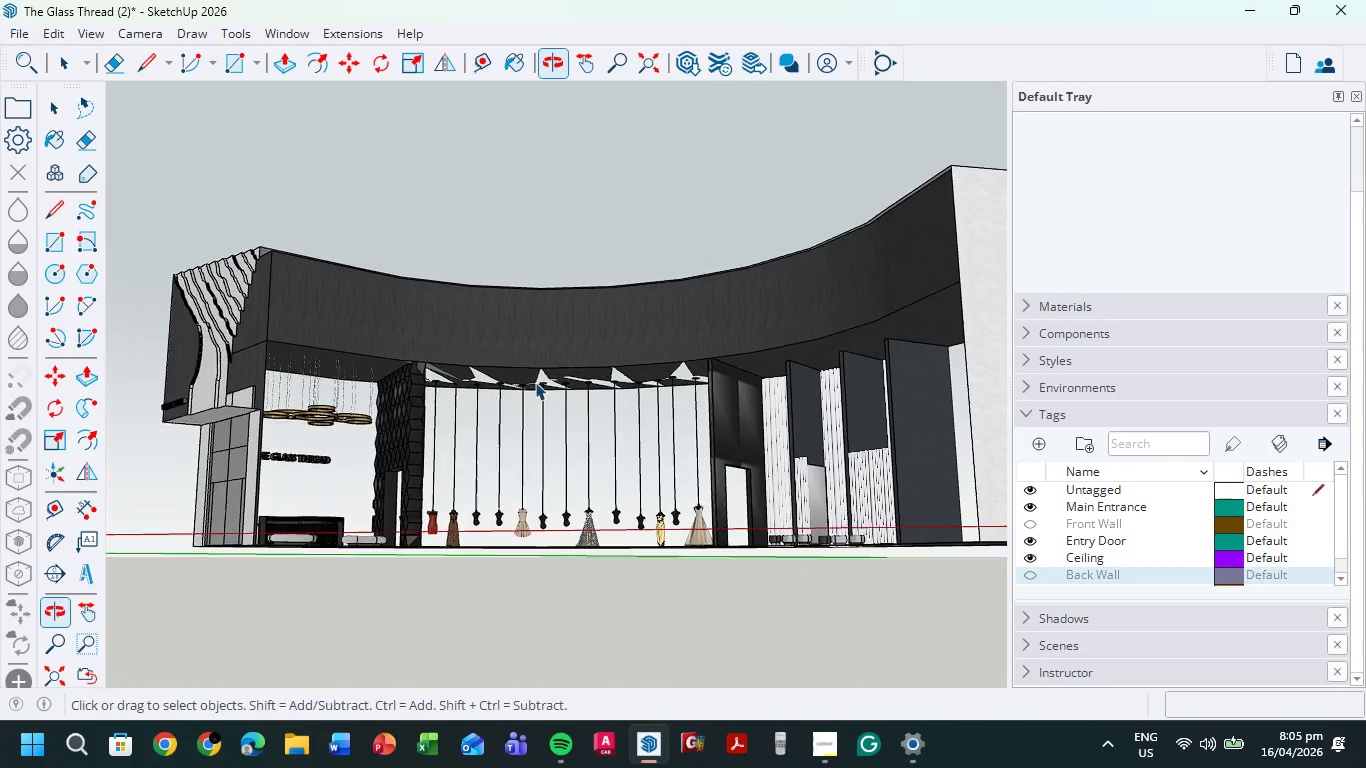 
scroll: coordinate [275, 202], scroll_direction: up, amount: 19.0
 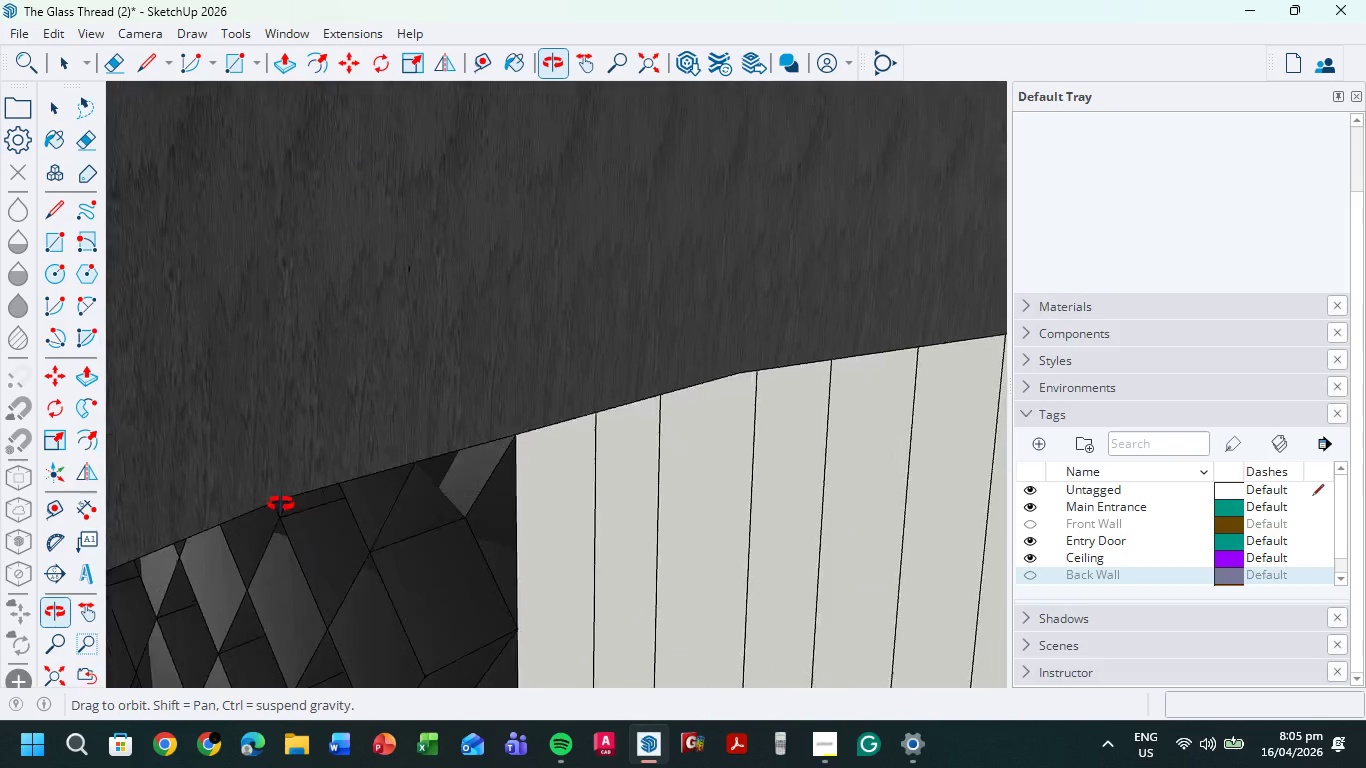 
scroll: coordinate [308, 325], scroll_direction: down, amount: 15.0
 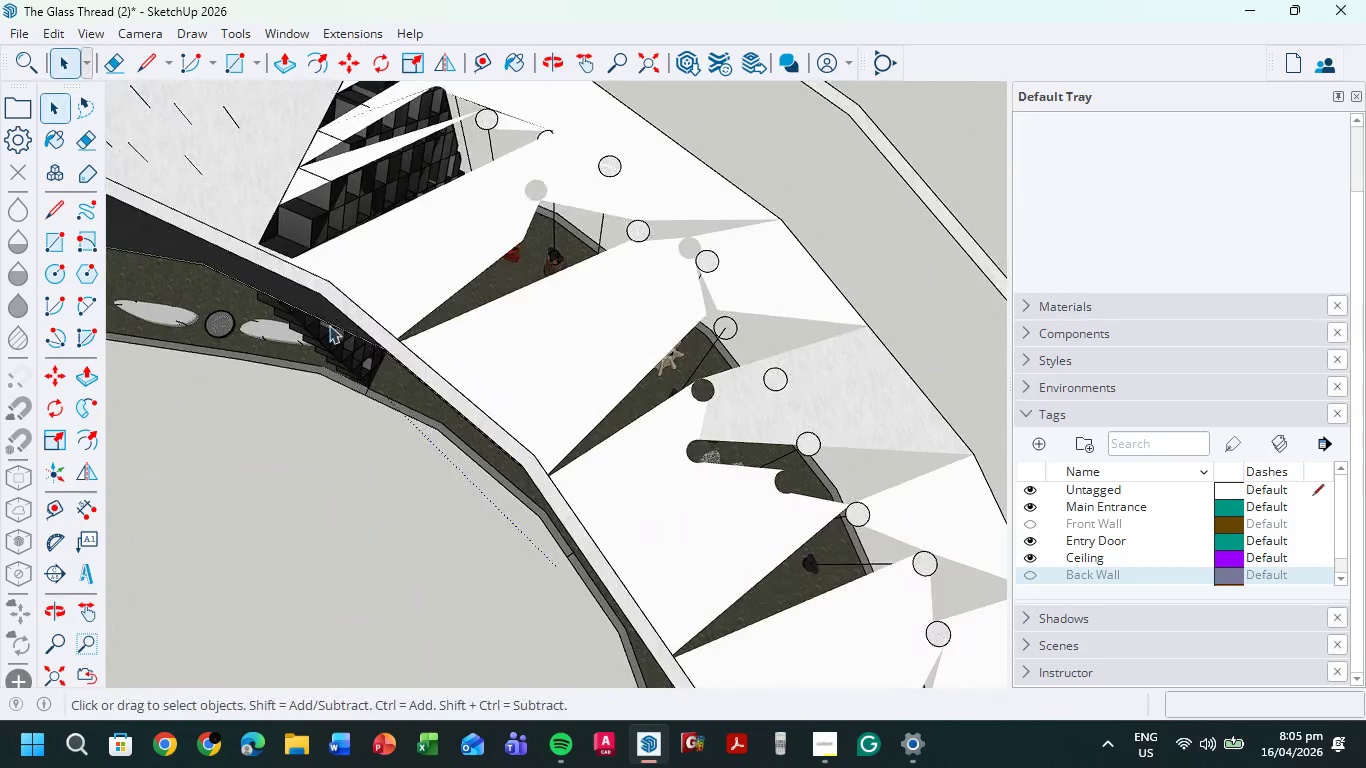 
hold_key(key=ShiftLeft, duration=0.39)
 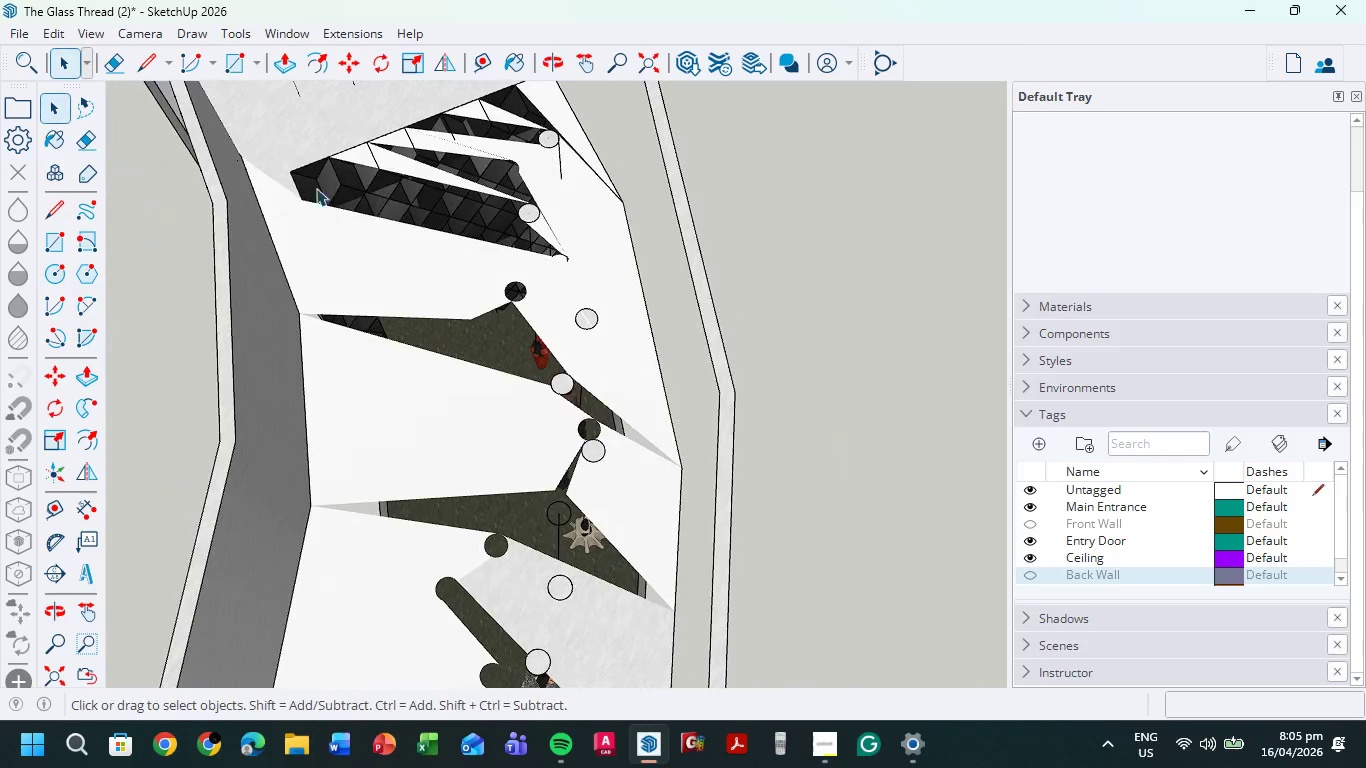 
hold_key(key=ShiftLeft, duration=0.41)
 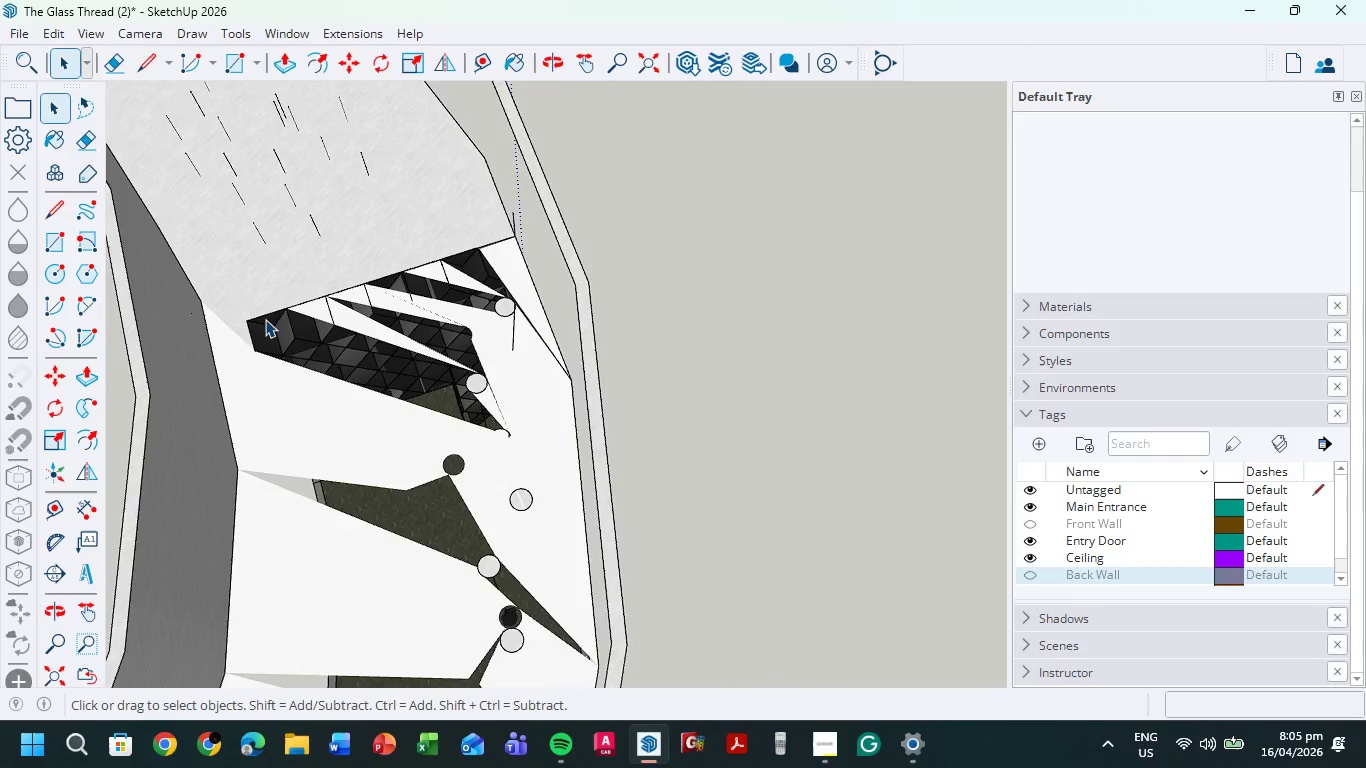 
key(L)
 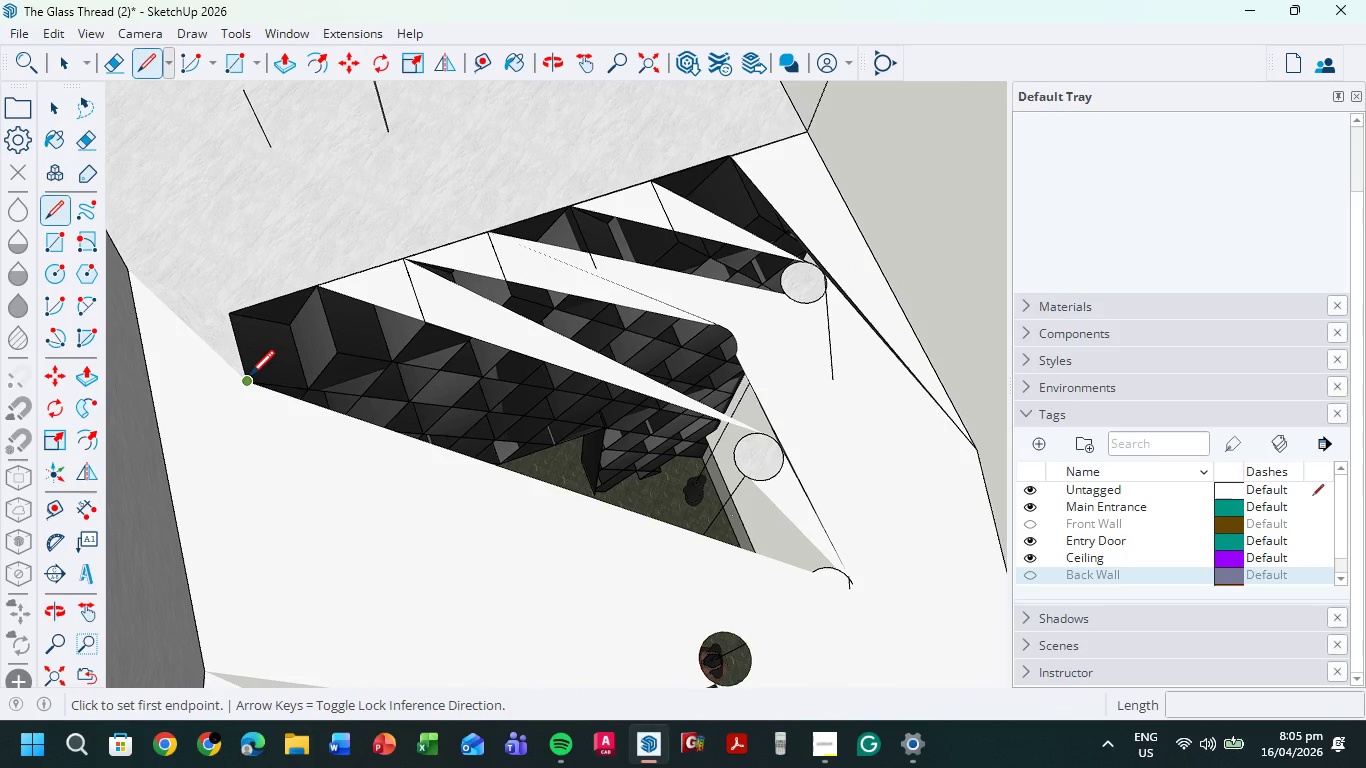 
scroll: coordinate [265, 366], scroll_direction: up, amount: 8.0
 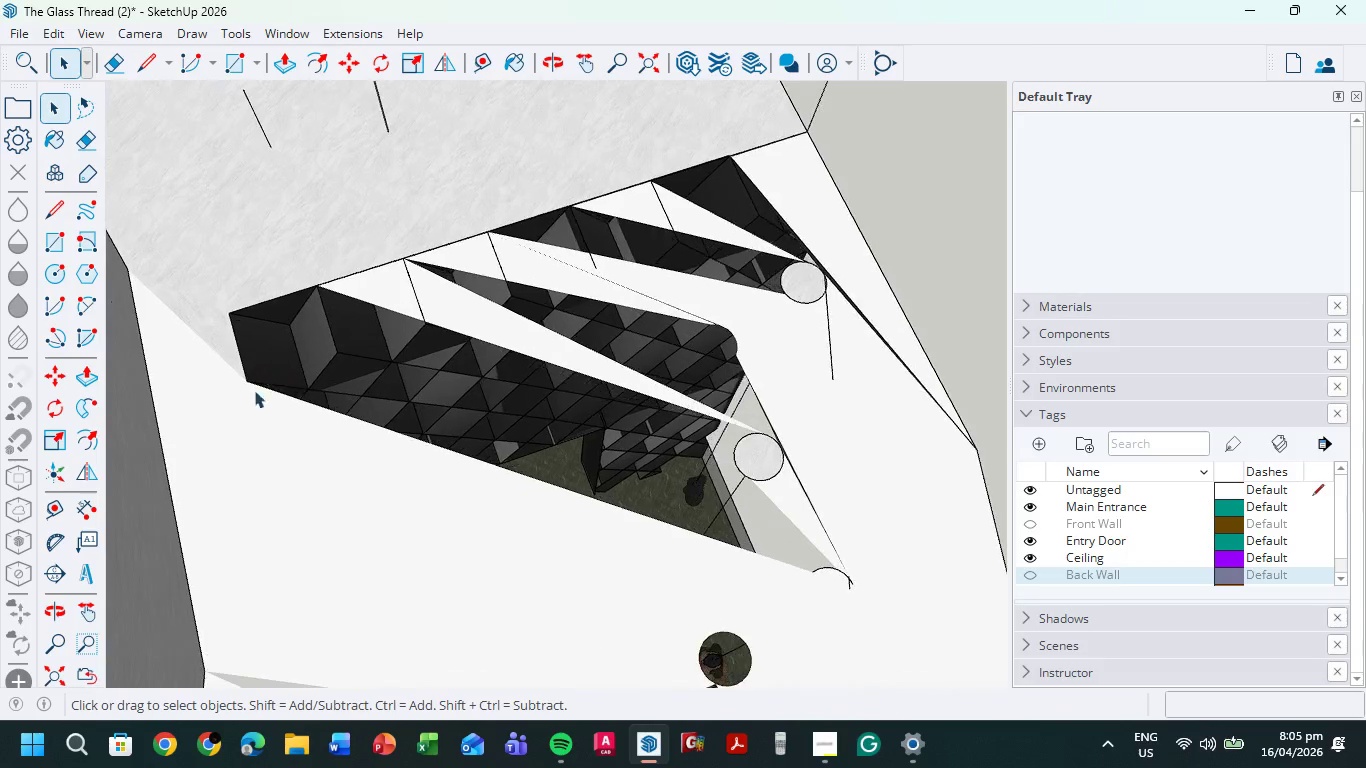 
left_click([250, 377])
 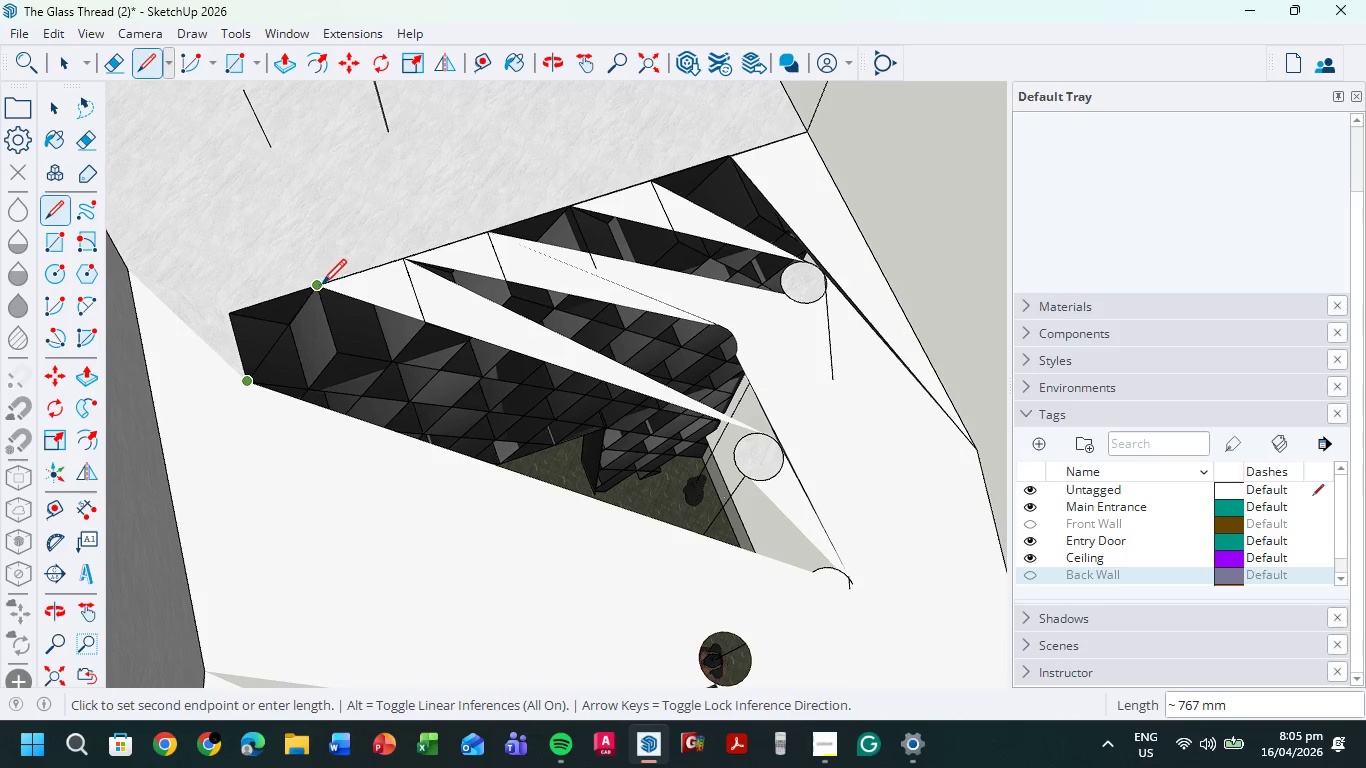 
left_click([323, 286])
 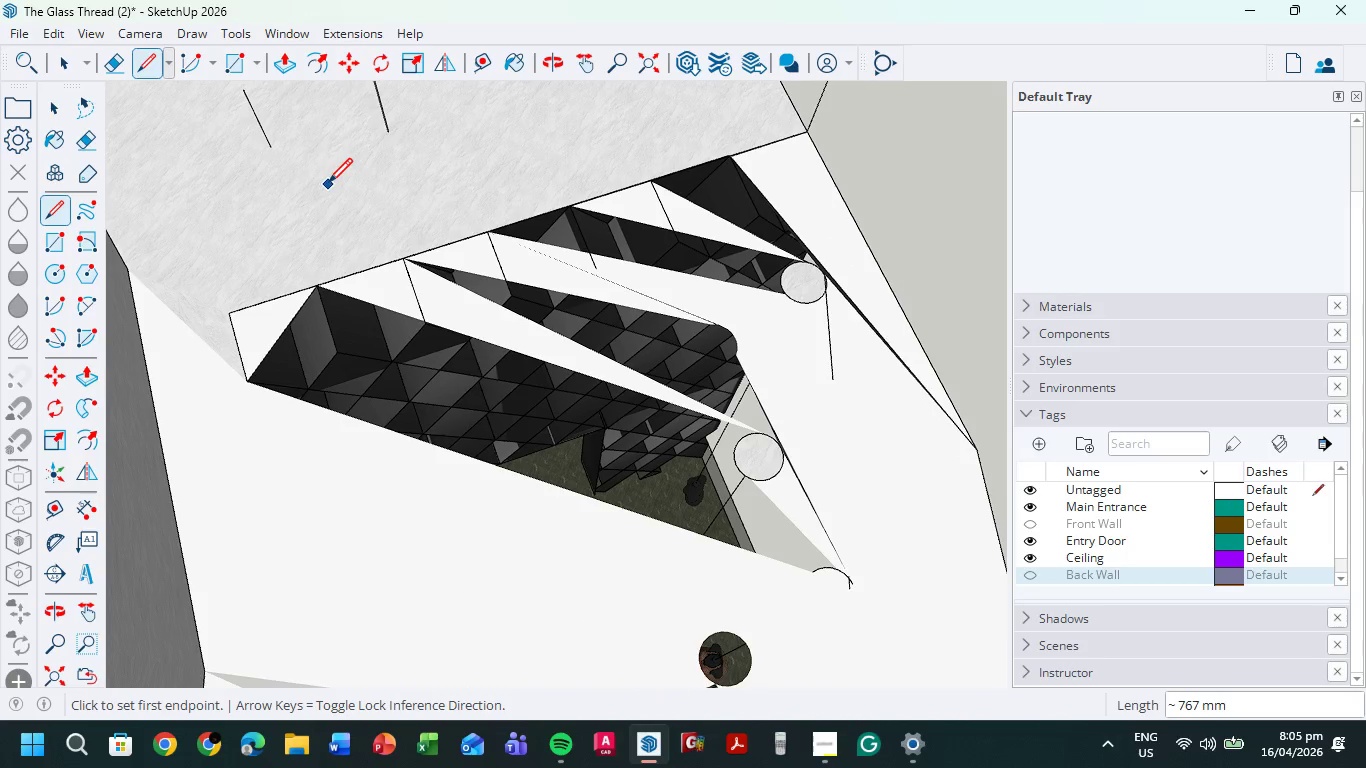 
scroll: coordinate [672, 156], scroll_direction: down, amount: 6.0
 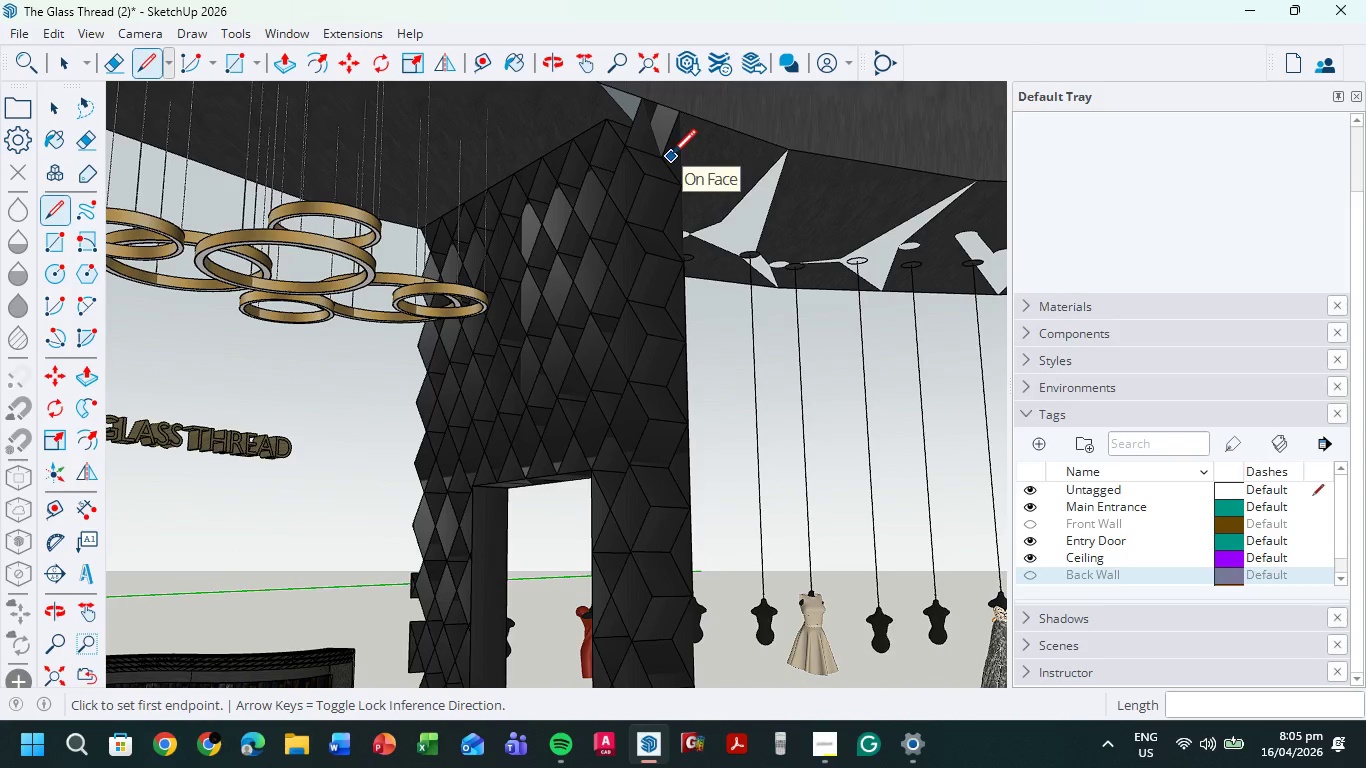 
key(B)
 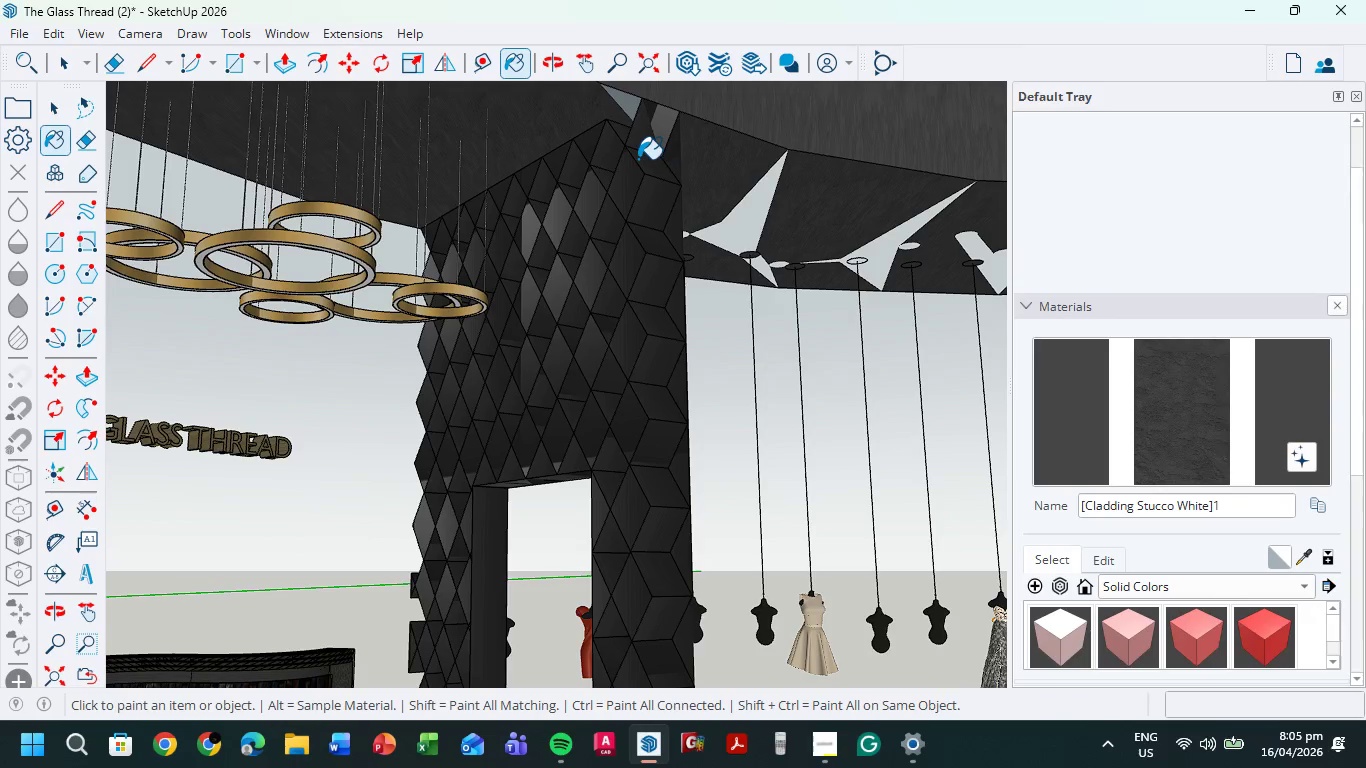 
hold_key(key=ShiftLeft, duration=0.38)
 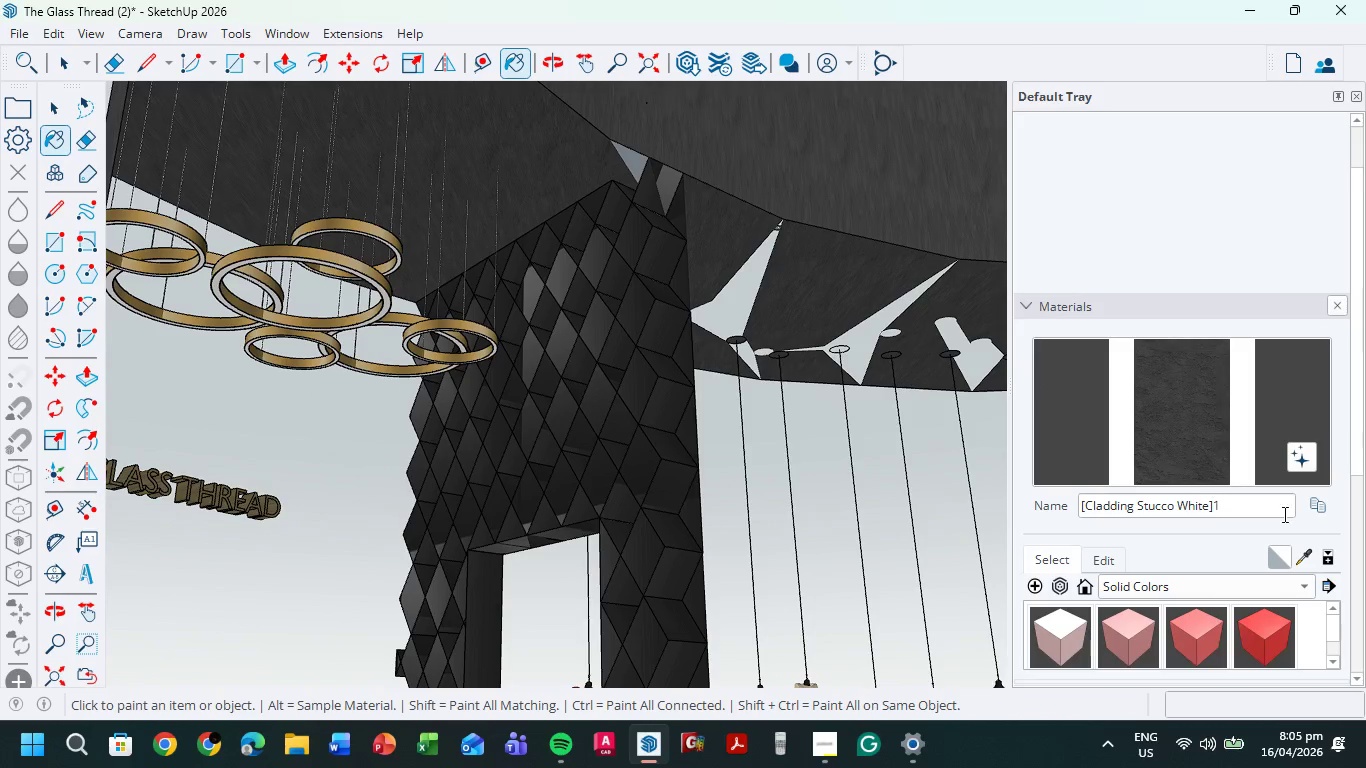 
left_click([1295, 553])
 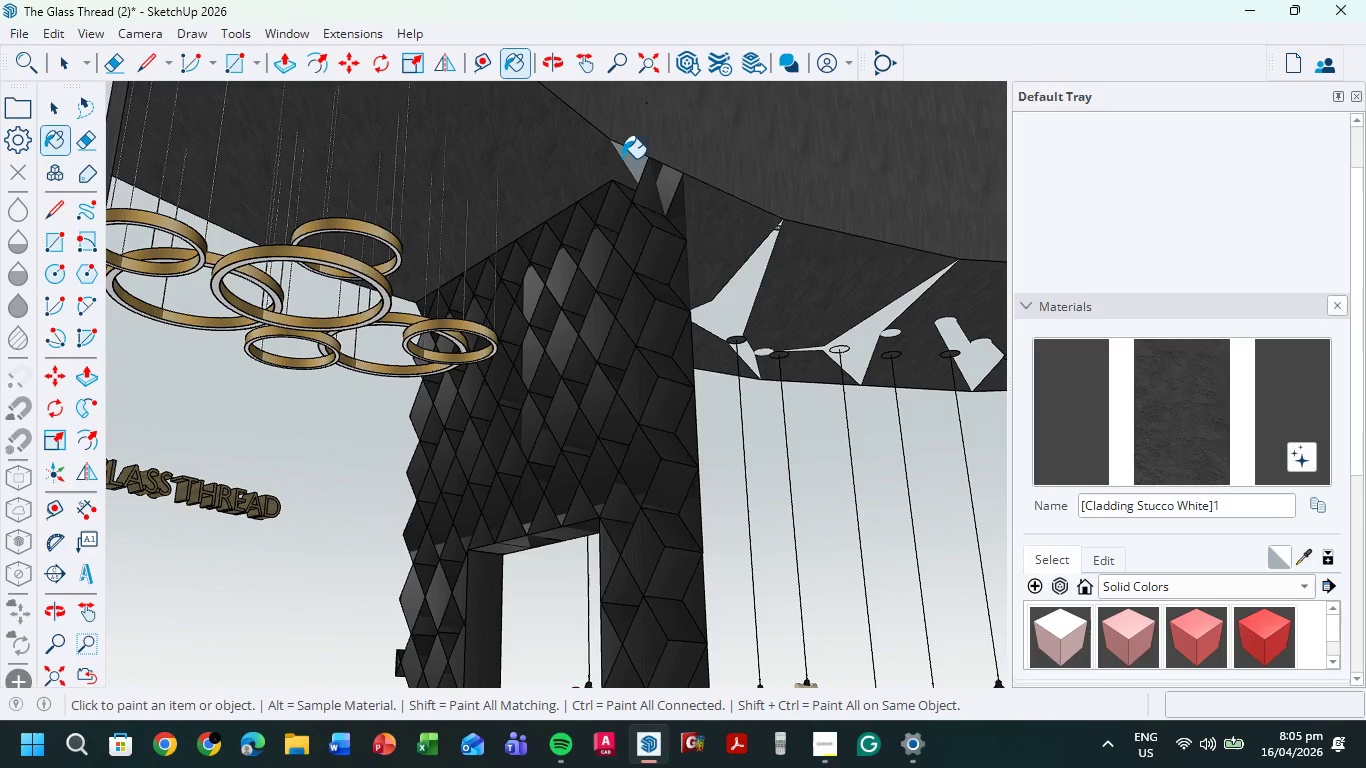 
left_click([632, 162])
 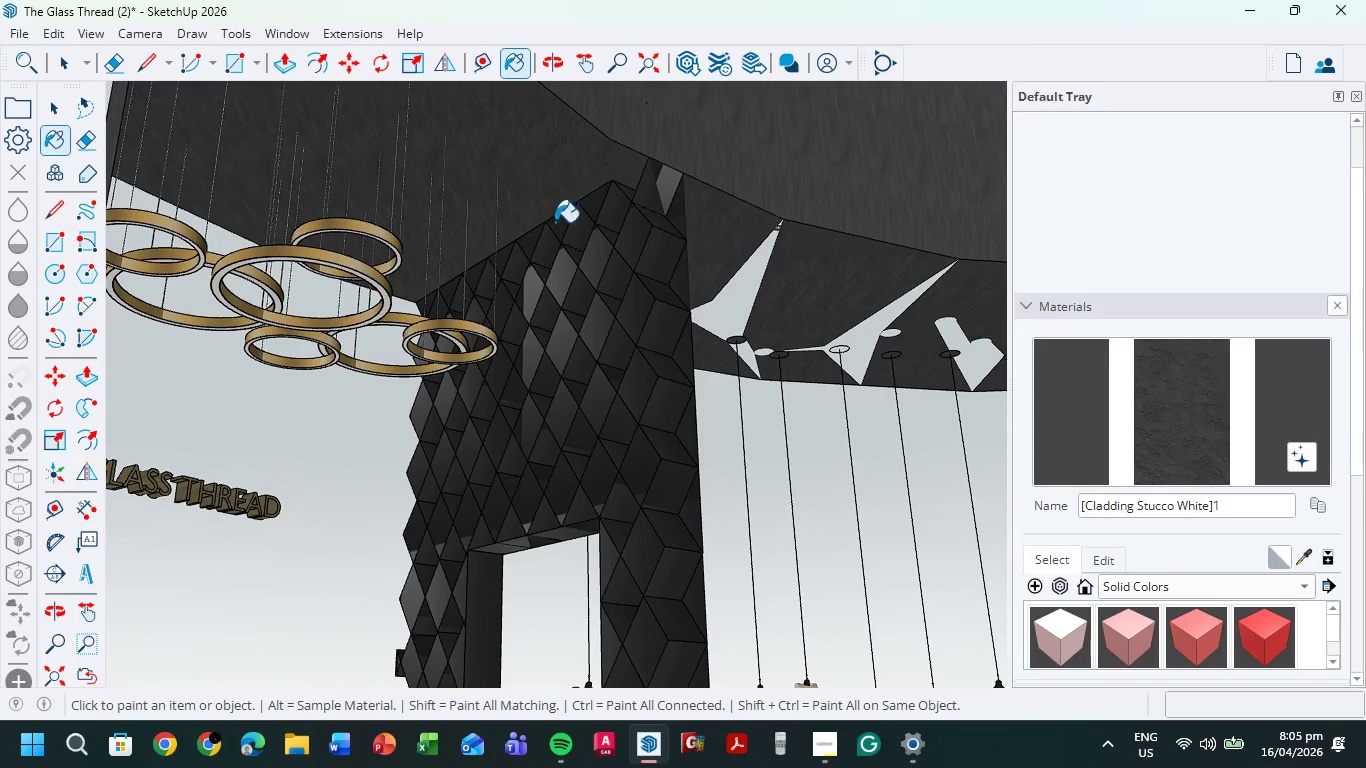 
scroll: coordinate [610, 149], scroll_direction: down, amount: 14.0
 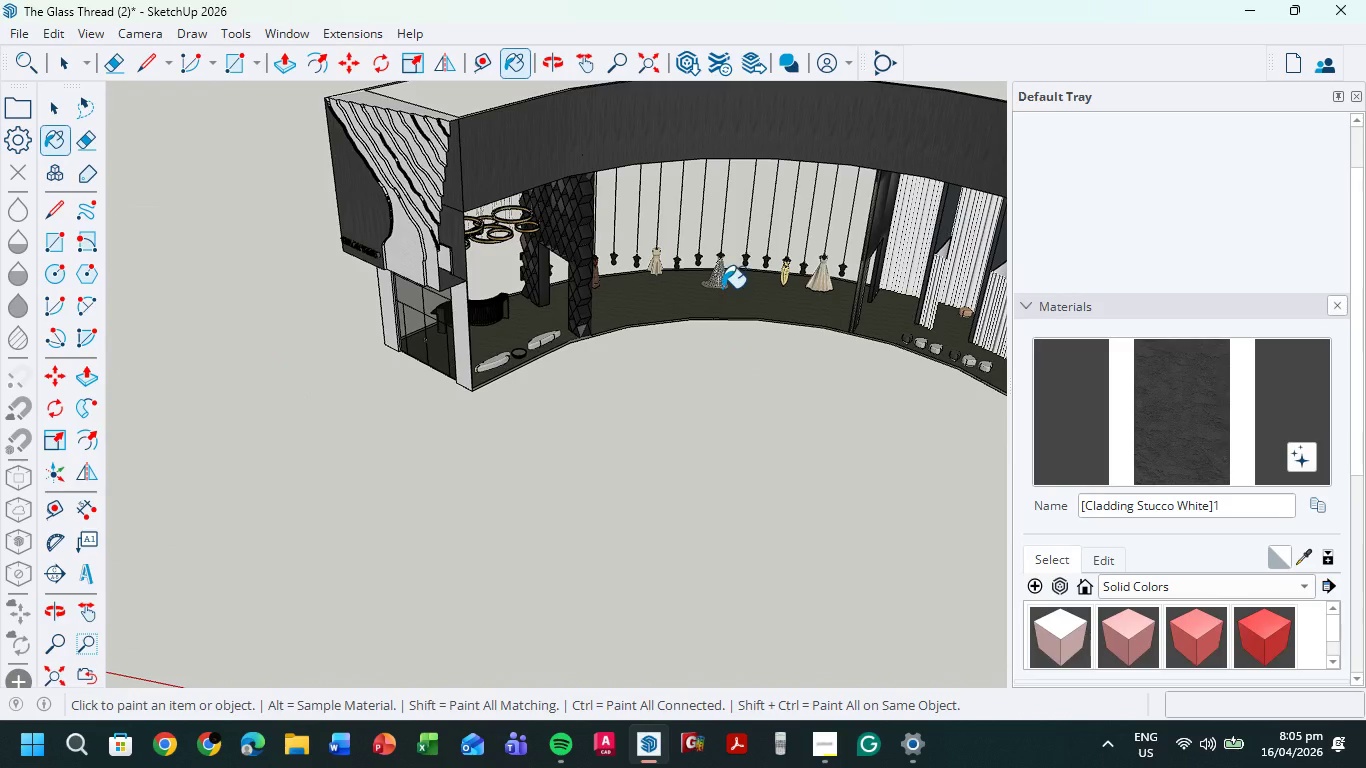 
hold_key(key=ShiftLeft, duration=0.58)
 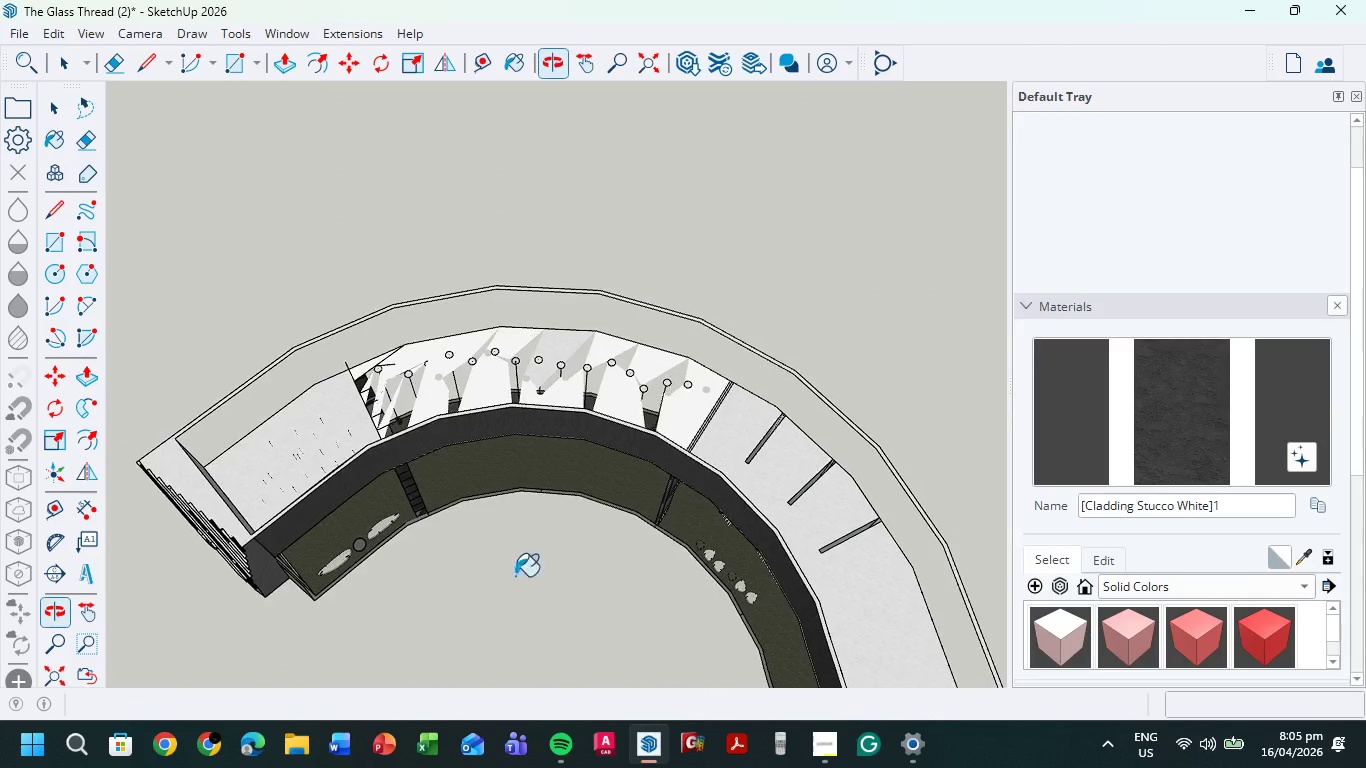 
scroll: coordinate [475, 310], scroll_direction: up, amount: 9.0
 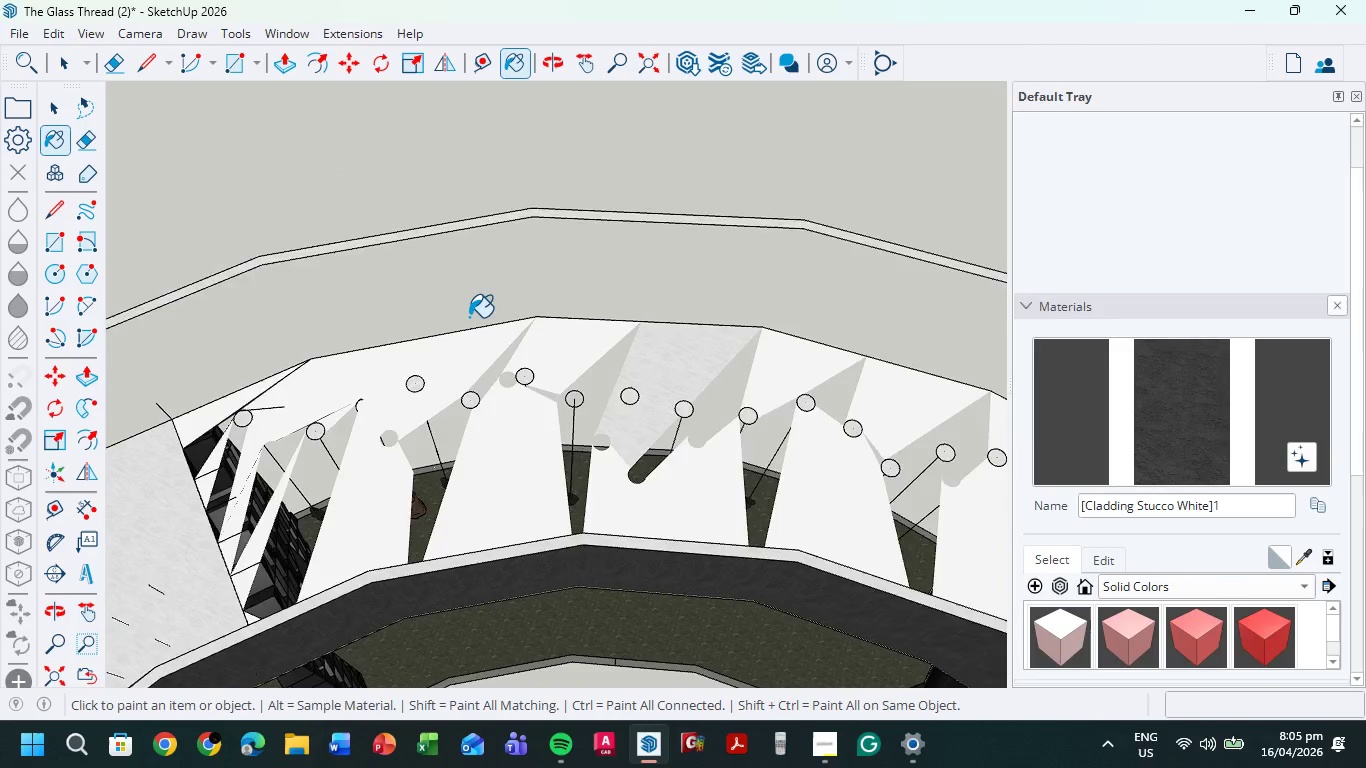 
scroll: coordinate [469, 317], scroll_direction: down, amount: 3.0
 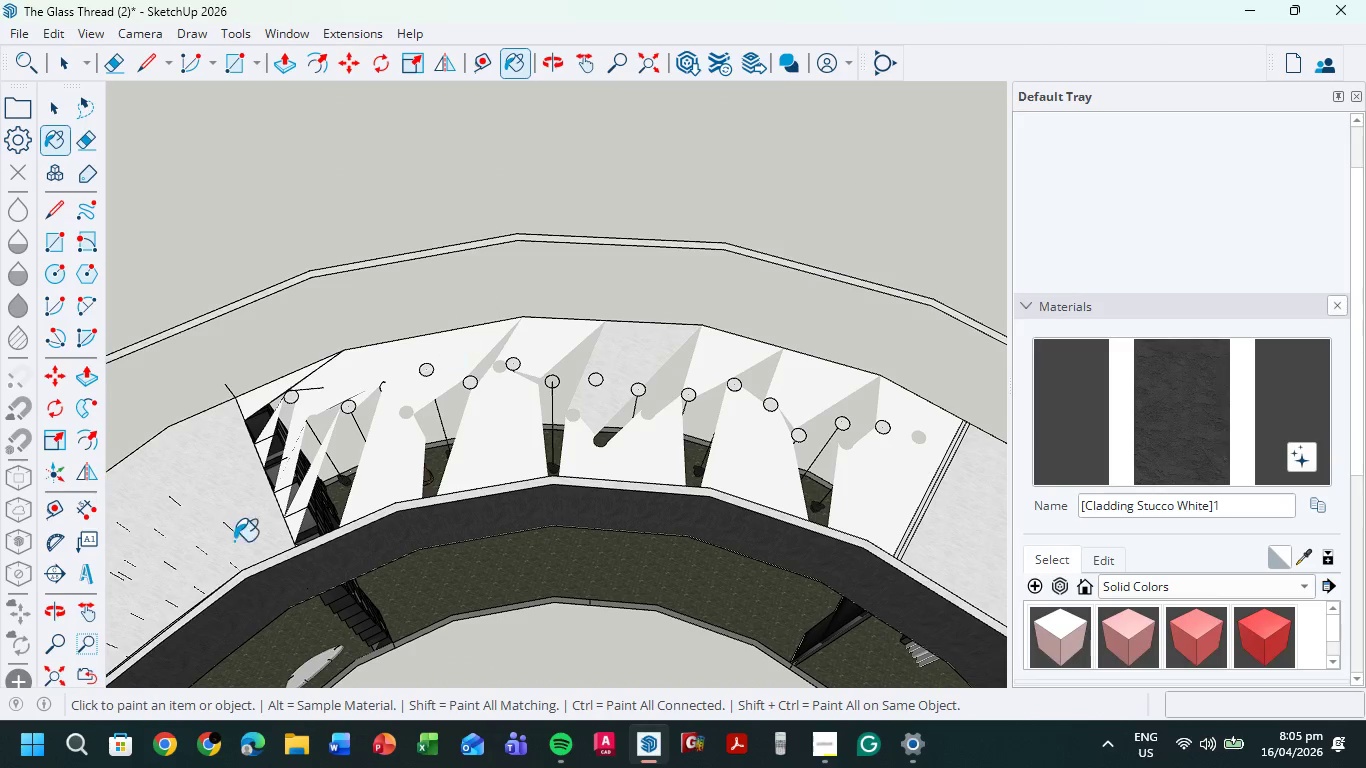 
left_click([167, 763])
 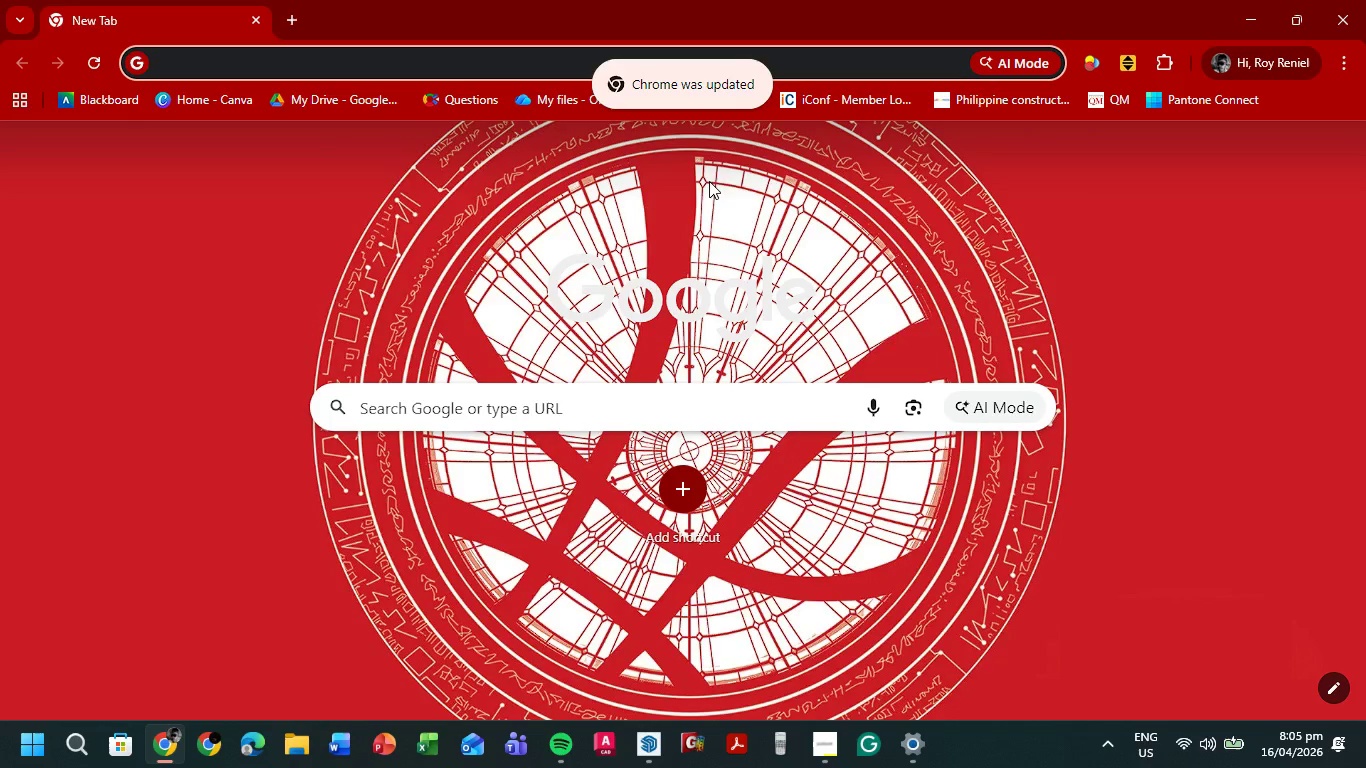 
wait(5.98)
 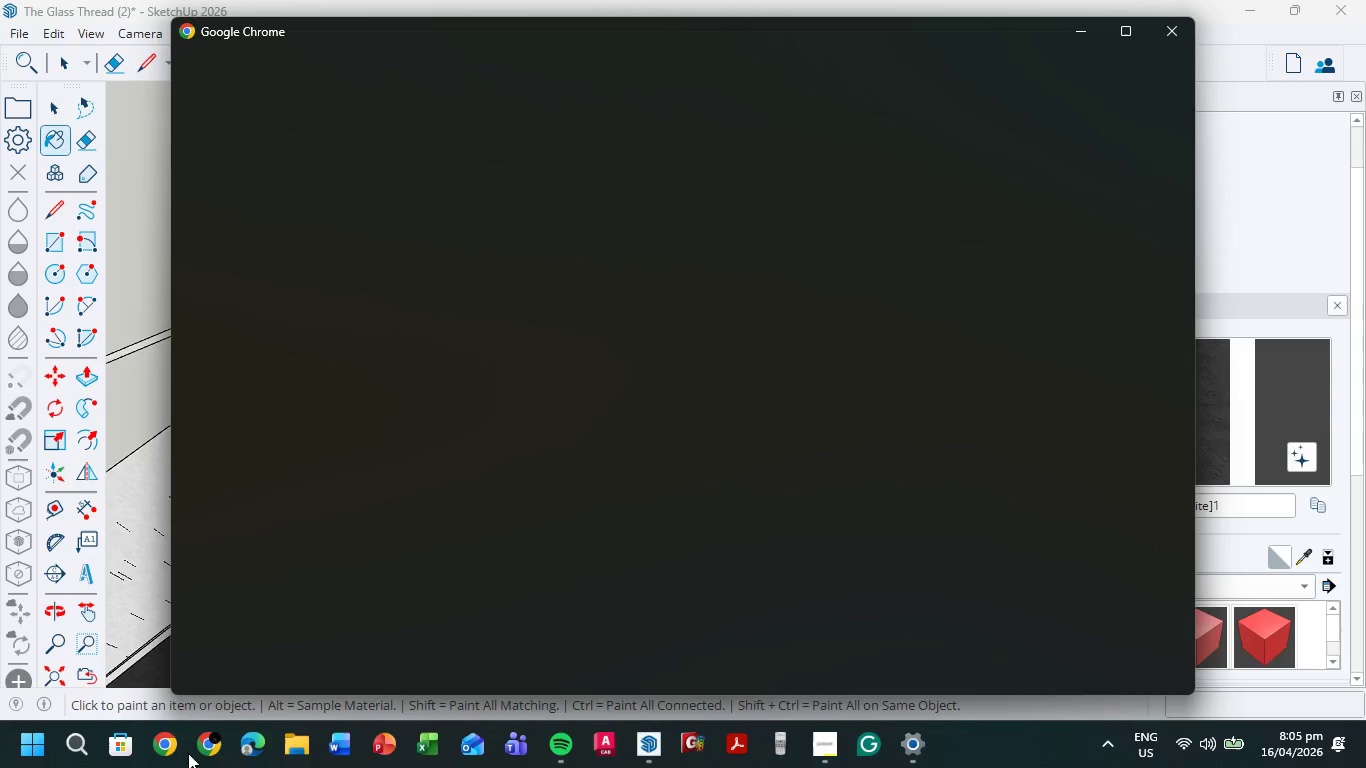 
key(3)
 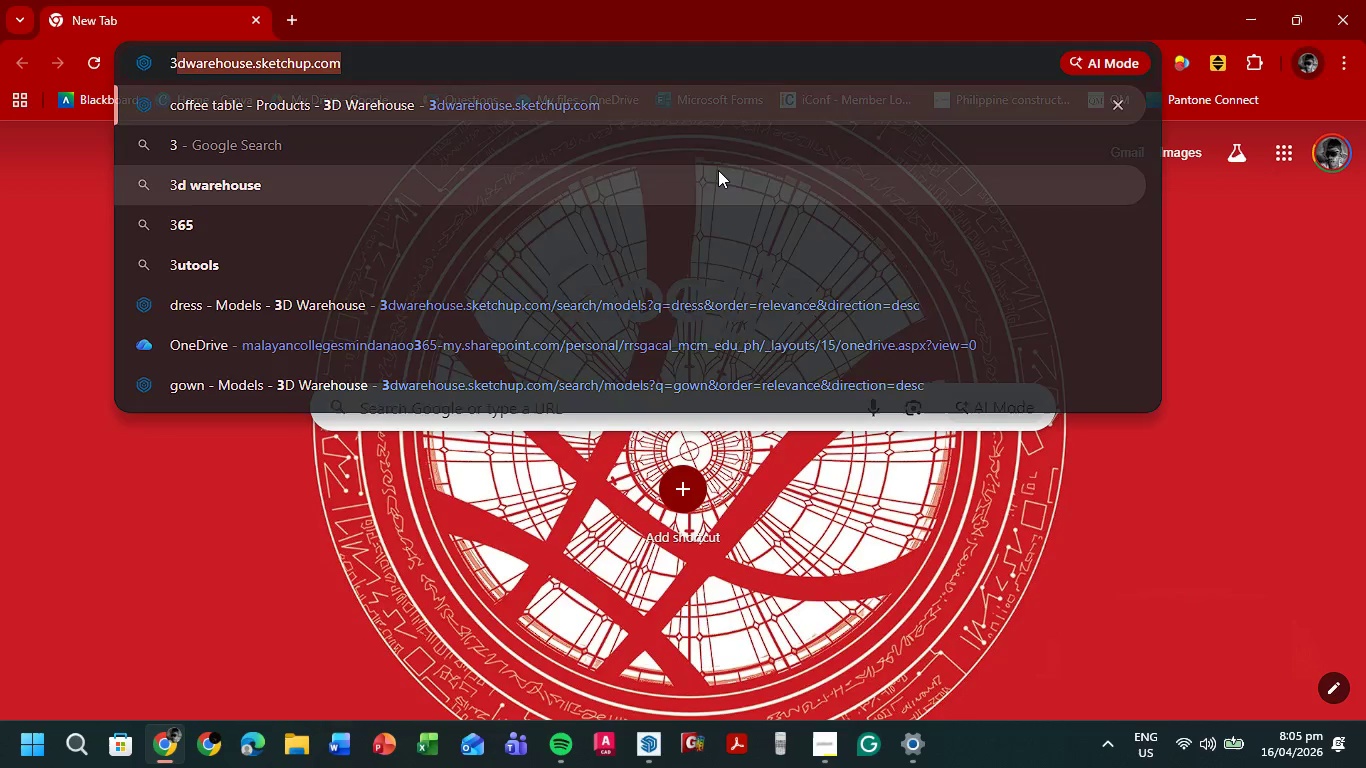 
key(Enter)
 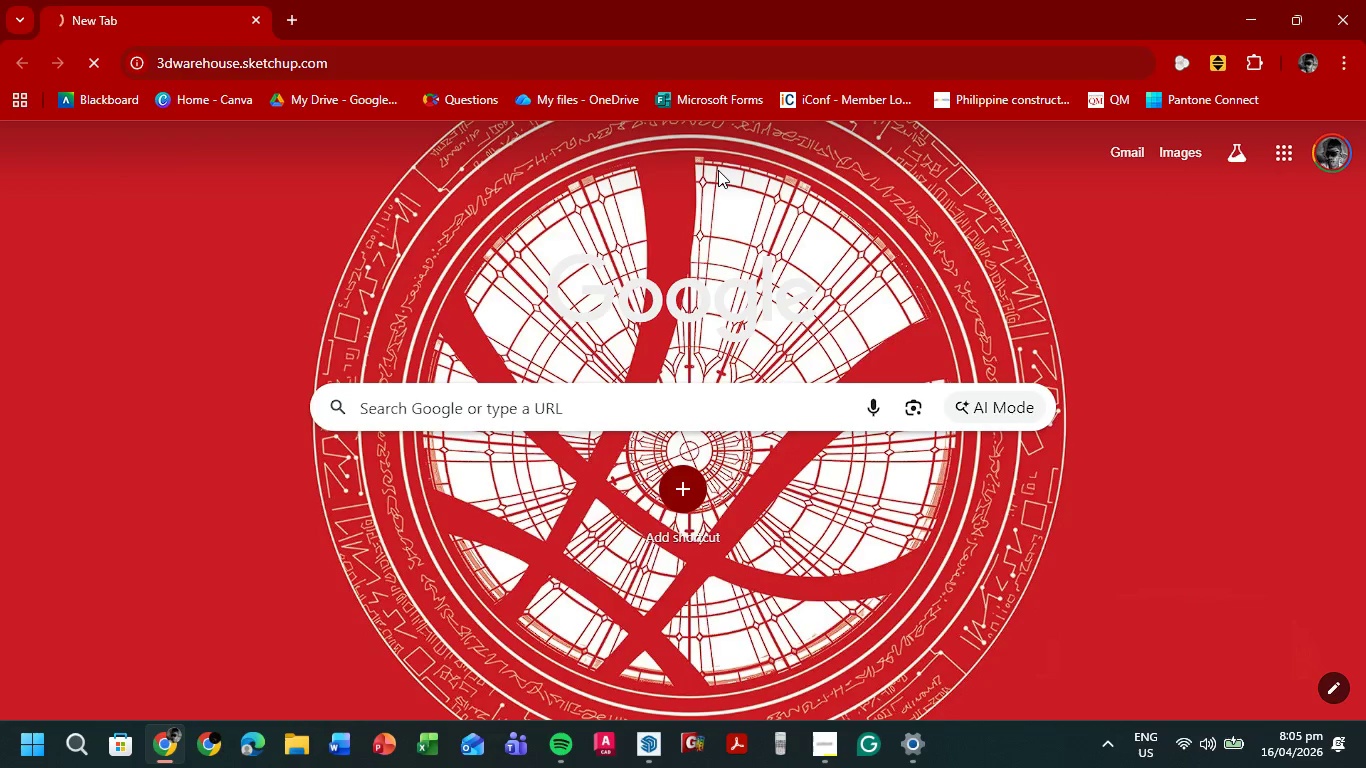 
key(CapsLock)
 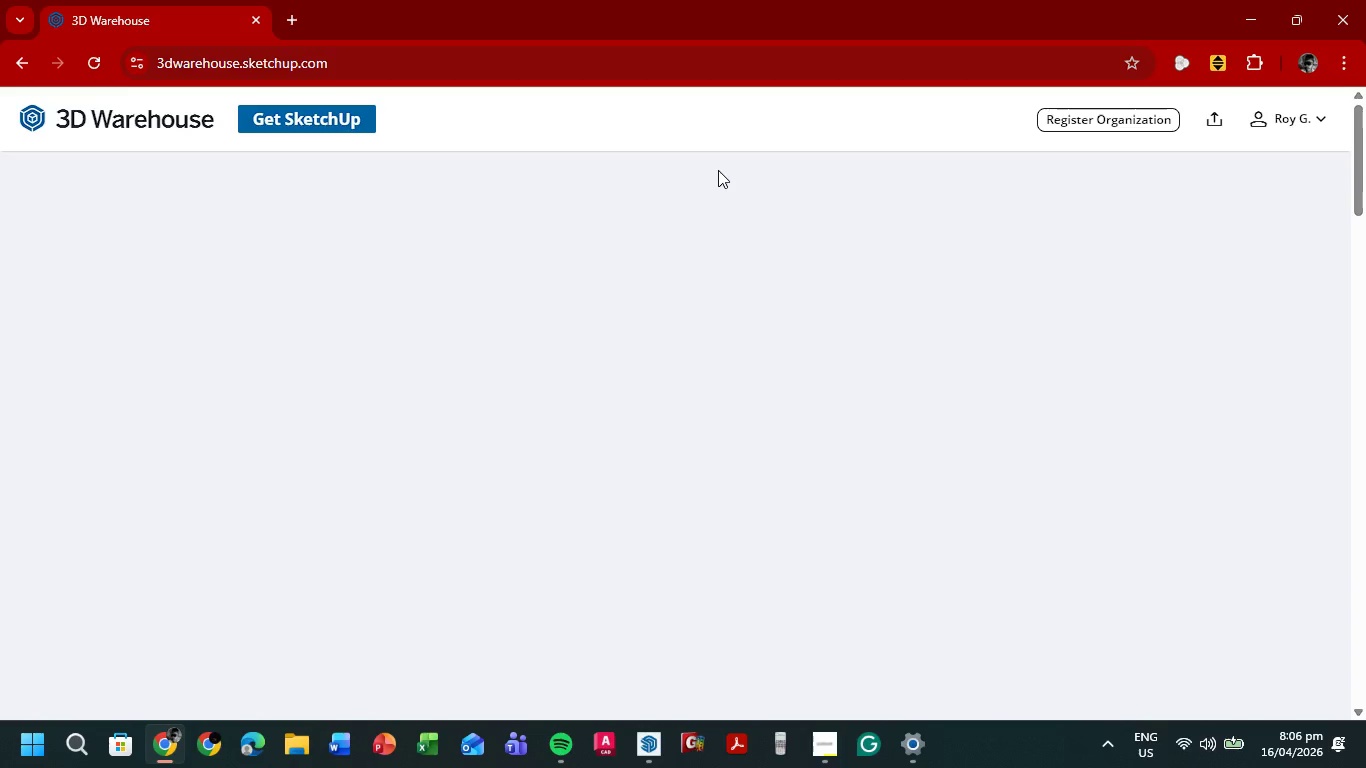 
wait(7.58)
 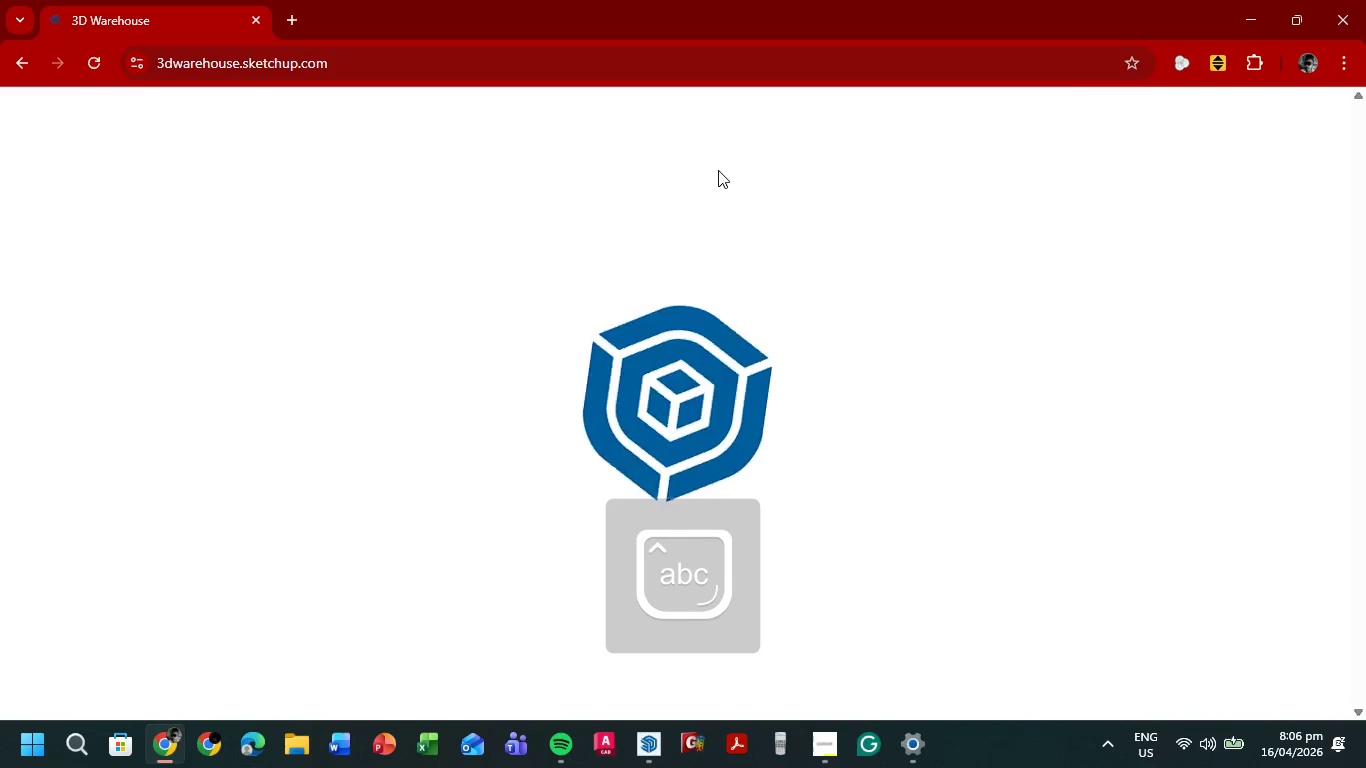 
left_click([715, 431])
 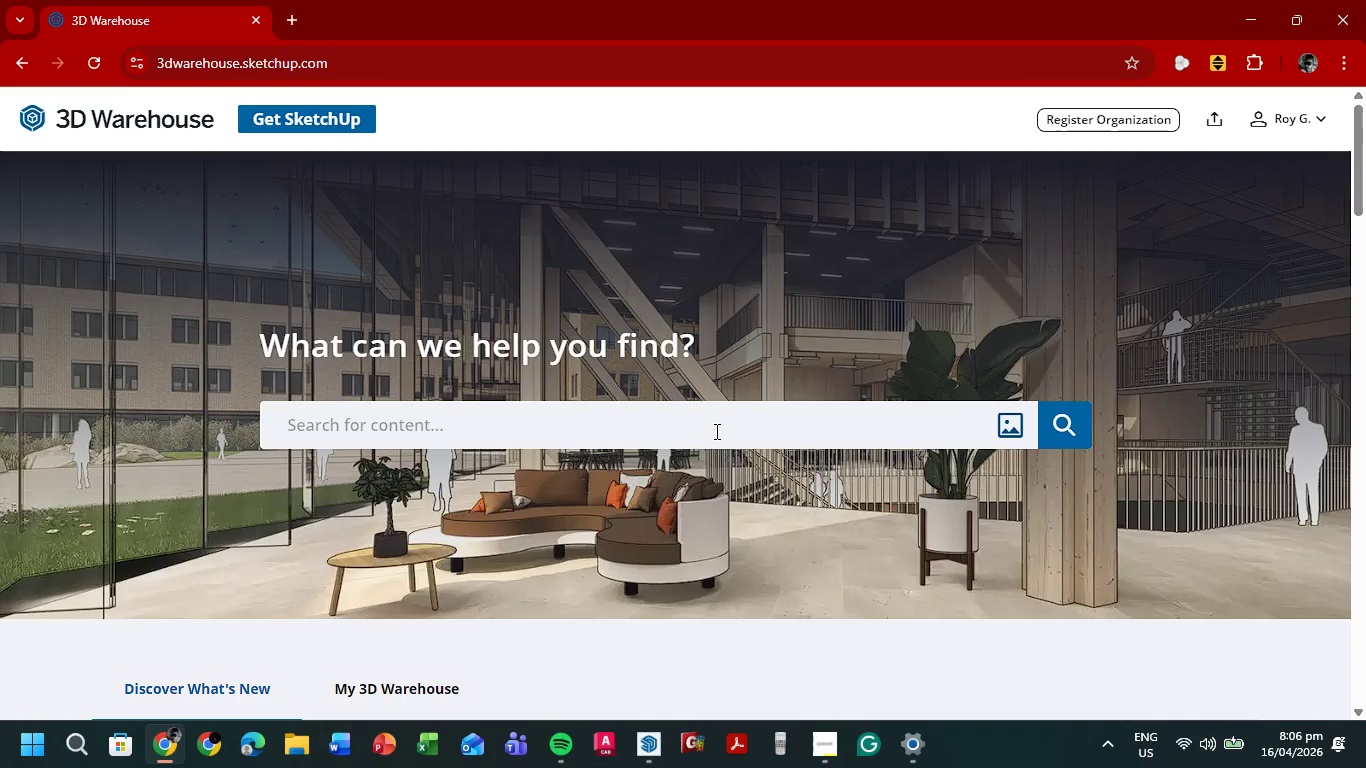 
type(stars)
 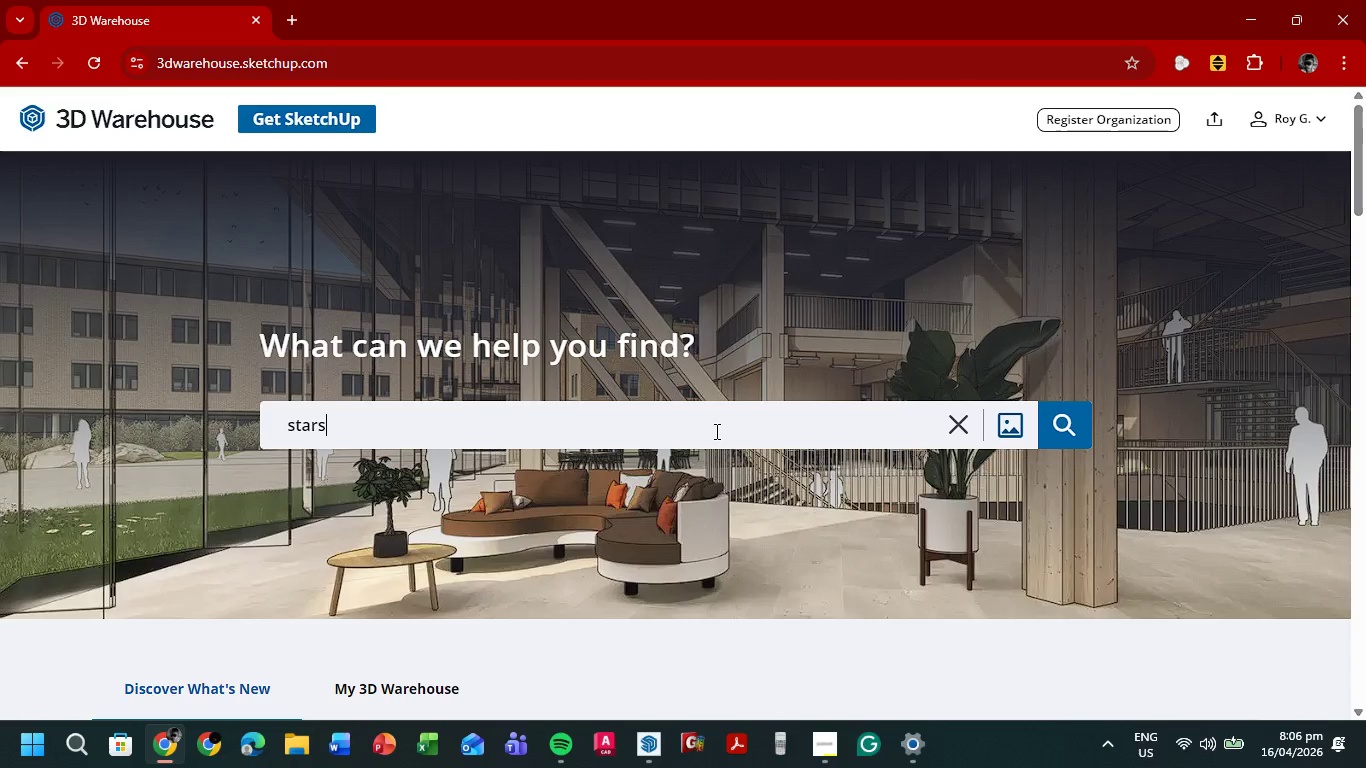 
key(Enter)
 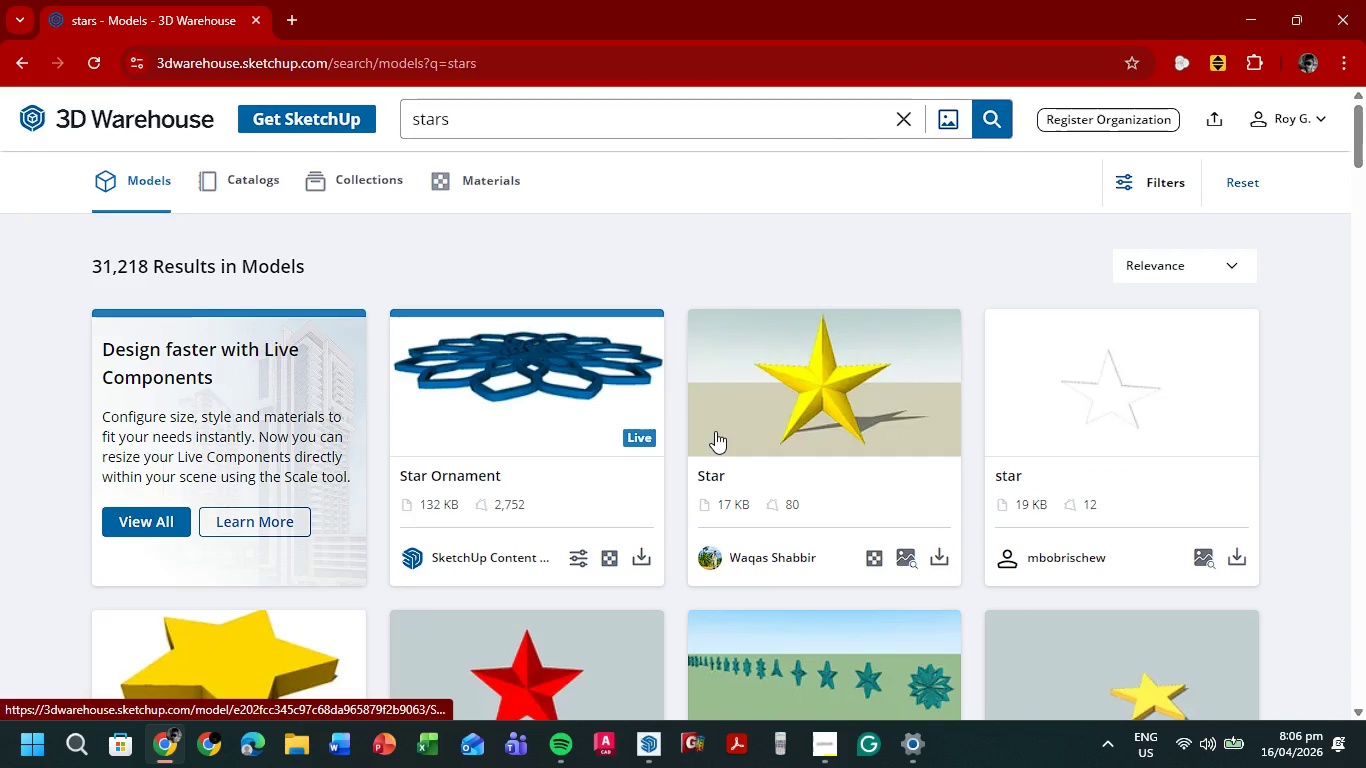 
wait(15.84)
 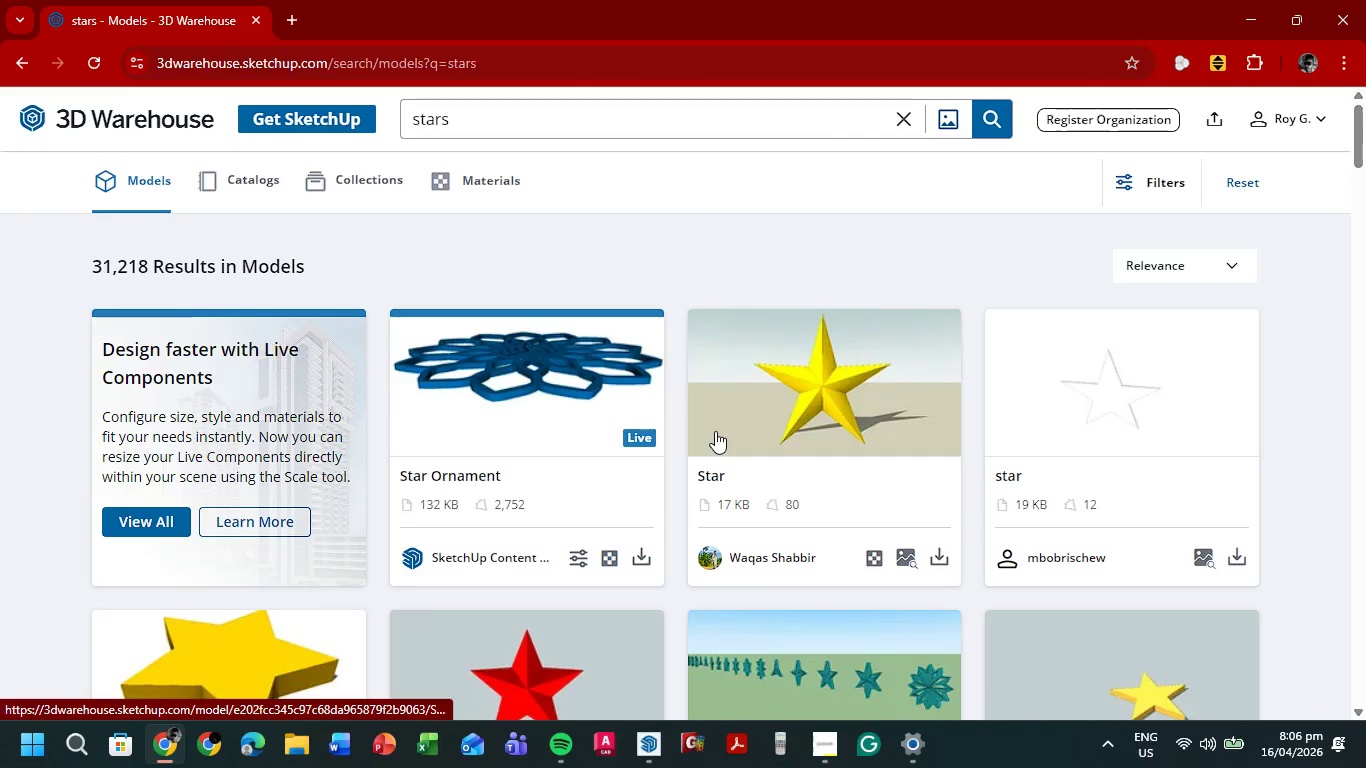 
scroll: coordinate [944, 435], scroll_direction: down, amount: 18.0
 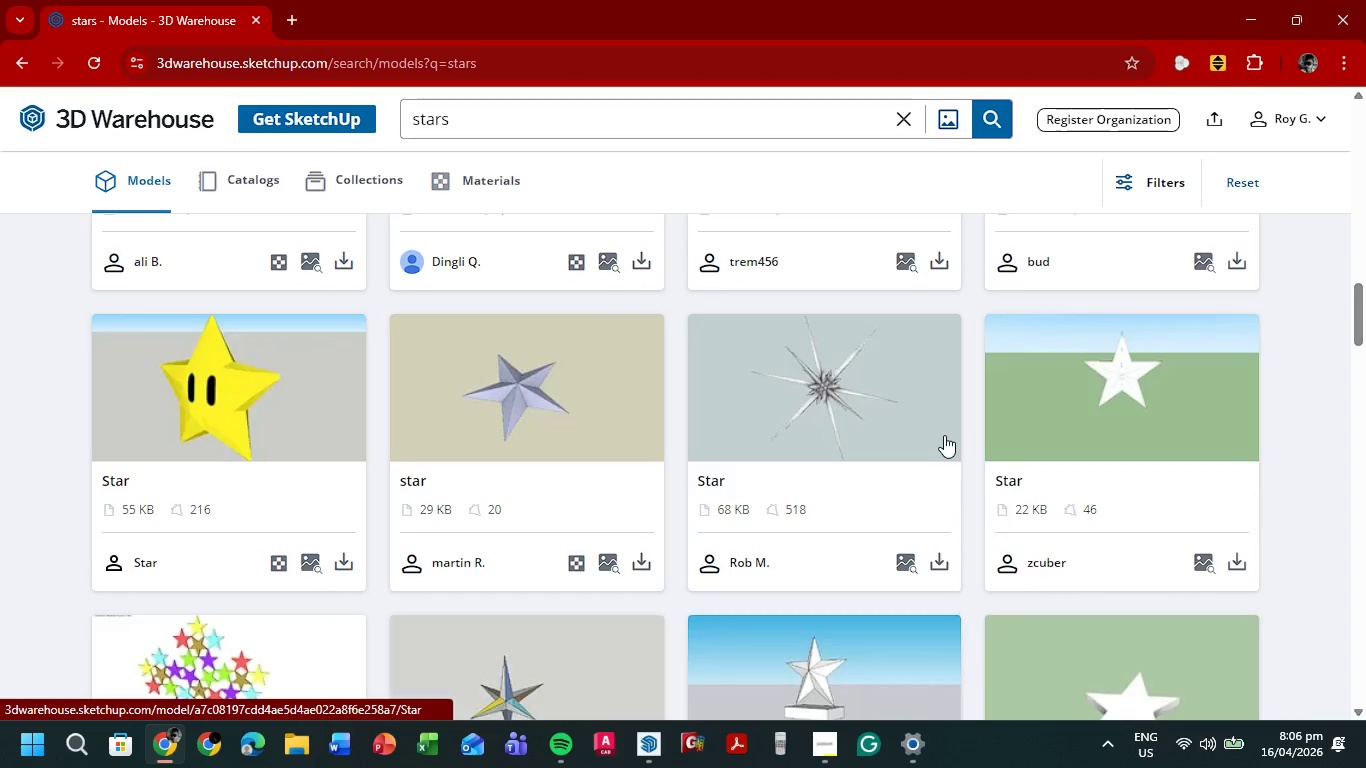 
scroll: coordinate [935, 437], scroll_direction: up, amount: 16.0
 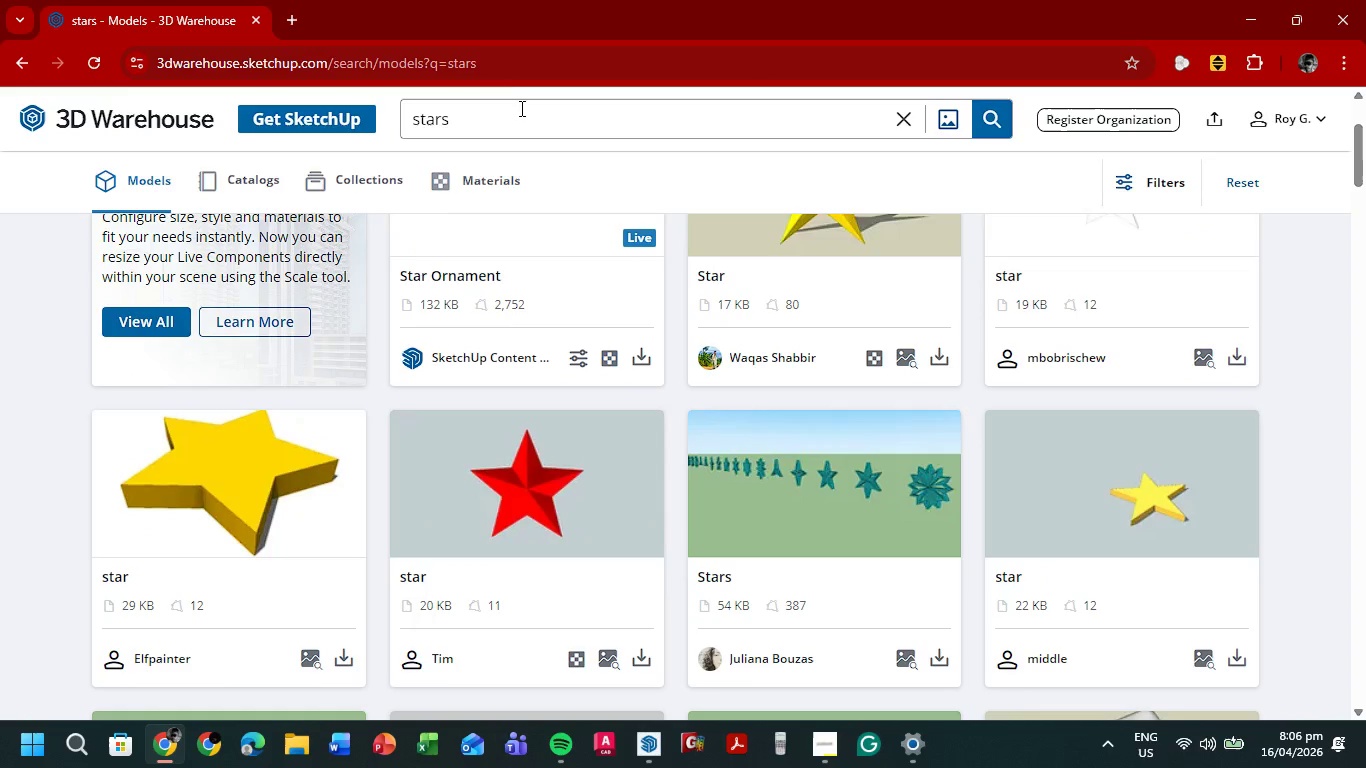 
left_click_drag(start_coordinate=[520, 109], to_coordinate=[355, 142])
 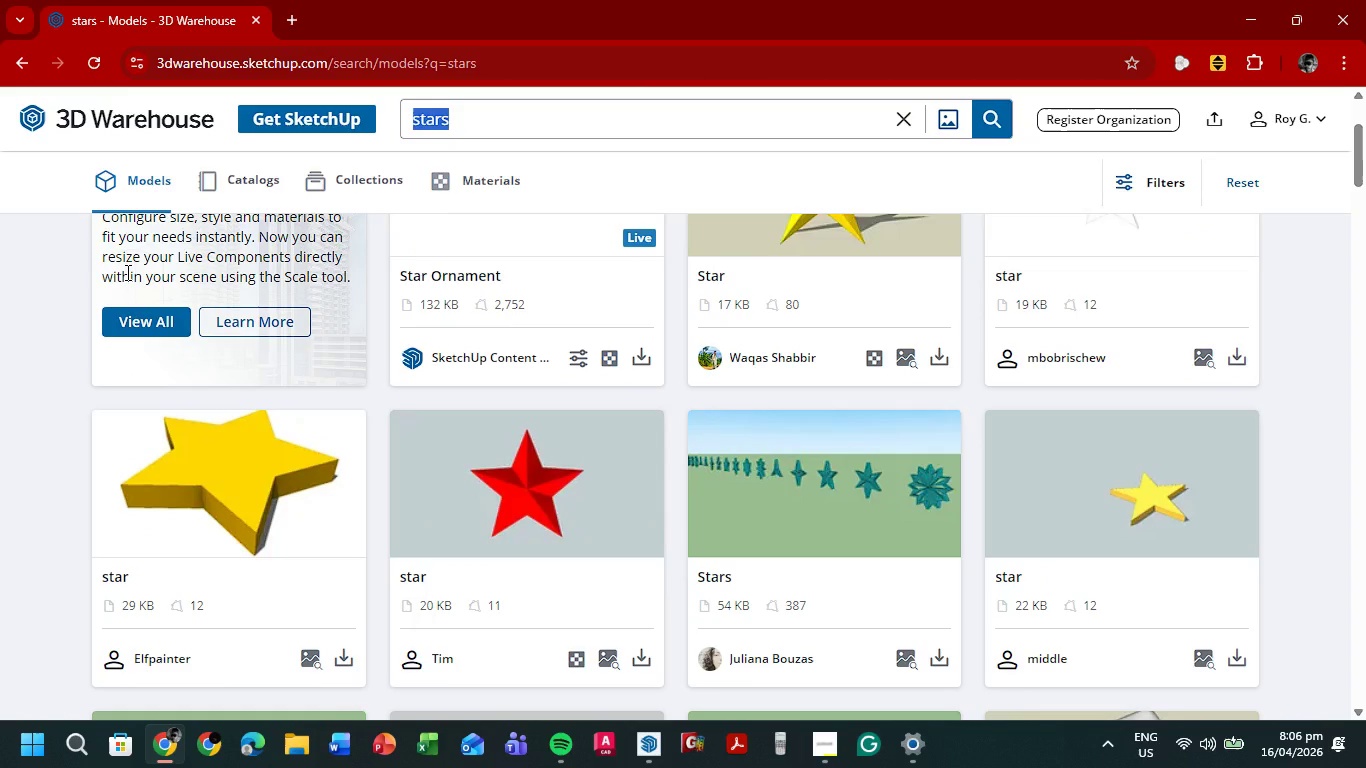 
type(chandelier)
 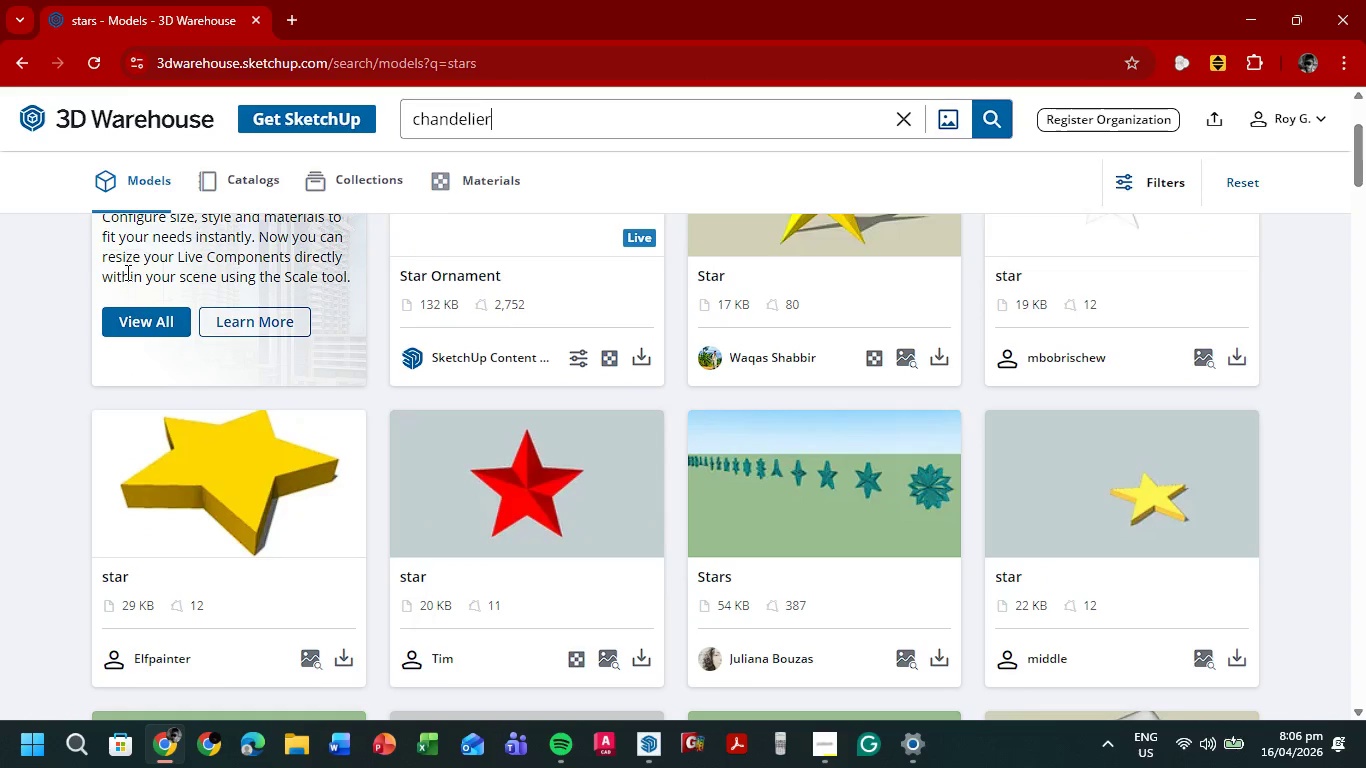 
key(Enter)
 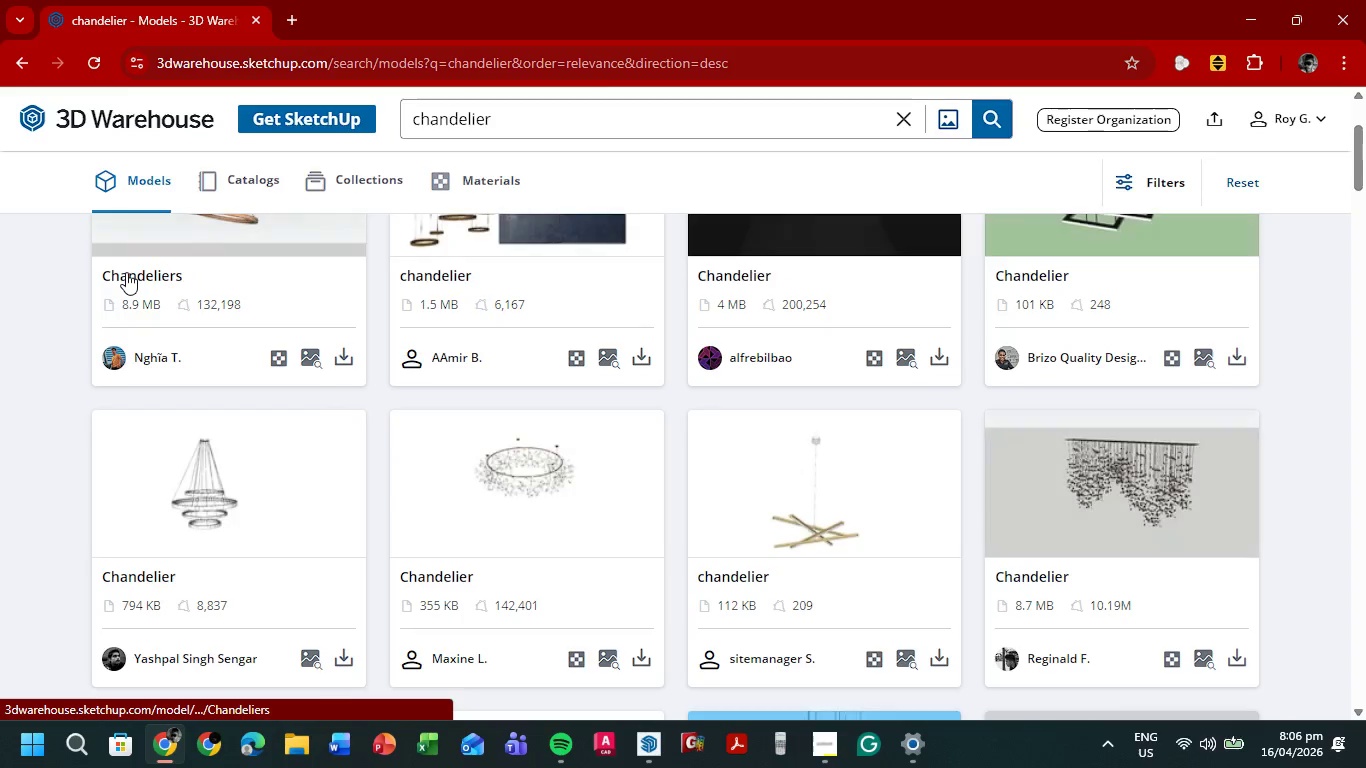 
wait(6.0)
 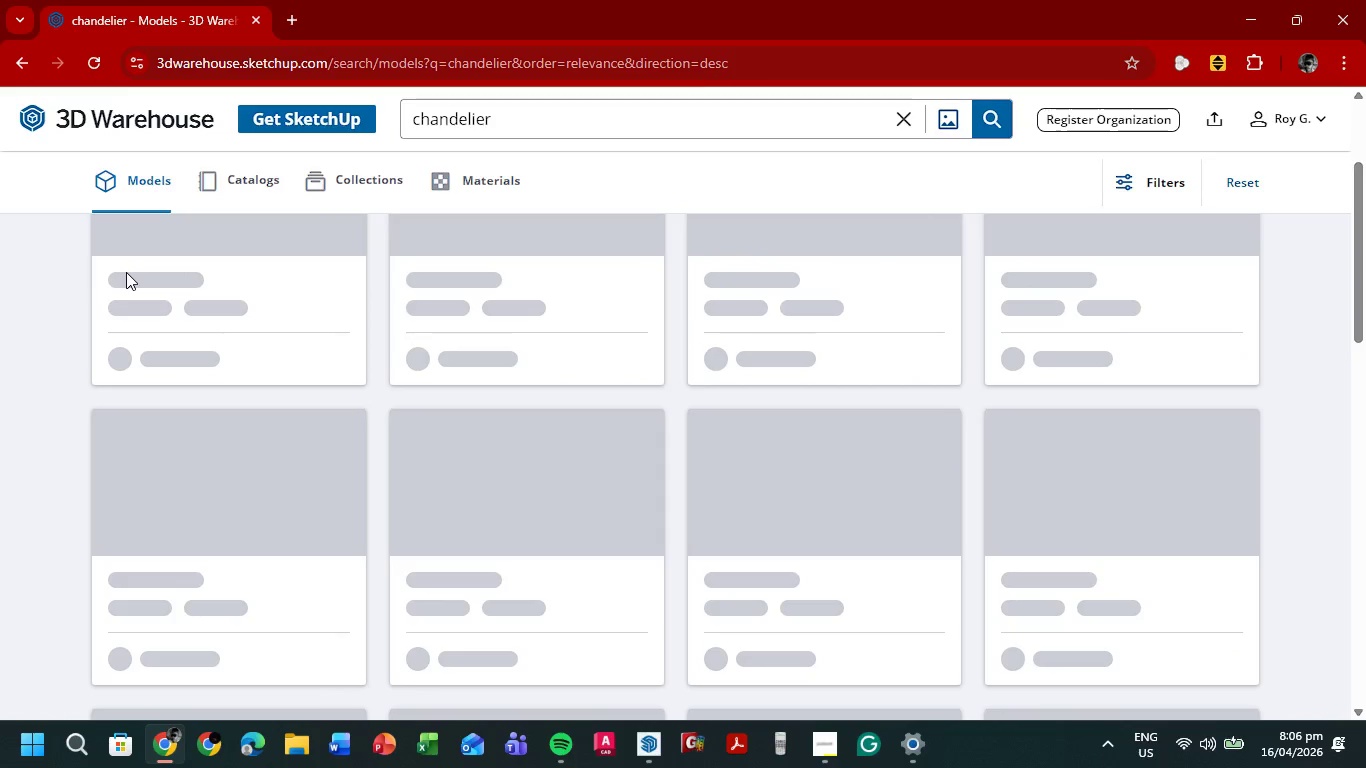 
scroll: coordinate [787, 473], scroll_direction: down, amount: 3.0
 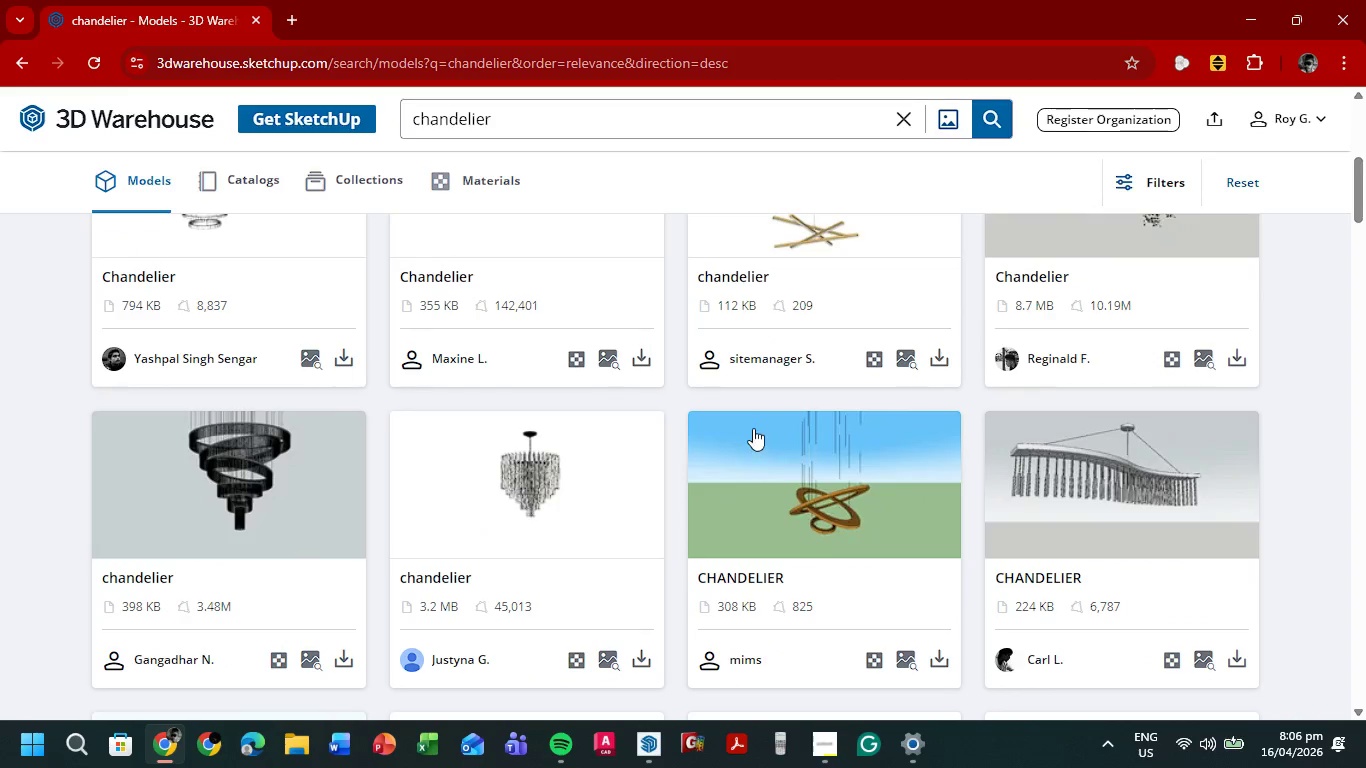 
scroll: coordinate [753, 428], scroll_direction: up, amount: 6.0
 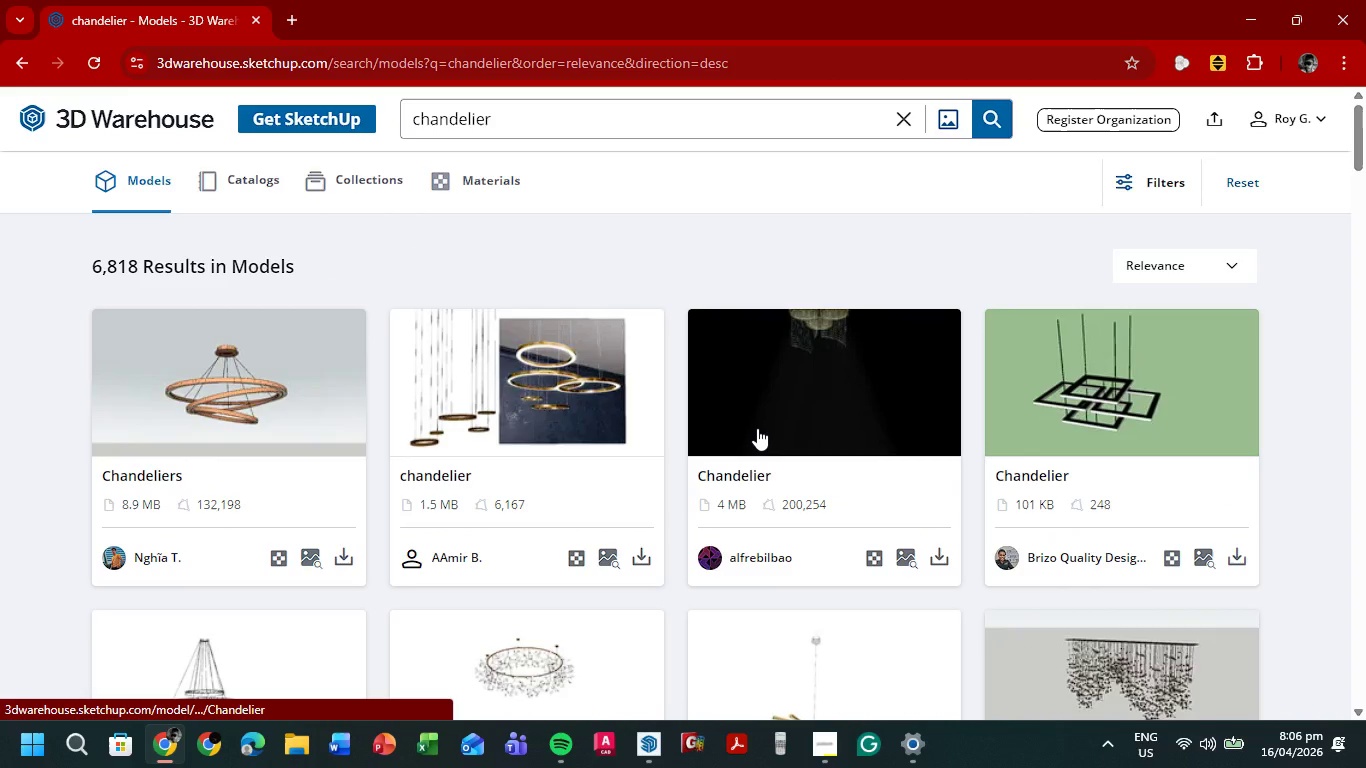 
scroll: coordinate [757, 428], scroll_direction: down, amount: 3.0
 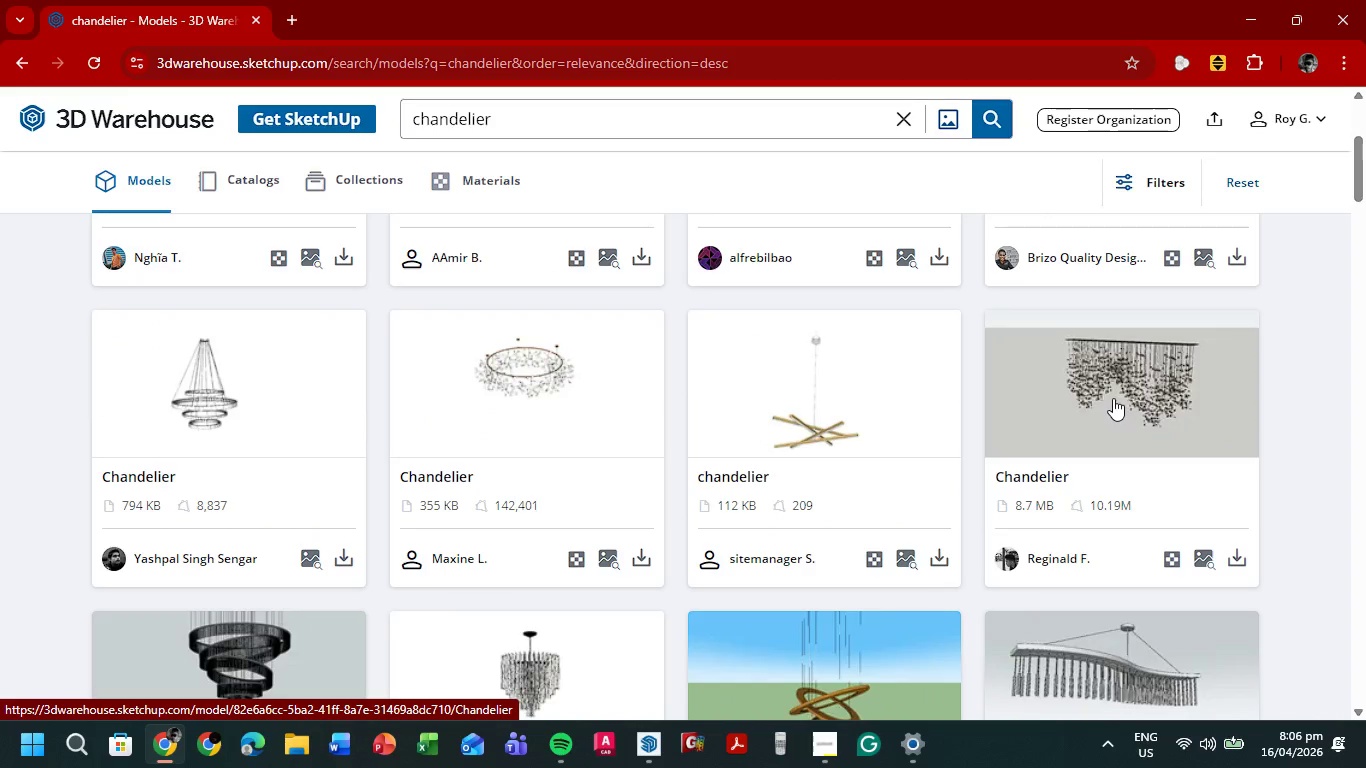 
left_click([1113, 392])
 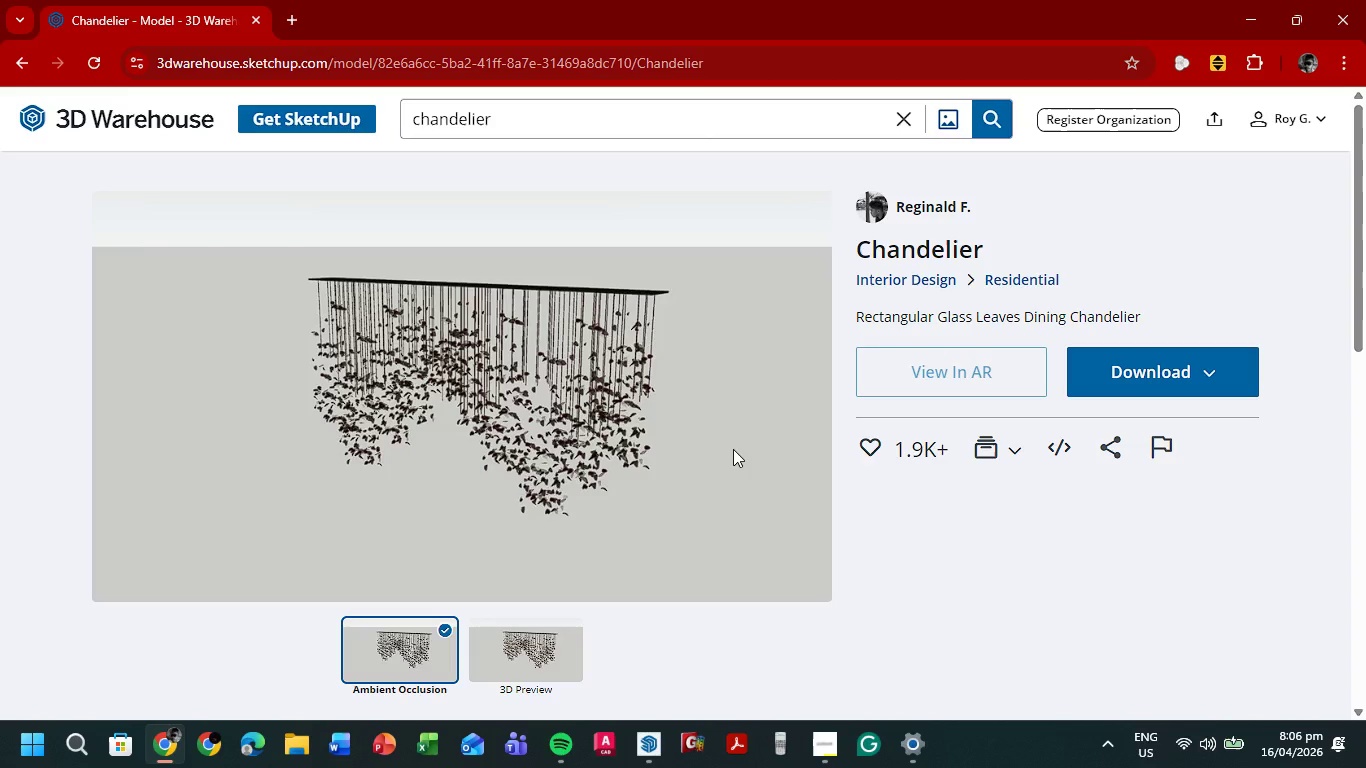 
left_click([531, 649])
 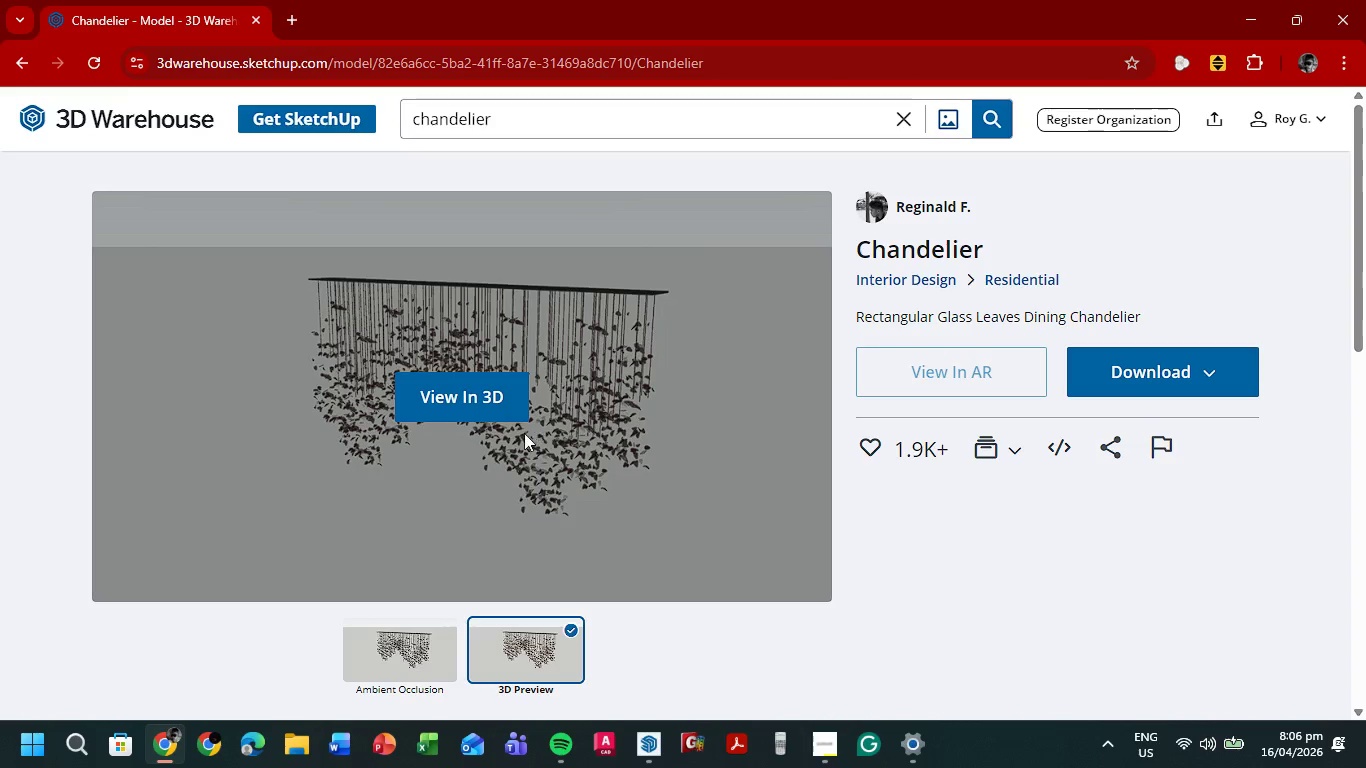 
left_click([458, 381])
 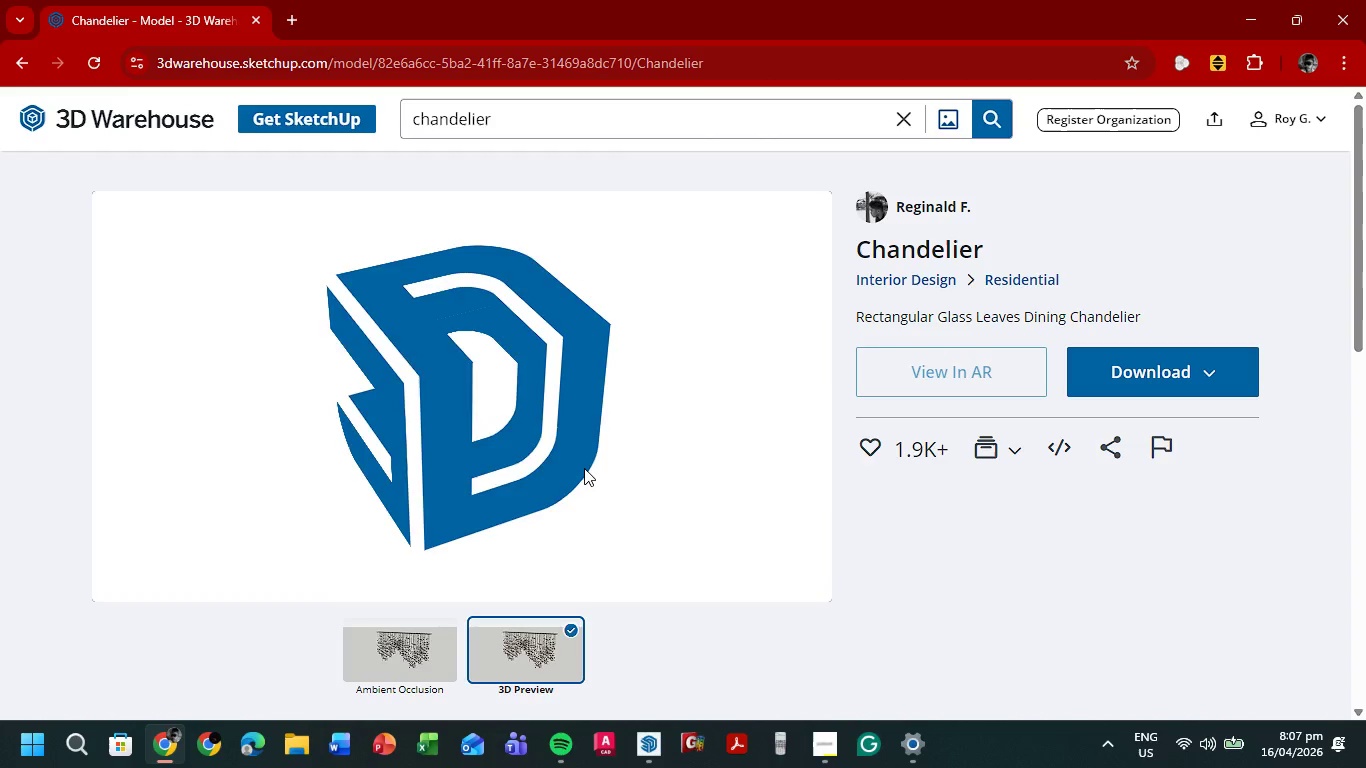 
wait(31.97)
 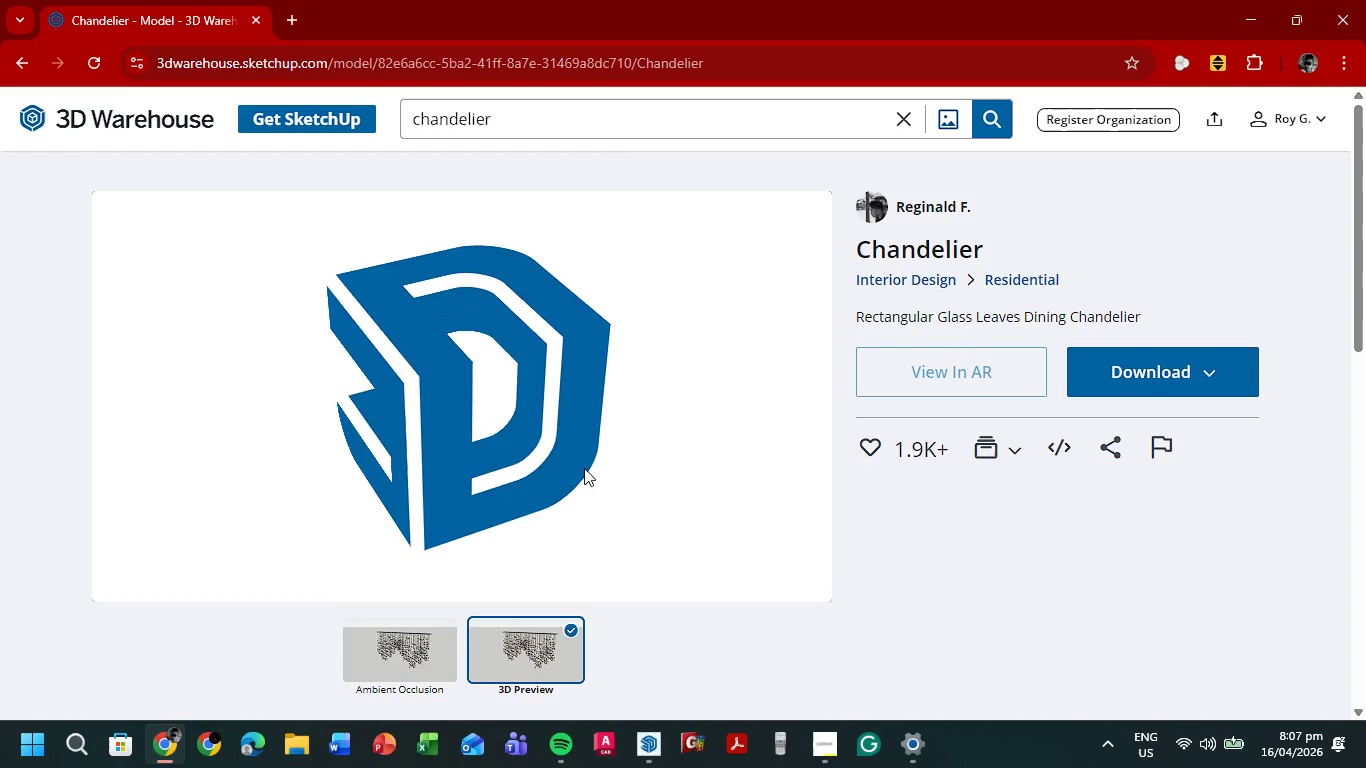 
left_click([572, 755])
 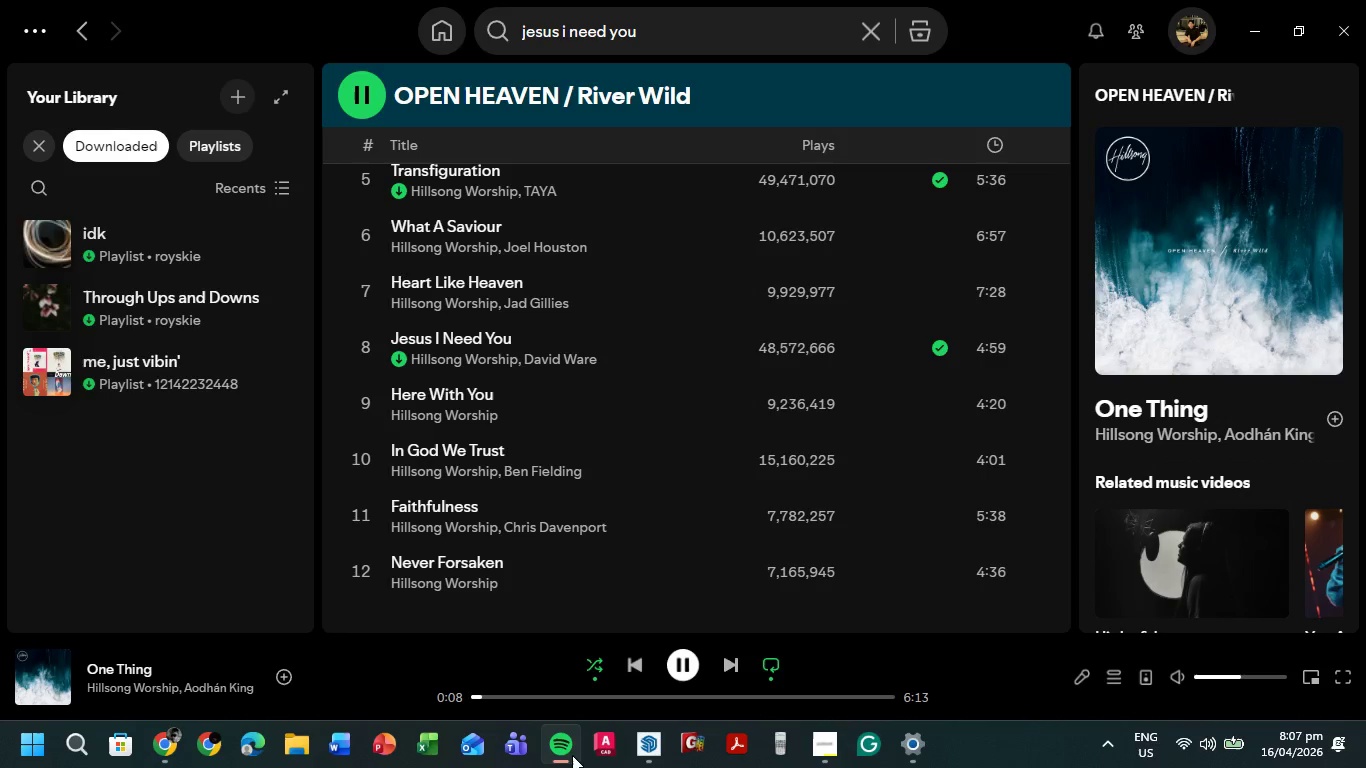 
scroll: coordinate [760, 402], scroll_direction: up, amount: 5.0
 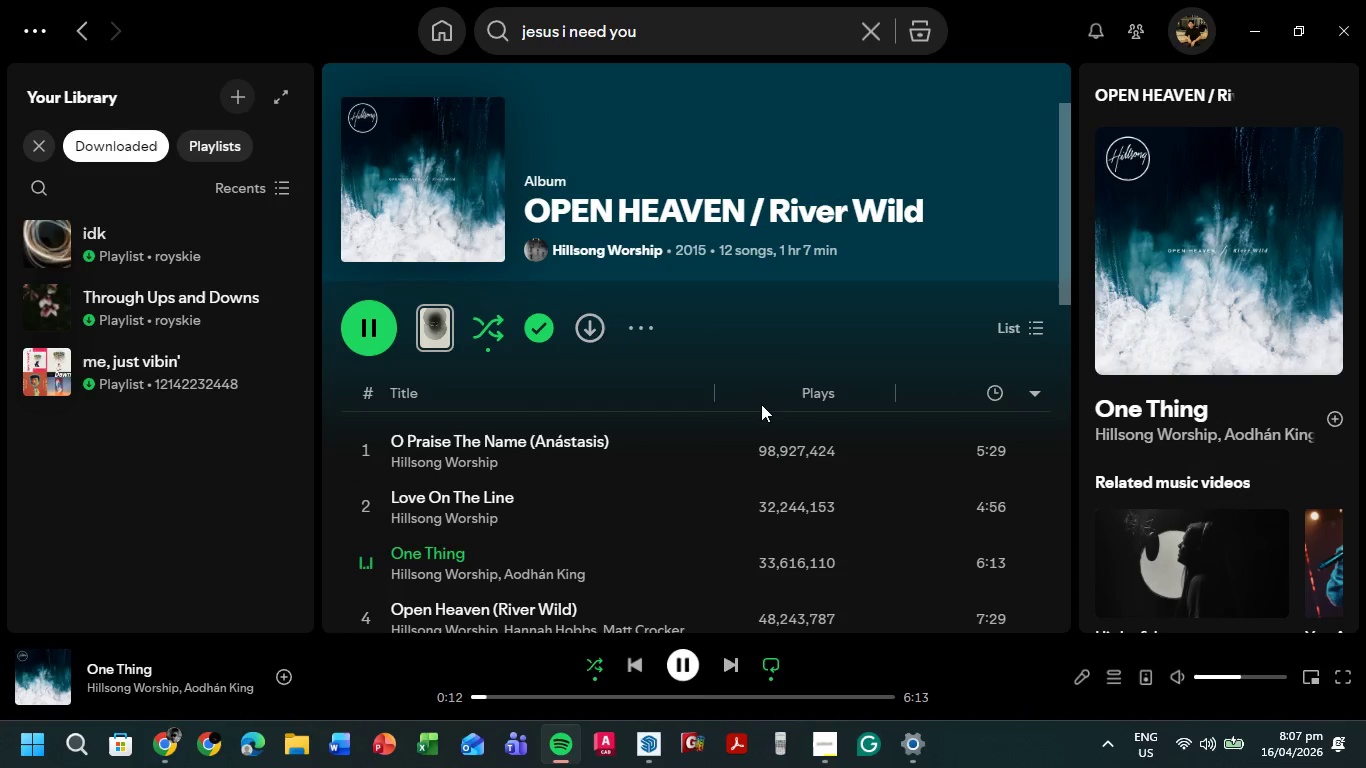 
left_click([619, 248])
 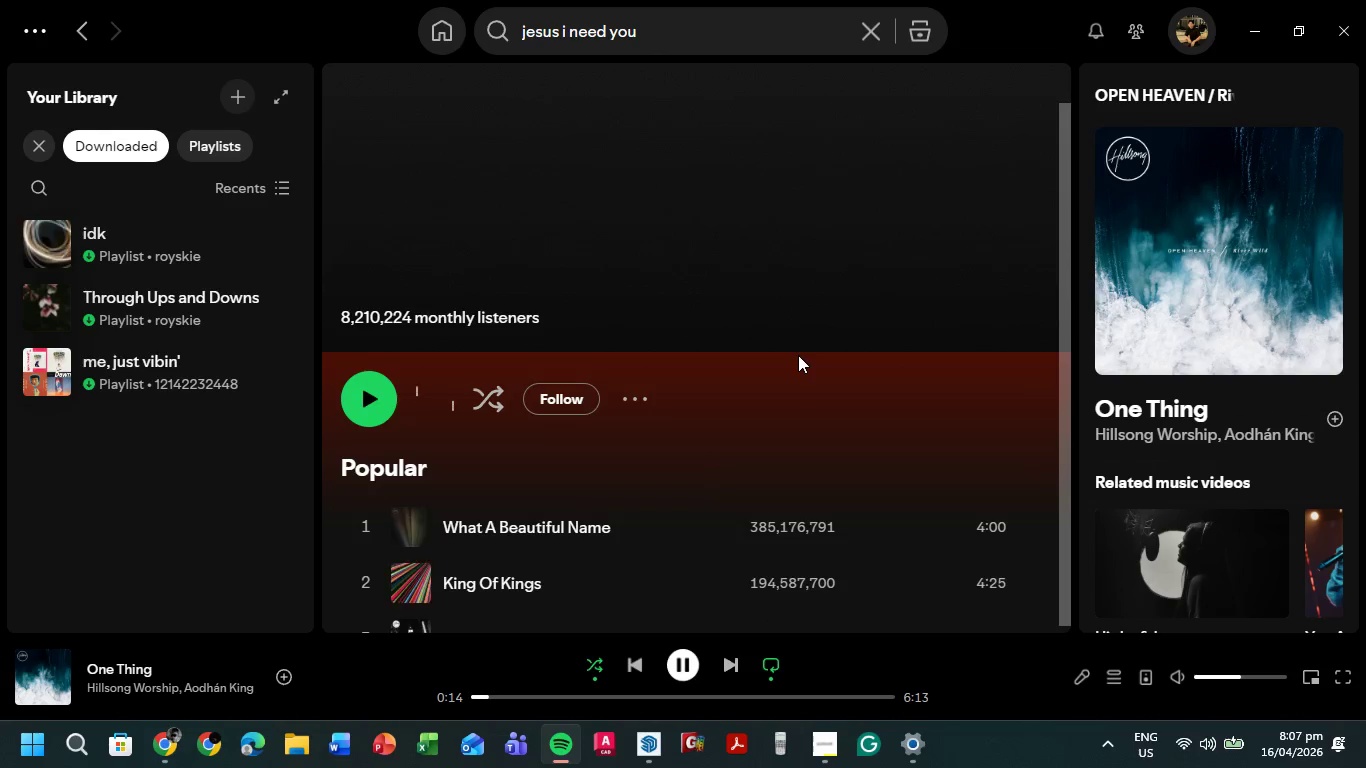 
scroll: coordinate [798, 355], scroll_direction: down, amount: 9.0
 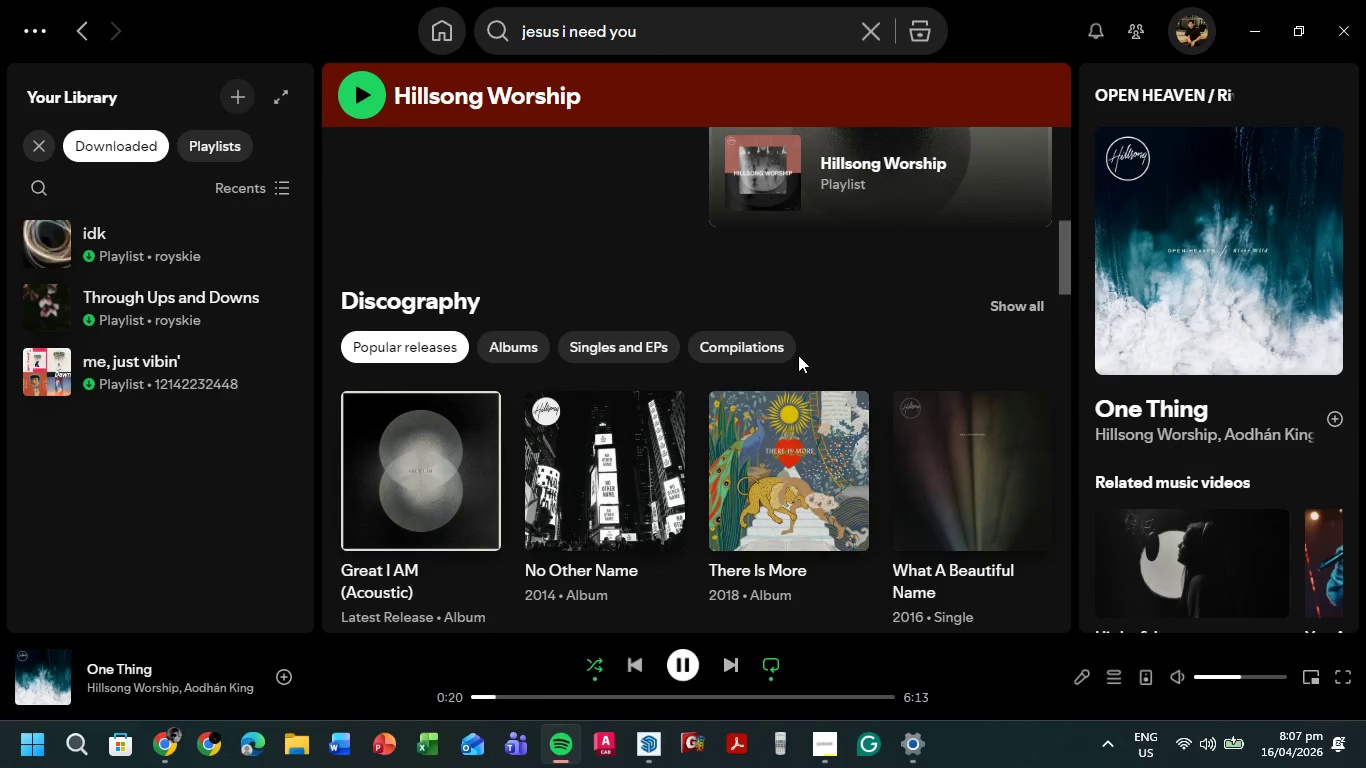 
scroll: coordinate [798, 347], scroll_direction: up, amount: 15.0
 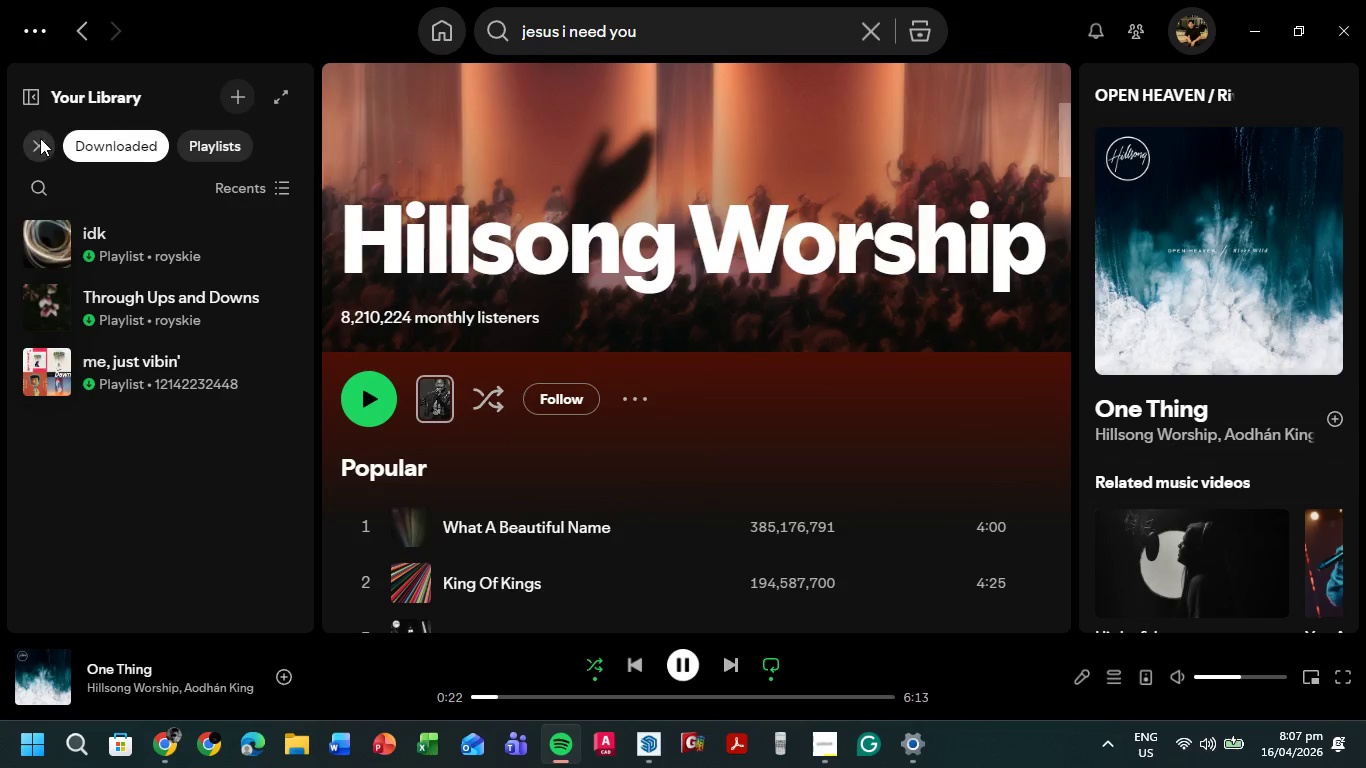 
left_click([39, 141])
 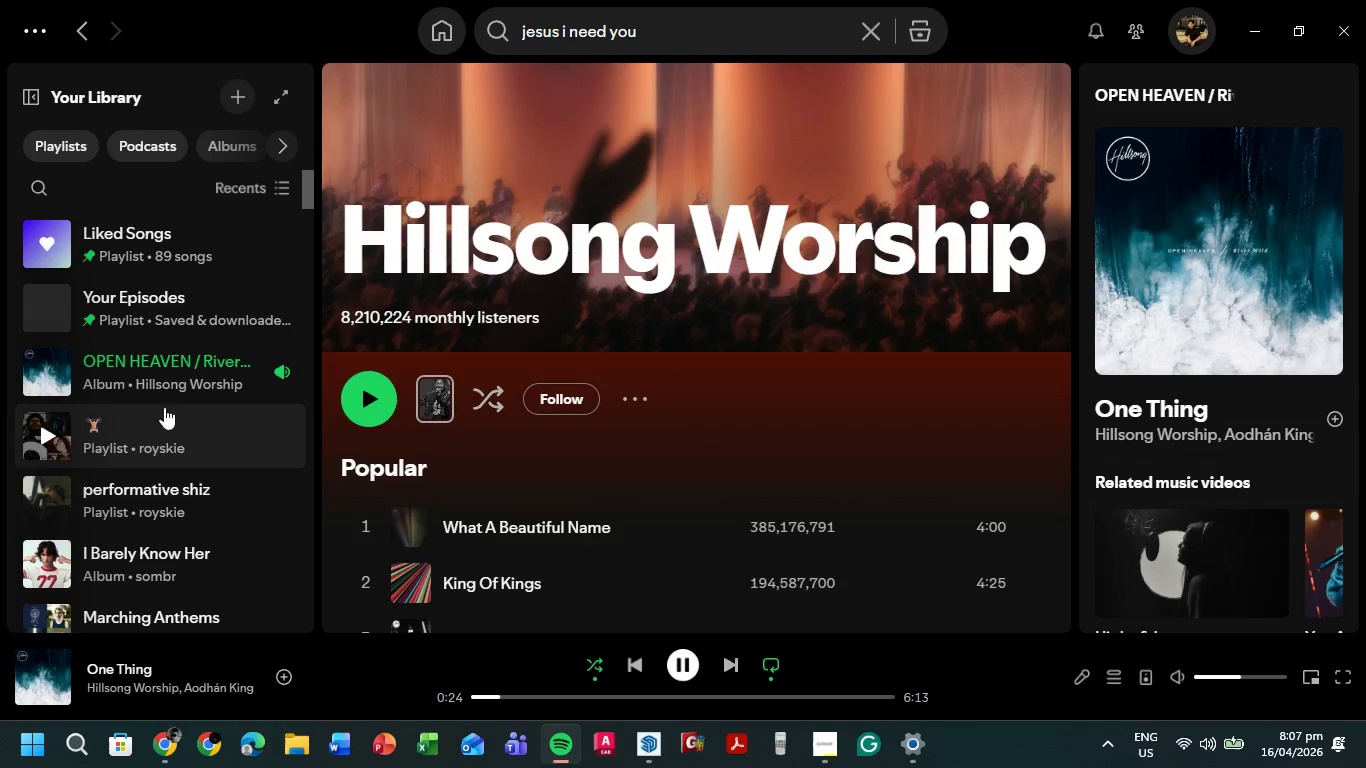 
scroll: coordinate [164, 451], scroll_direction: down, amount: 6.0
 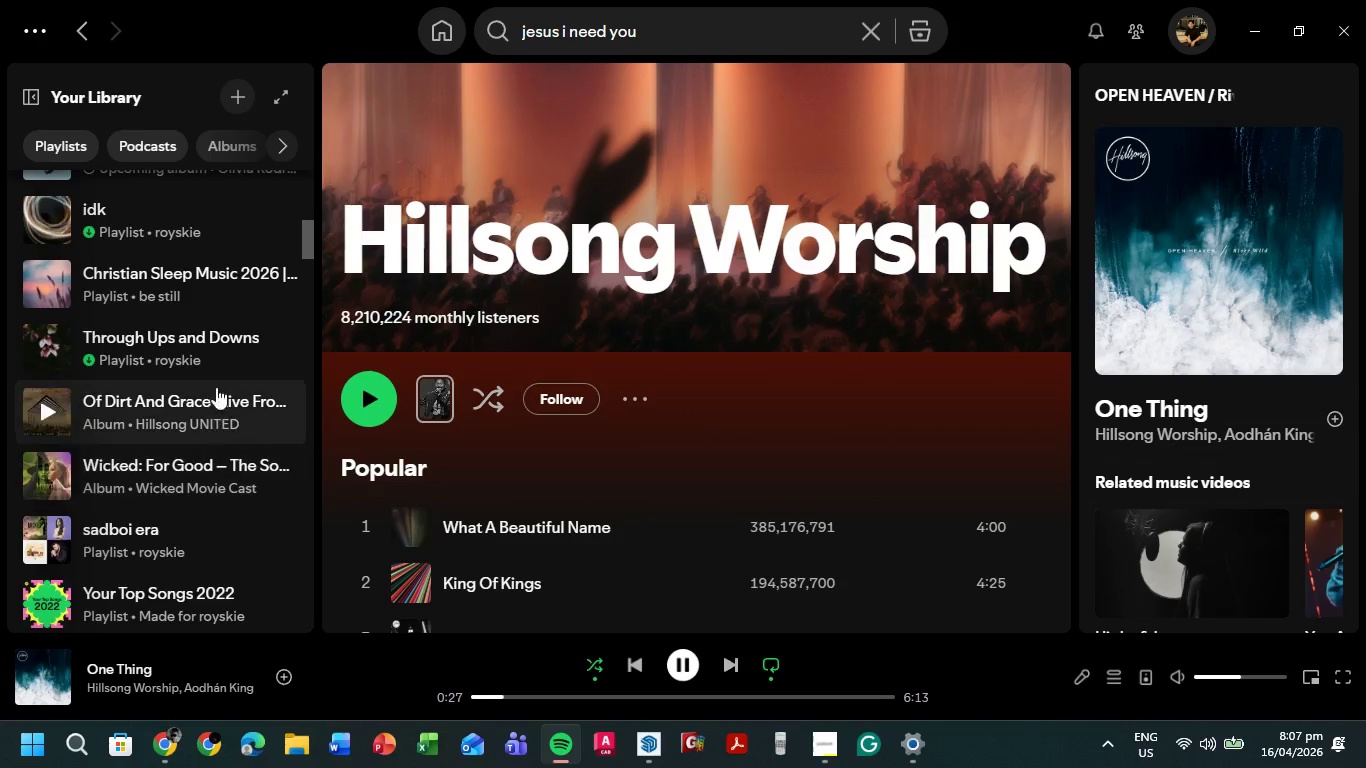 
left_click([194, 349])
 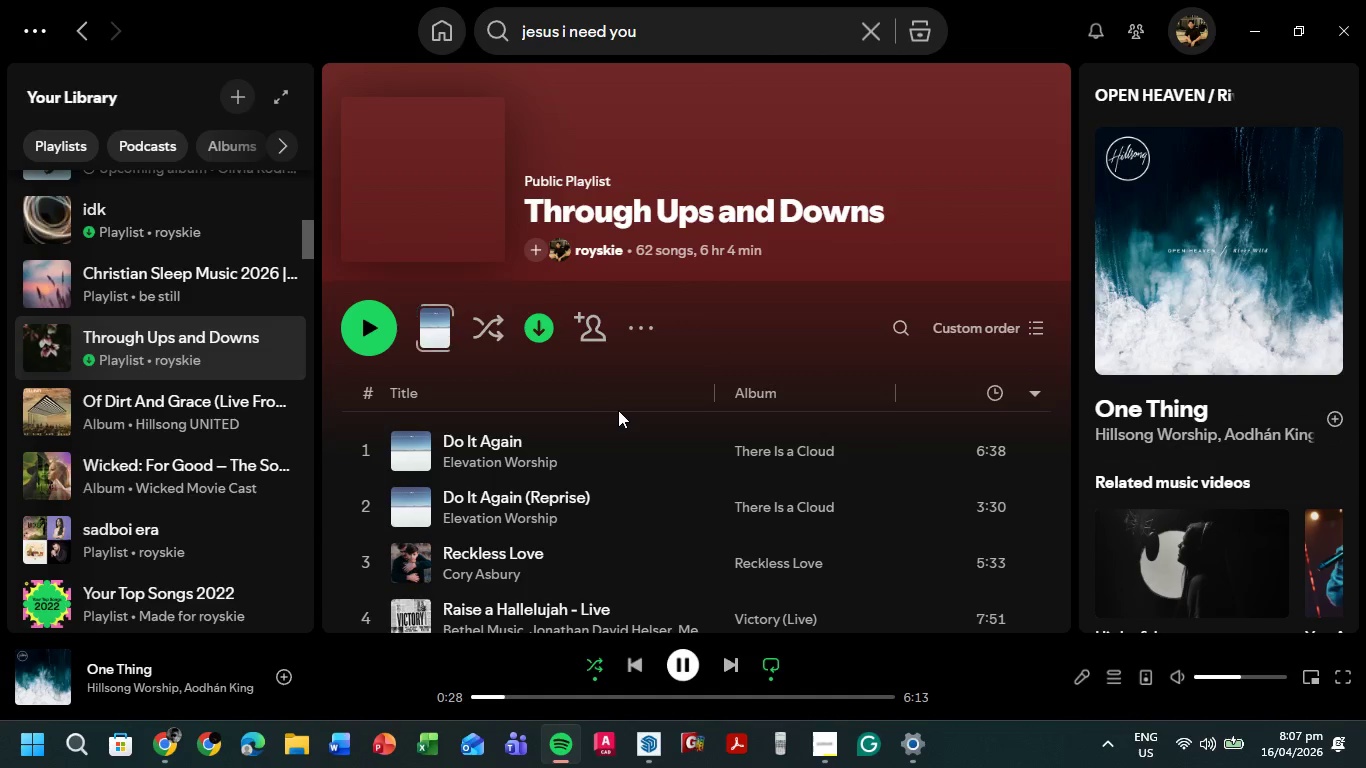 
scroll: coordinate [613, 412], scroll_direction: down, amount: 9.0
 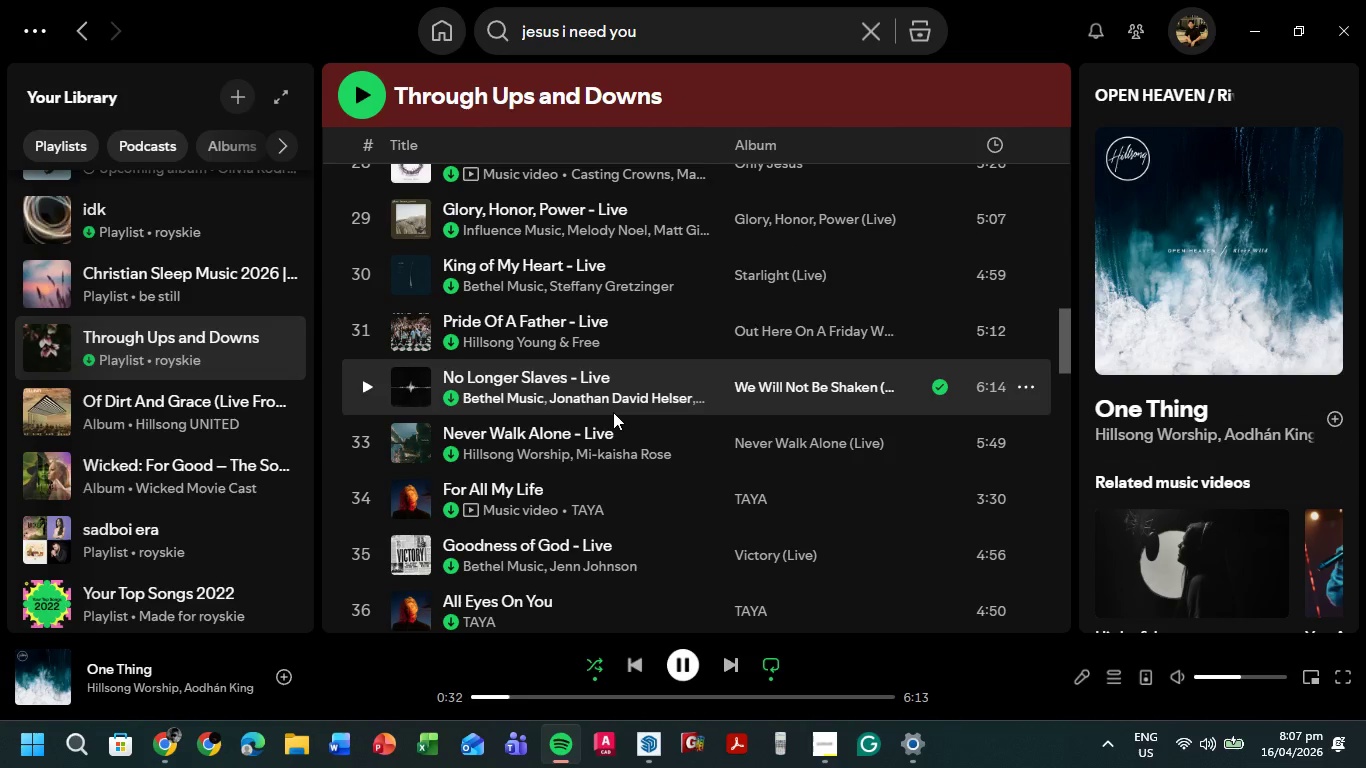 
scroll: coordinate [613, 412], scroll_direction: up, amount: 3.0
 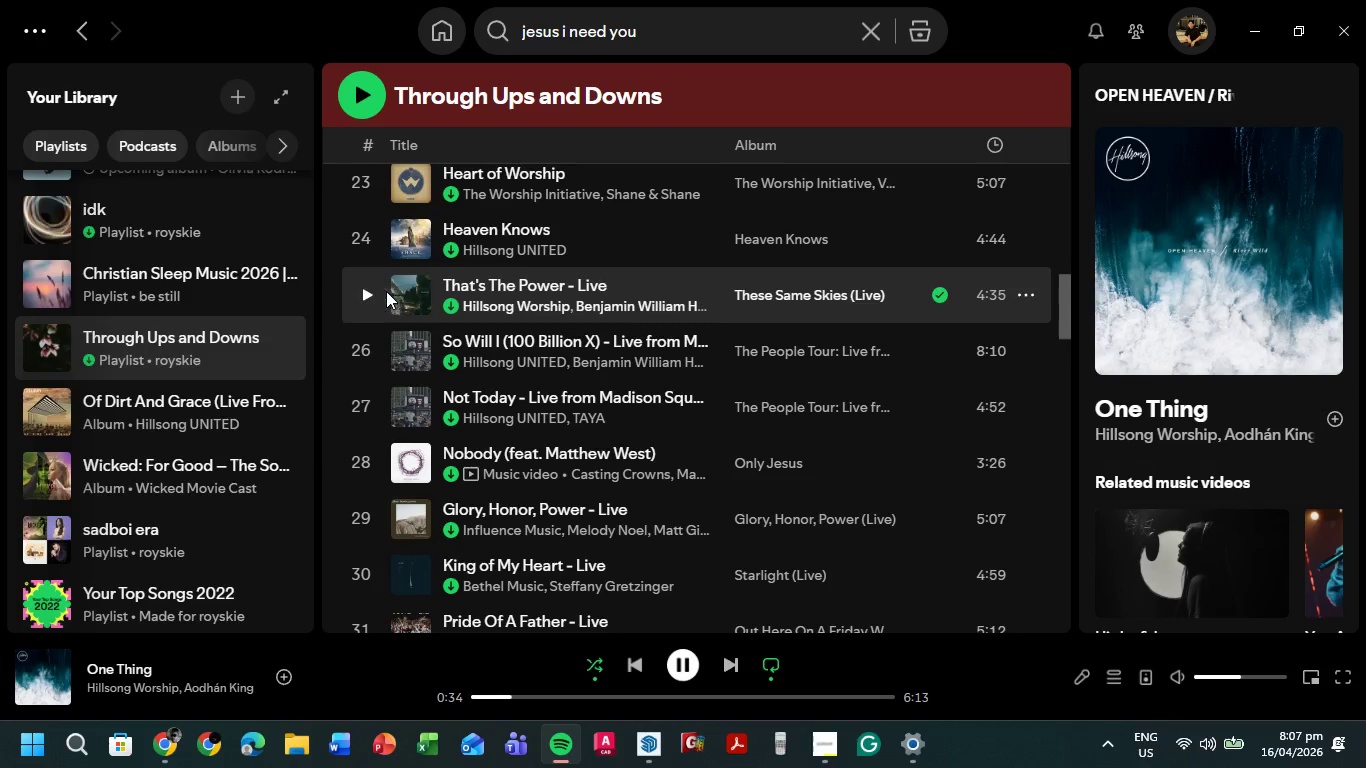 
left_click([361, 292])
 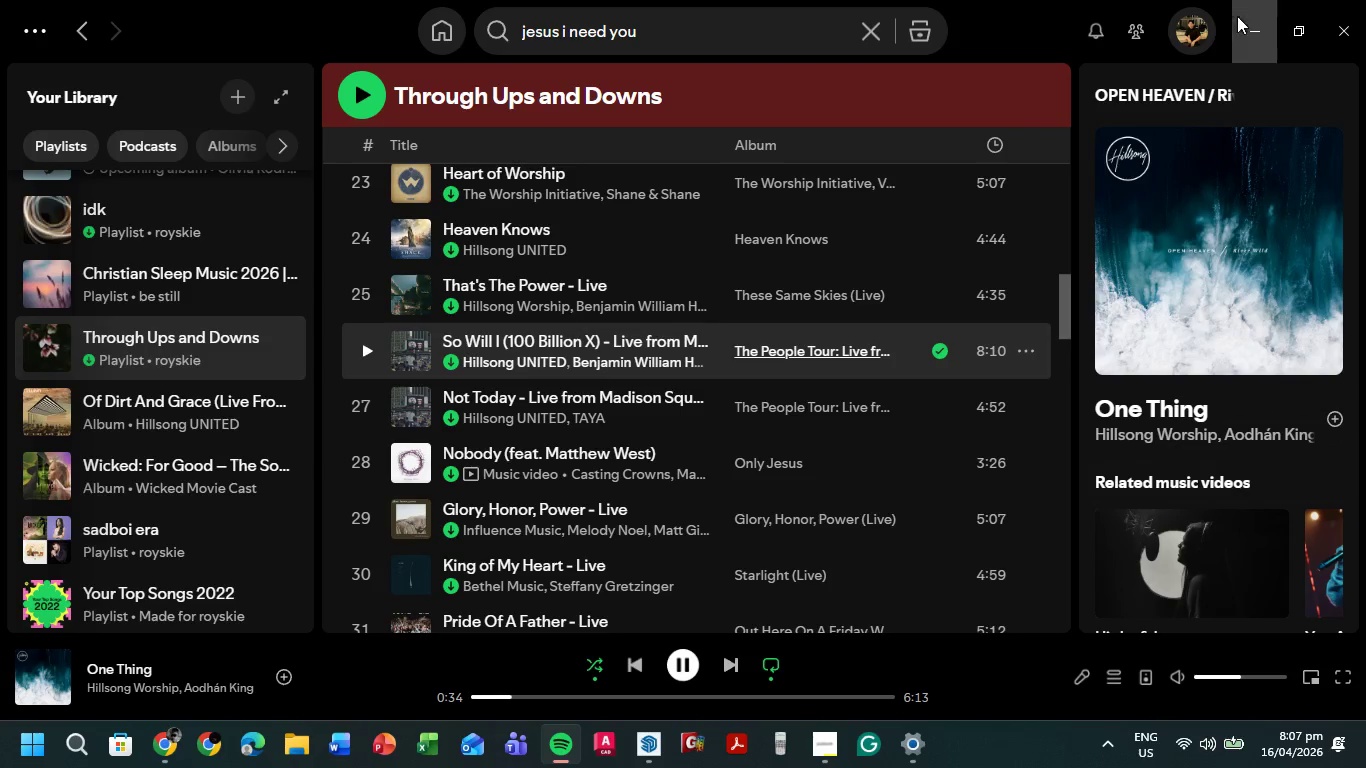 
left_click([1248, 18])
 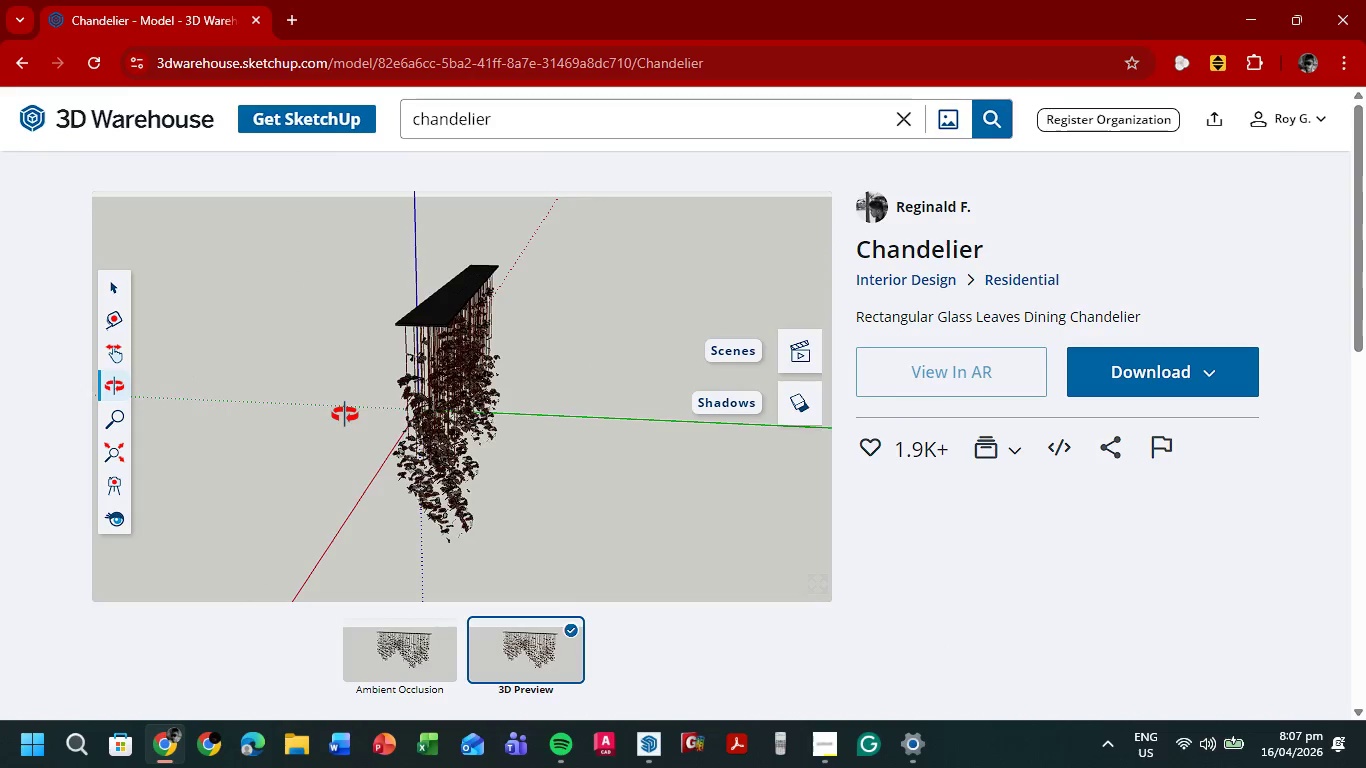 
wait(5.34)
 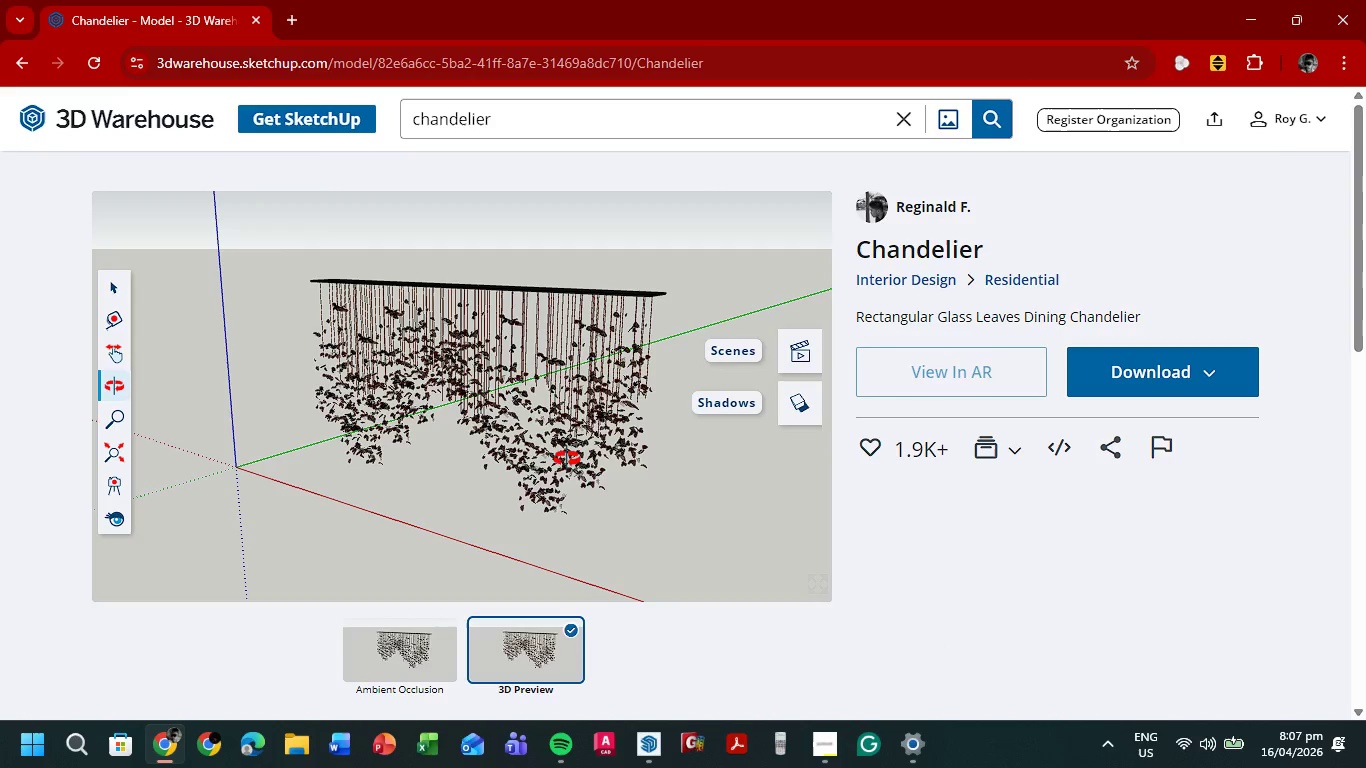 
scroll: coordinate [589, 454], scroll_direction: up, amount: 8.0
 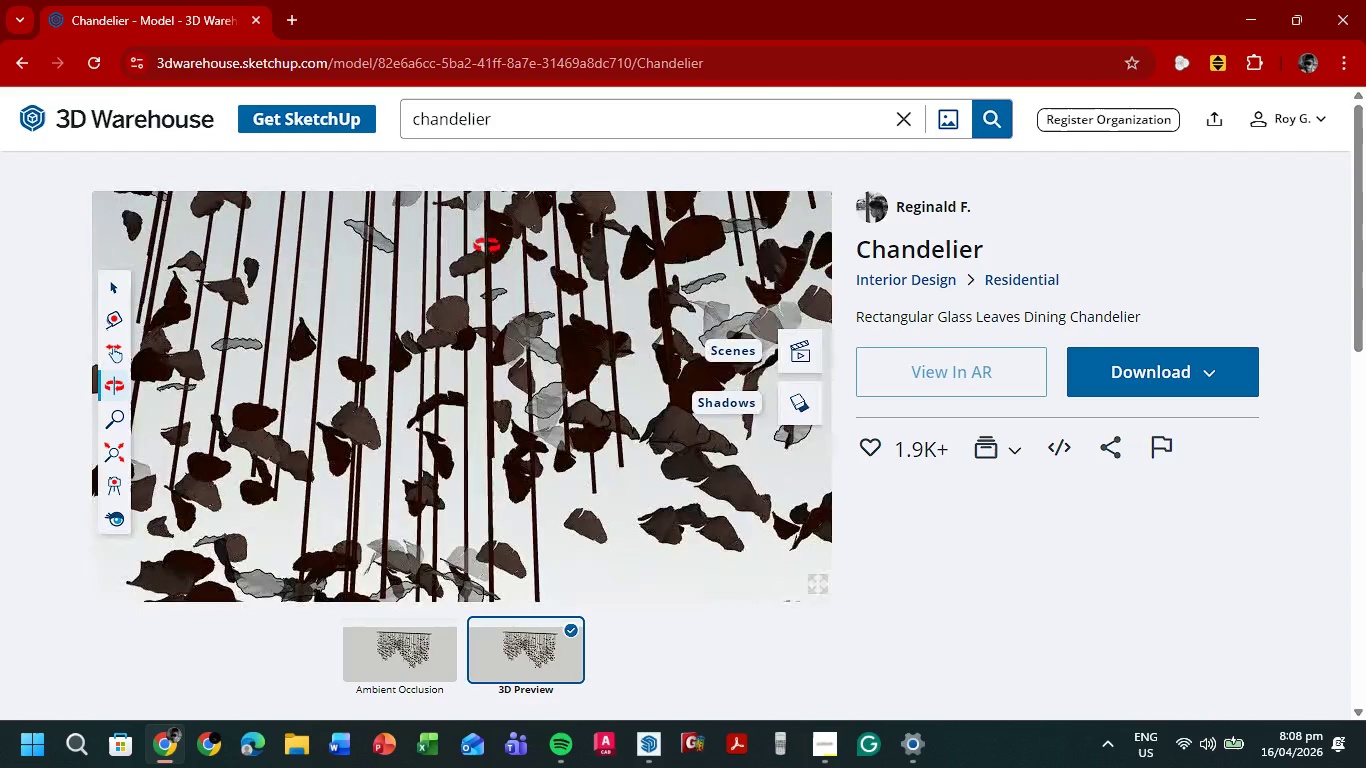 
wait(6.62)
 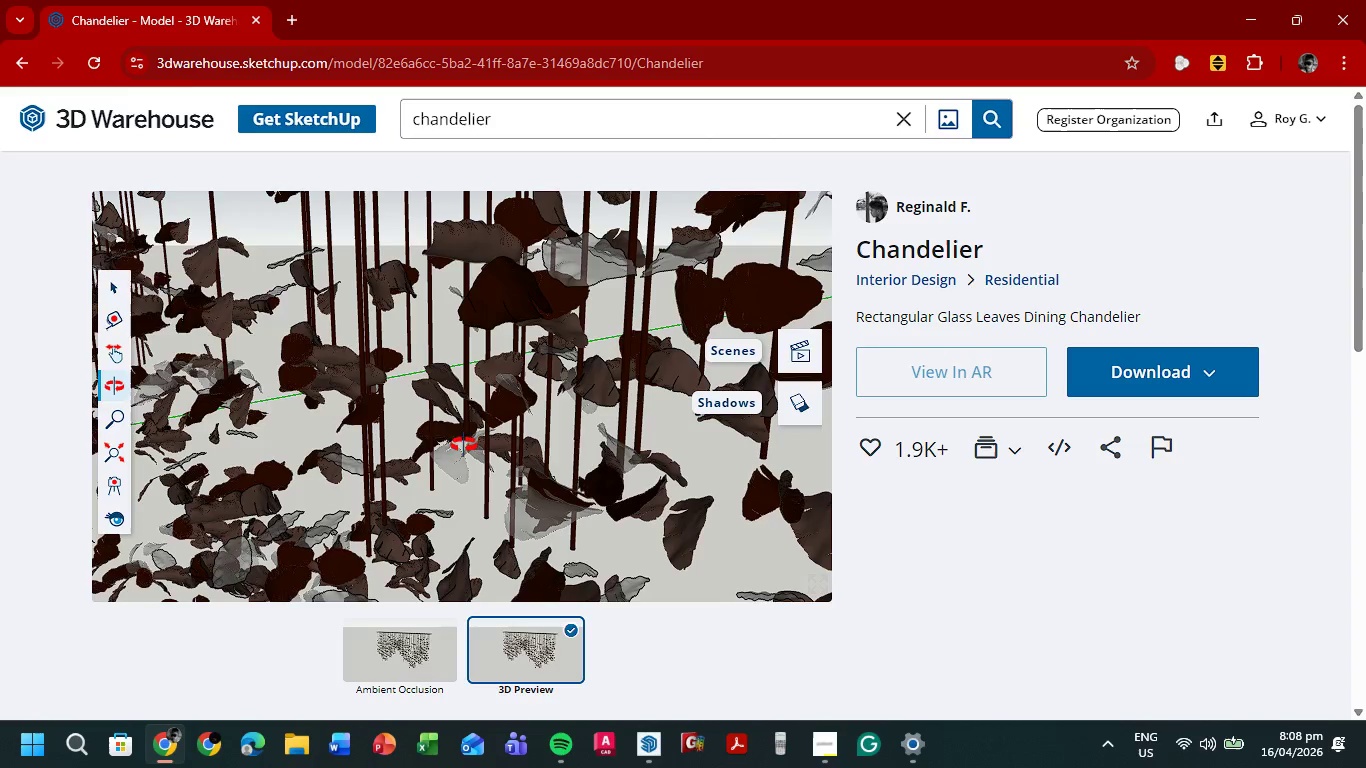 
scroll: coordinate [409, 289], scroll_direction: down, amount: 8.0
 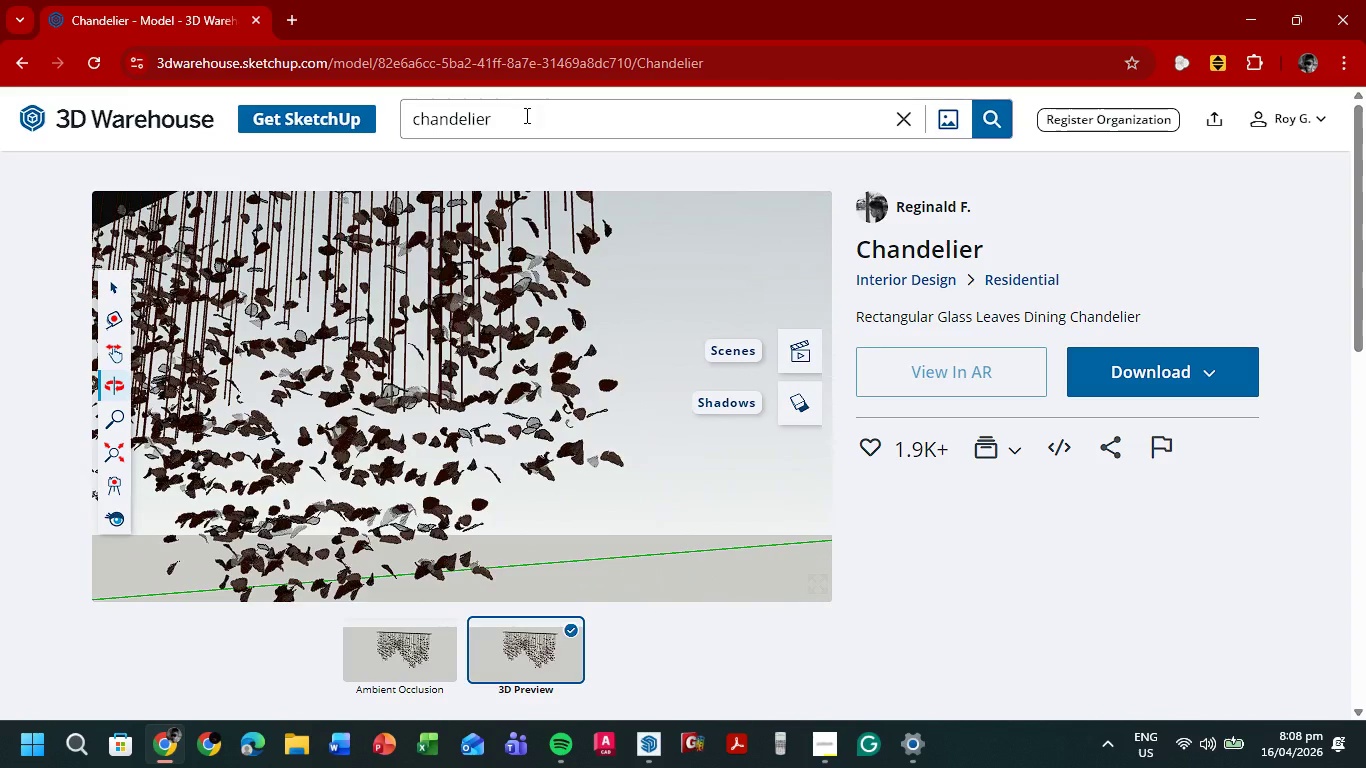 
left_click_drag(start_coordinate=[524, 119], to_coordinate=[341, 132])
 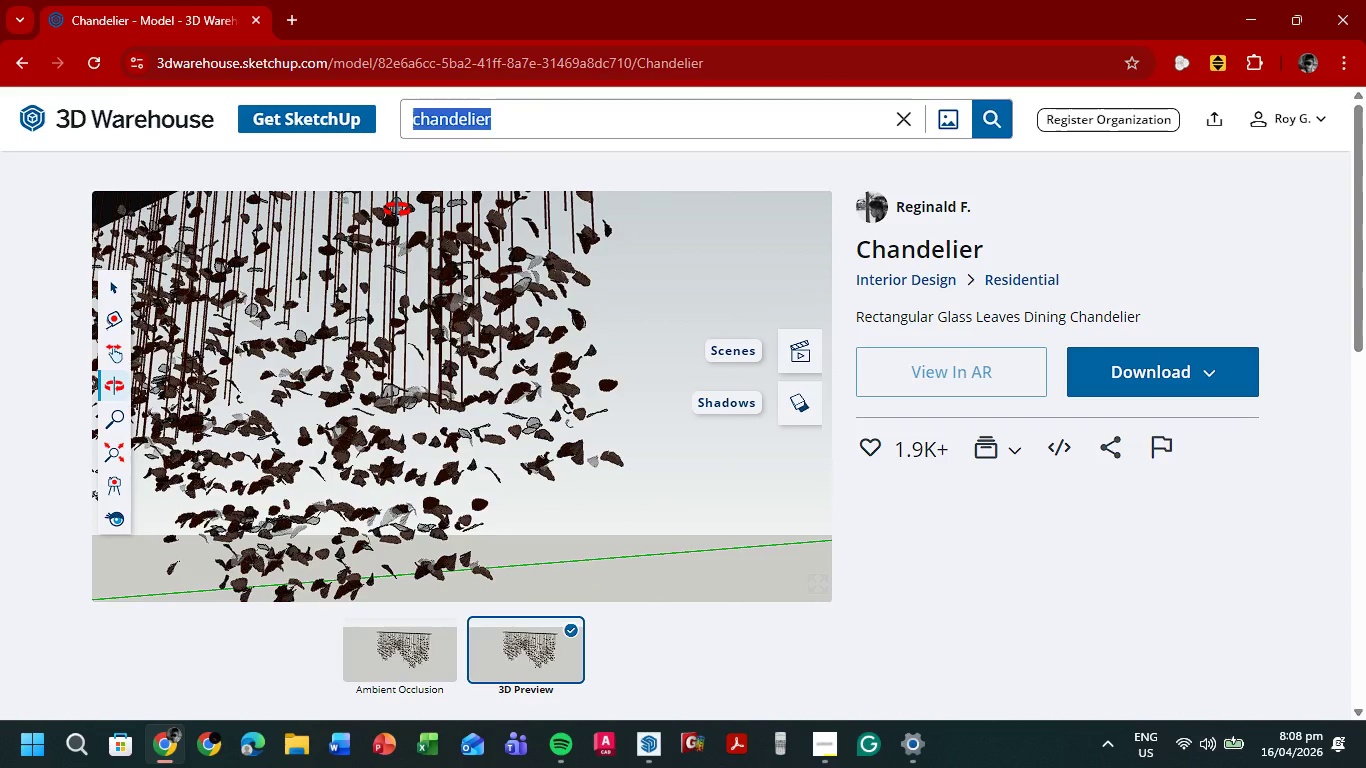 
type(butterd)
key(Backspace)
type(flies)
 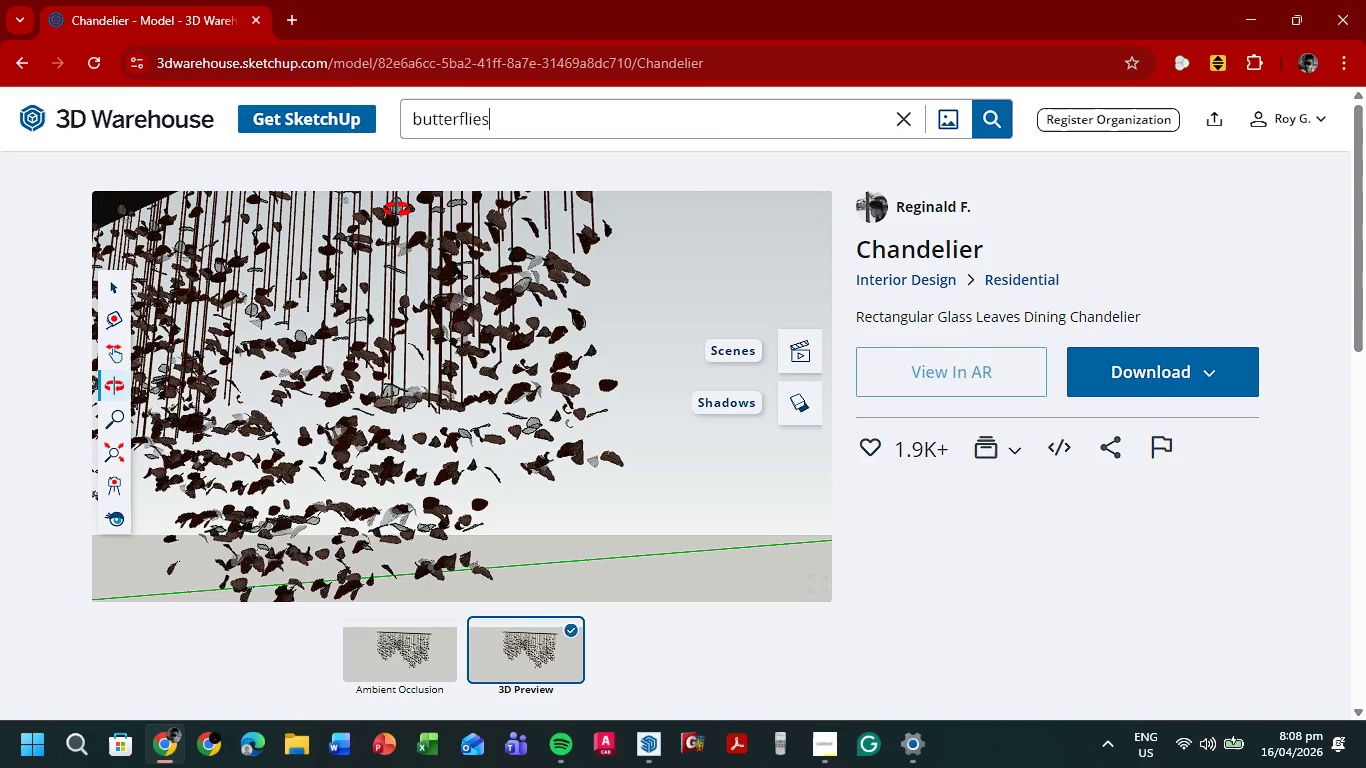 
key(Enter)
 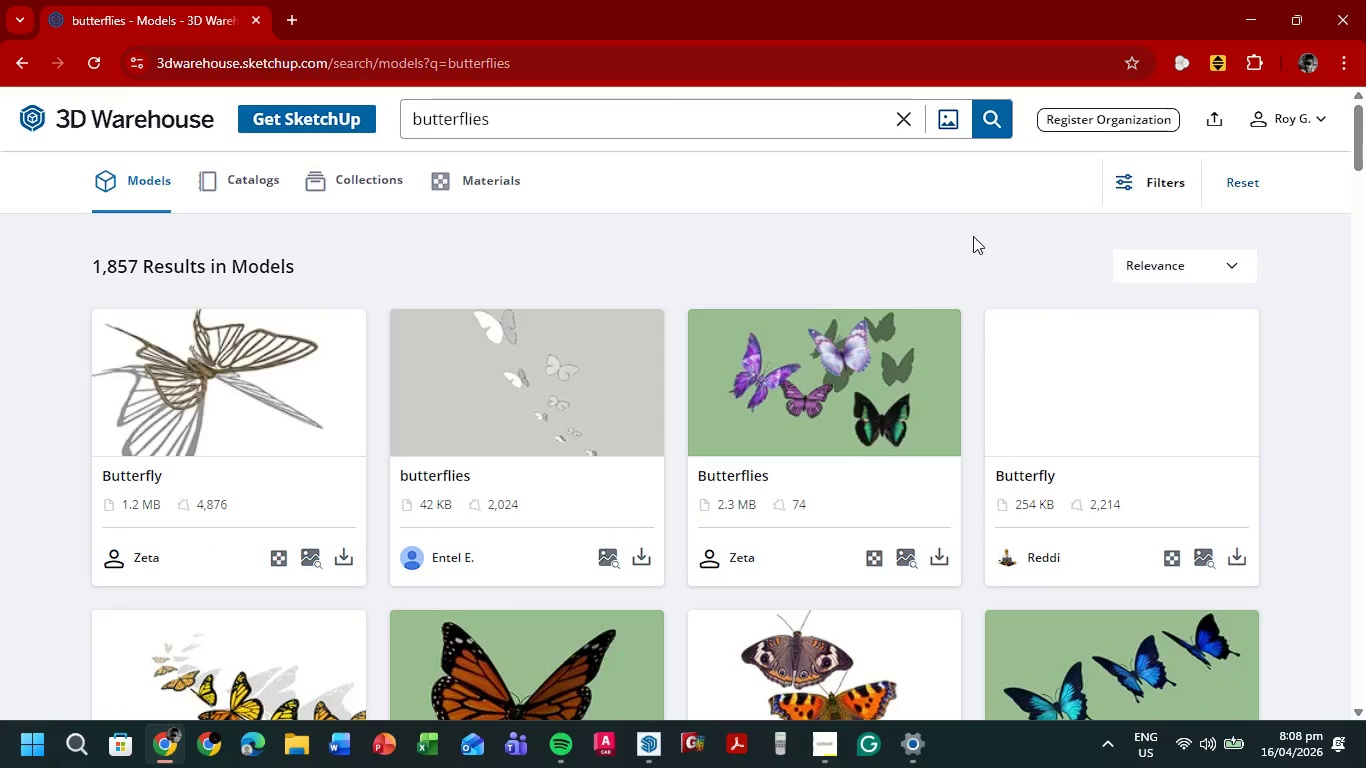 
wait(6.83)
 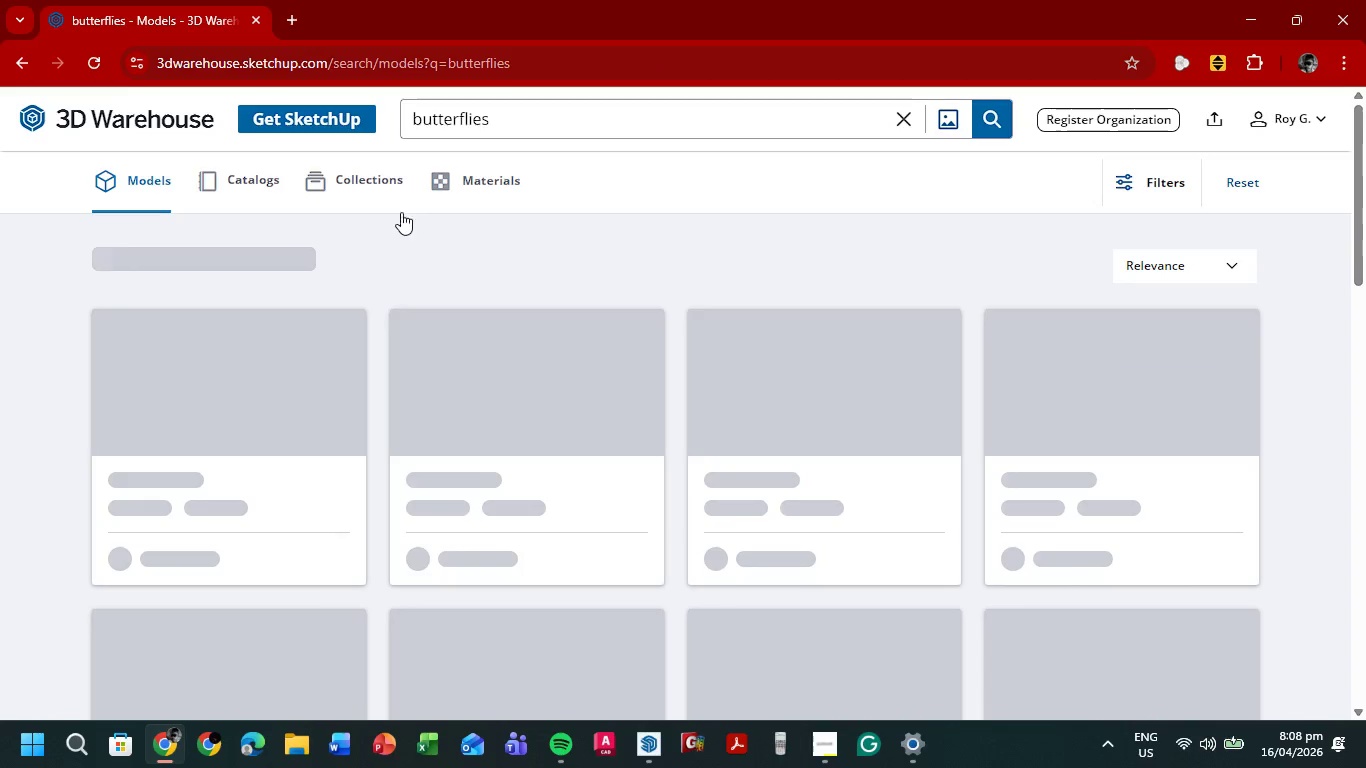 
scroll: coordinate [1240, 322], scroll_direction: down, amount: 11.0
 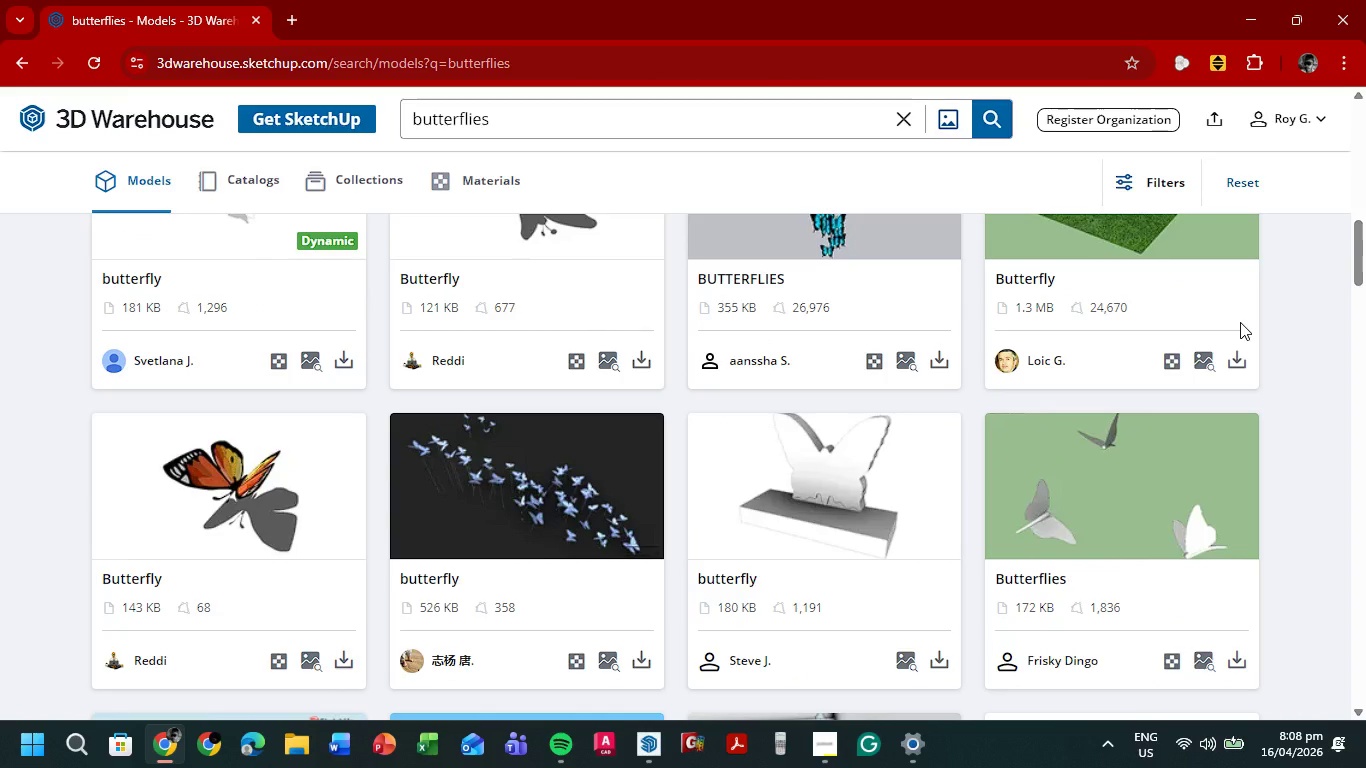 
scroll: coordinate [1239, 322], scroll_direction: up, amount: 6.0
 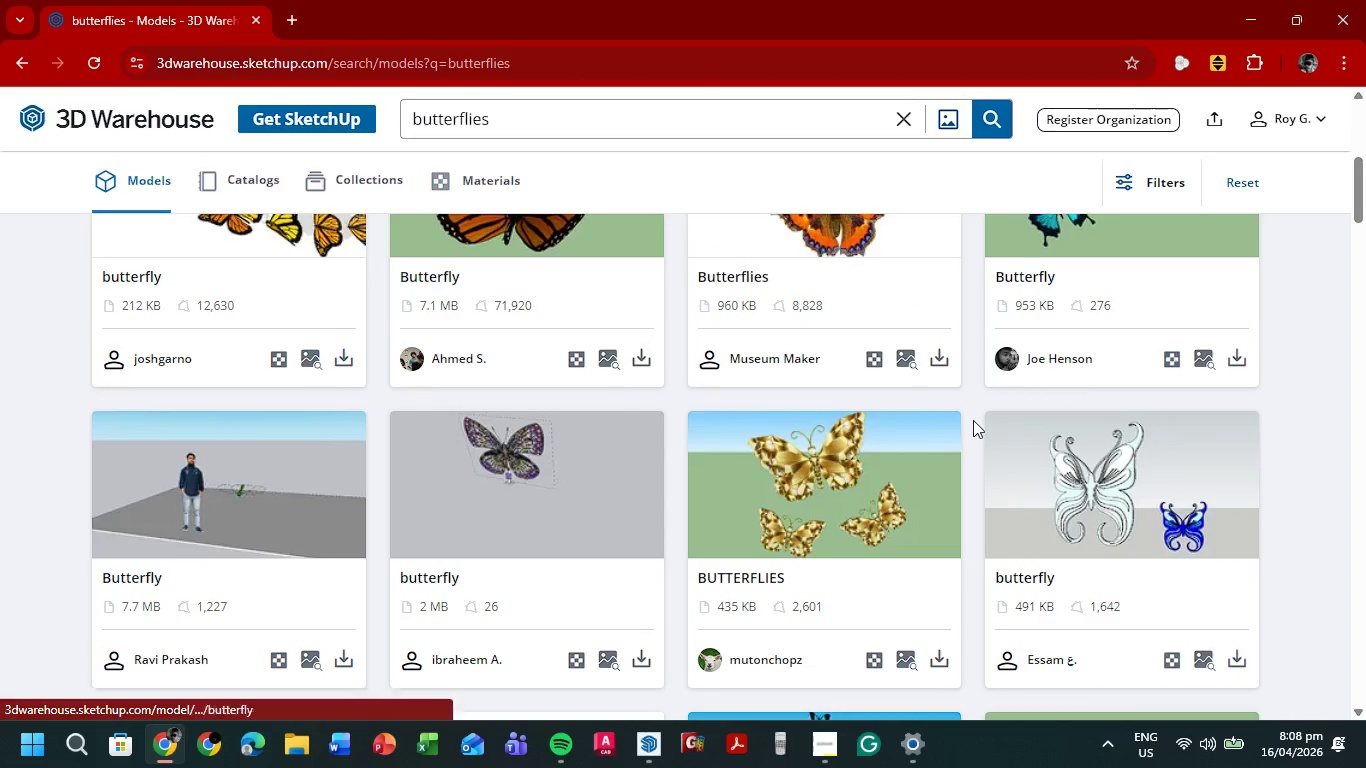 
scroll: coordinate [971, 422], scroll_direction: down, amount: 1.0
 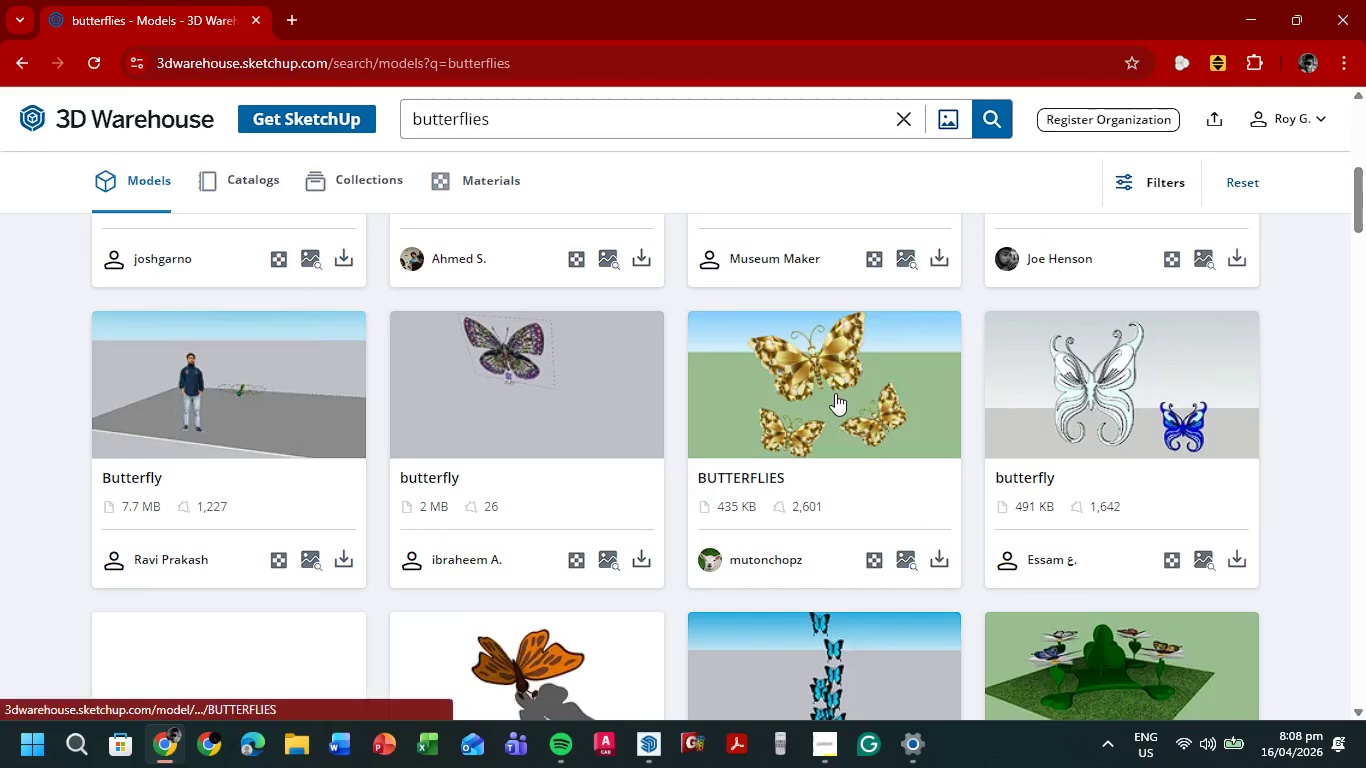 
left_click([835, 393])
 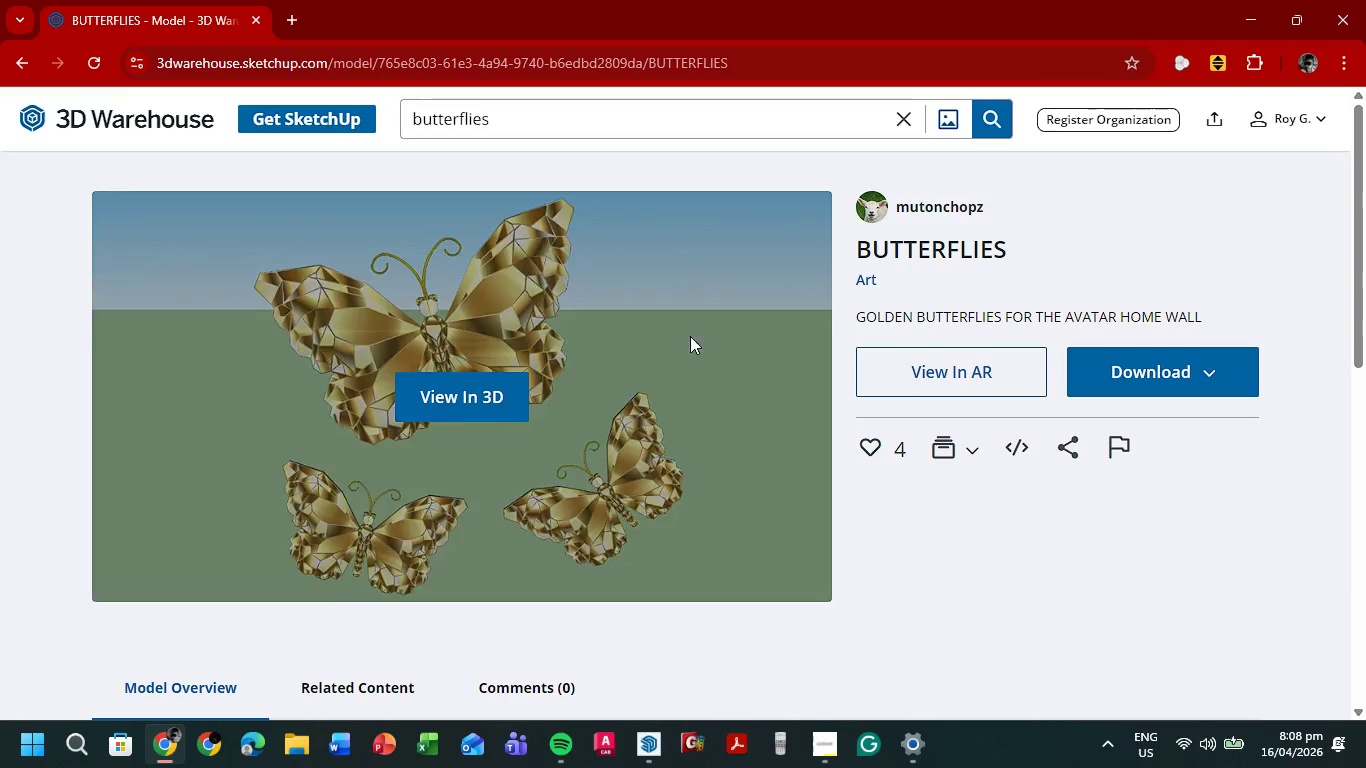 
left_click([449, 399])
 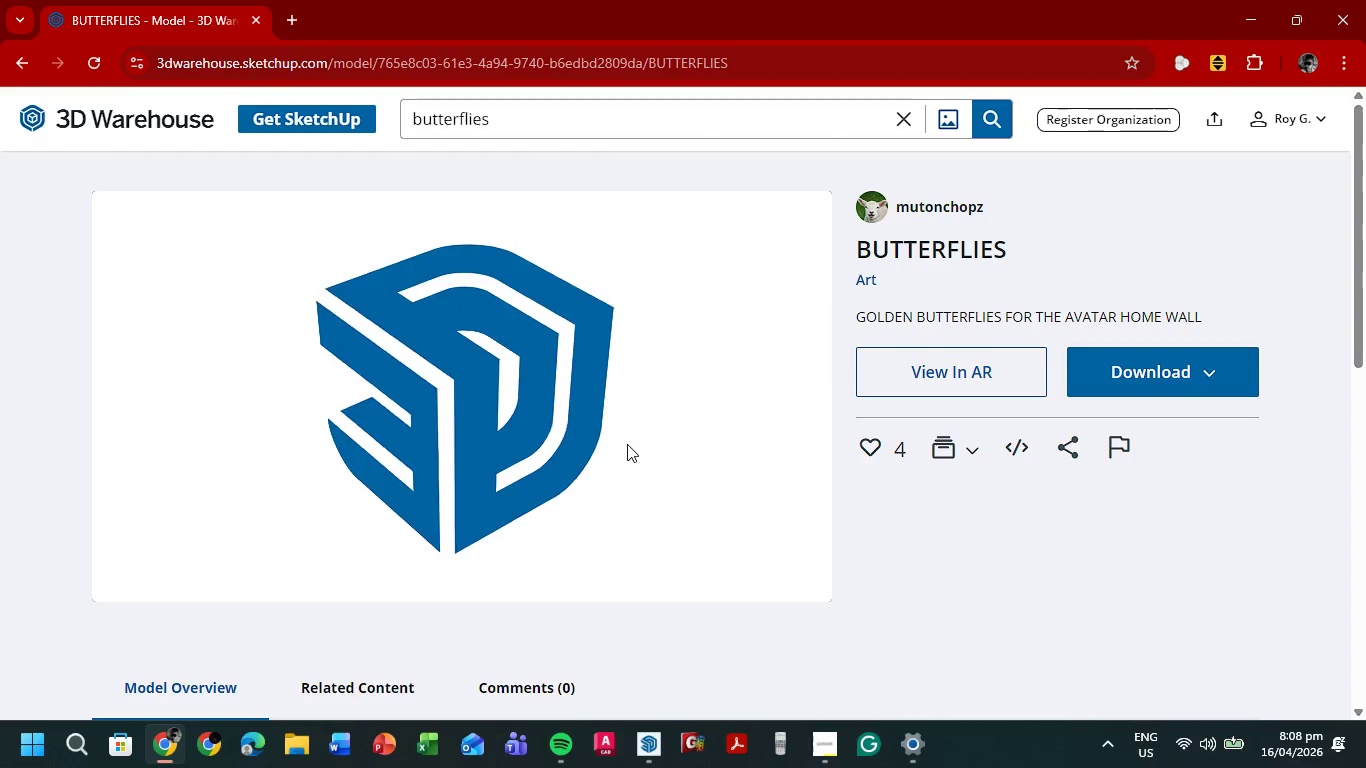 
wait(10.34)
 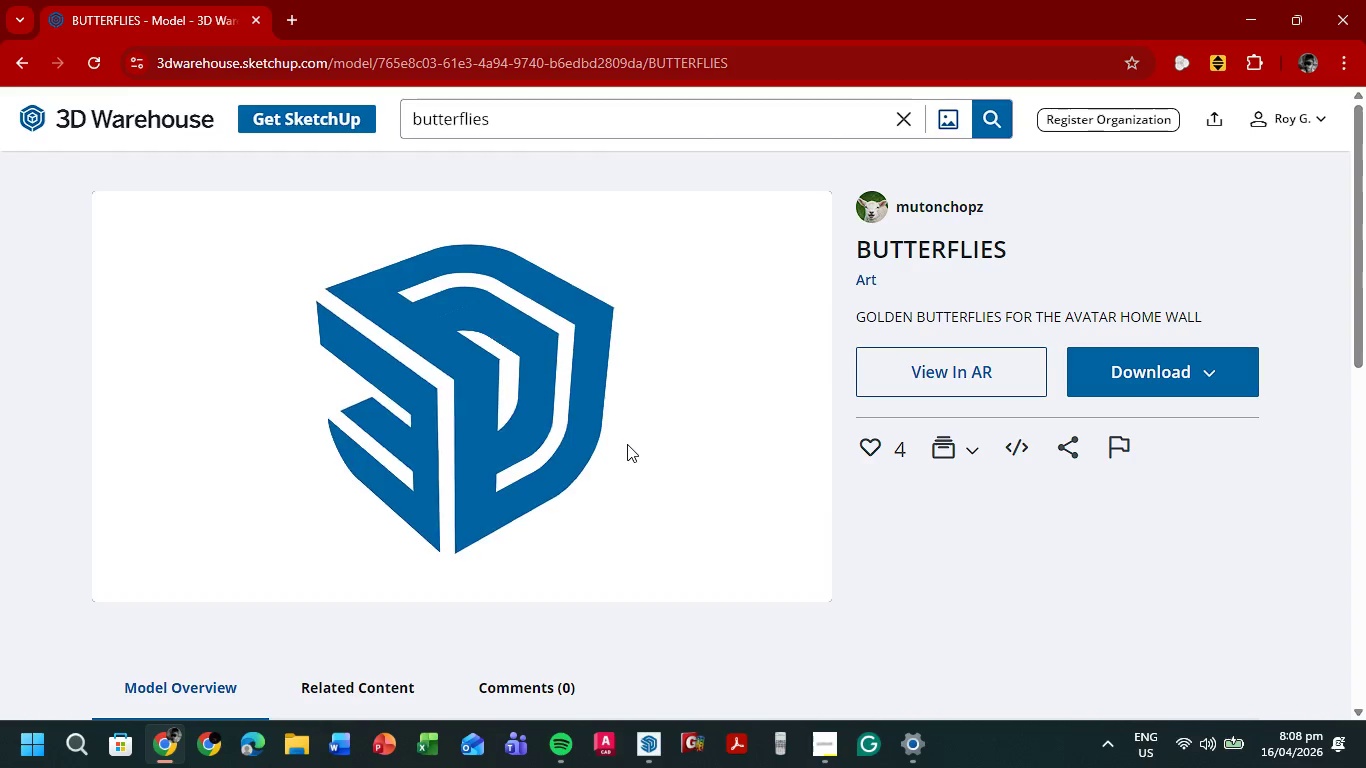 
left_click([22, 59])
 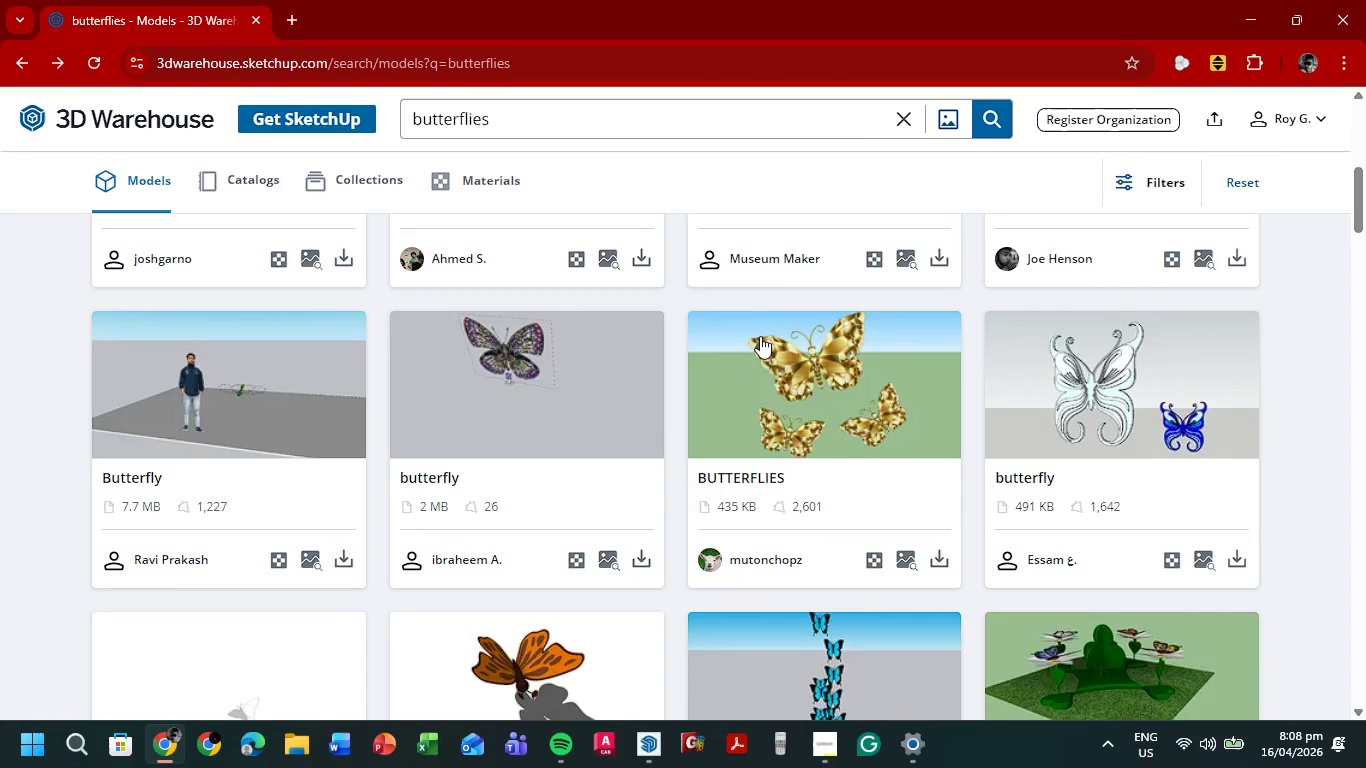 
scroll: coordinate [921, 351], scroll_direction: down, amount: 15.0
 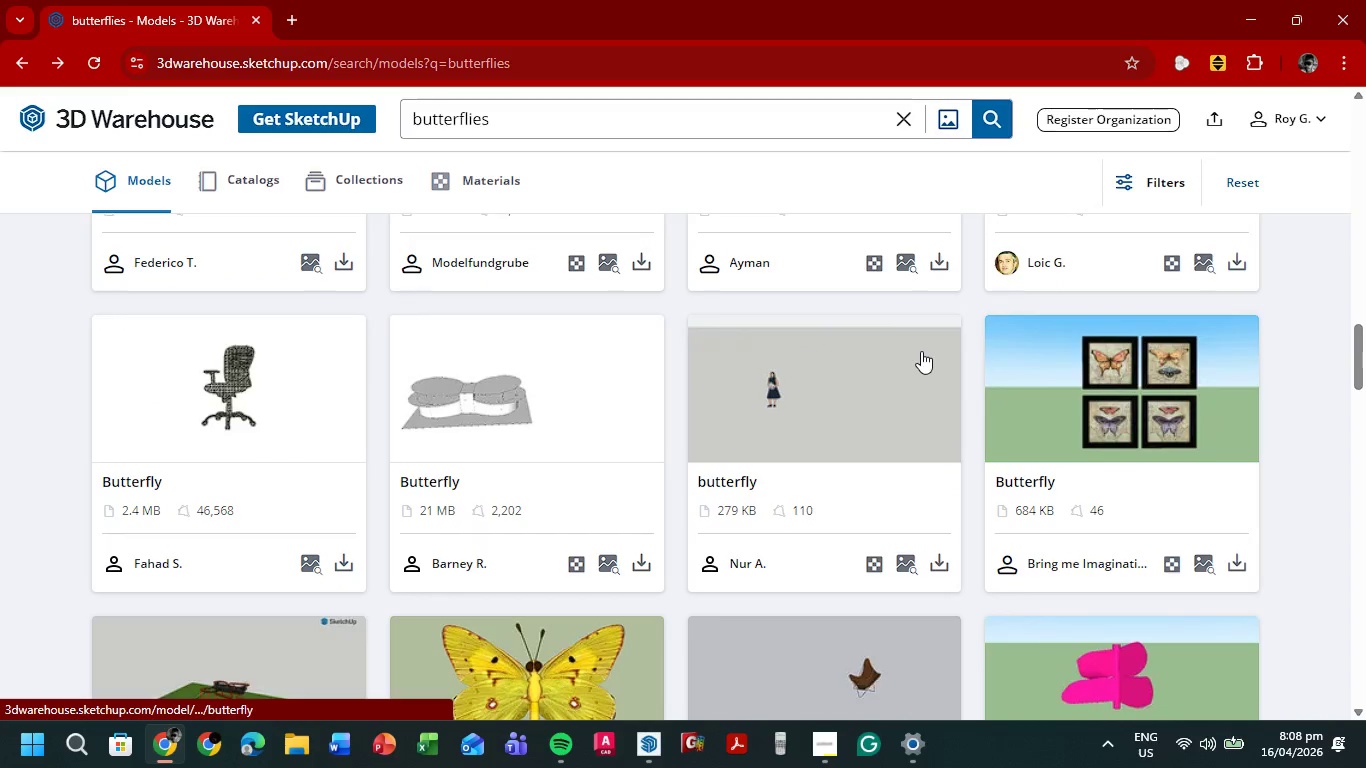 
scroll: coordinate [920, 352], scroll_direction: down, amount: 12.0
 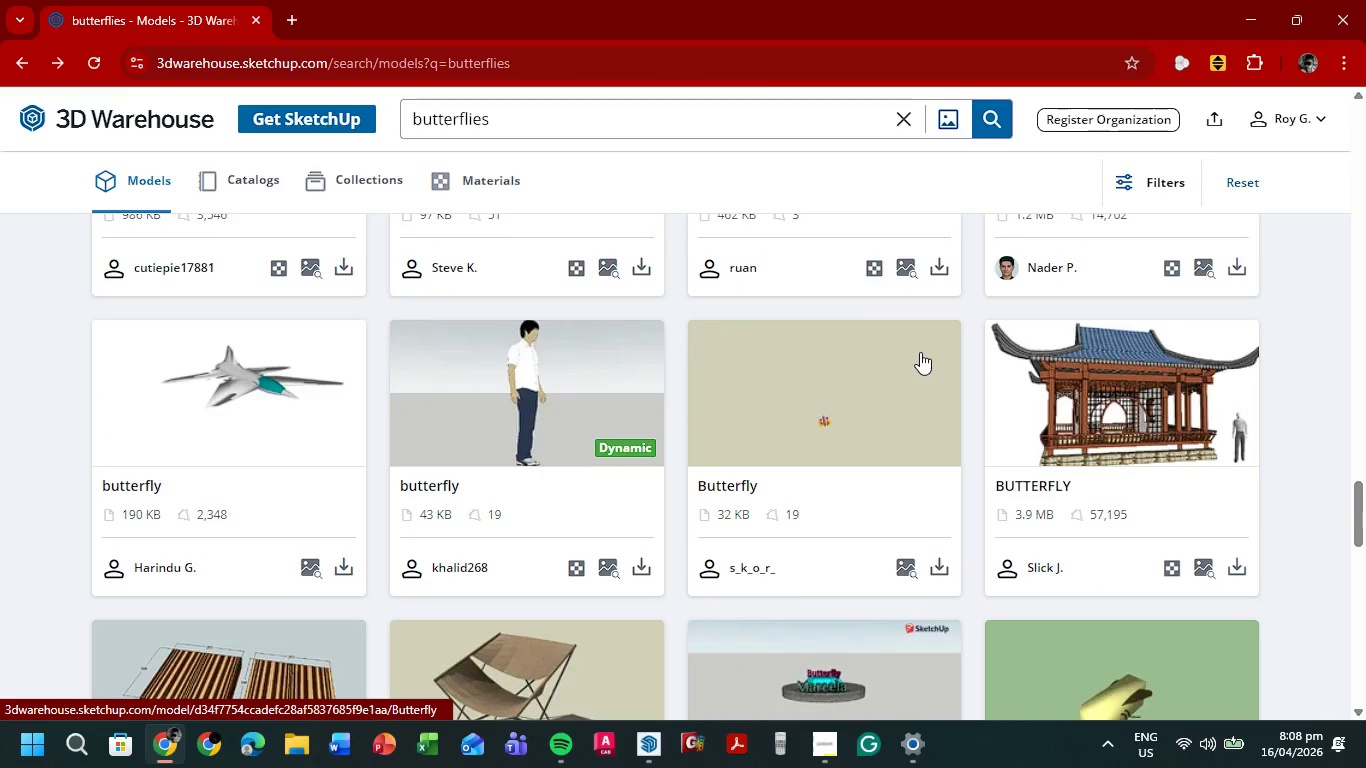 
scroll: coordinate [910, 349], scroll_direction: up, amount: 23.0
 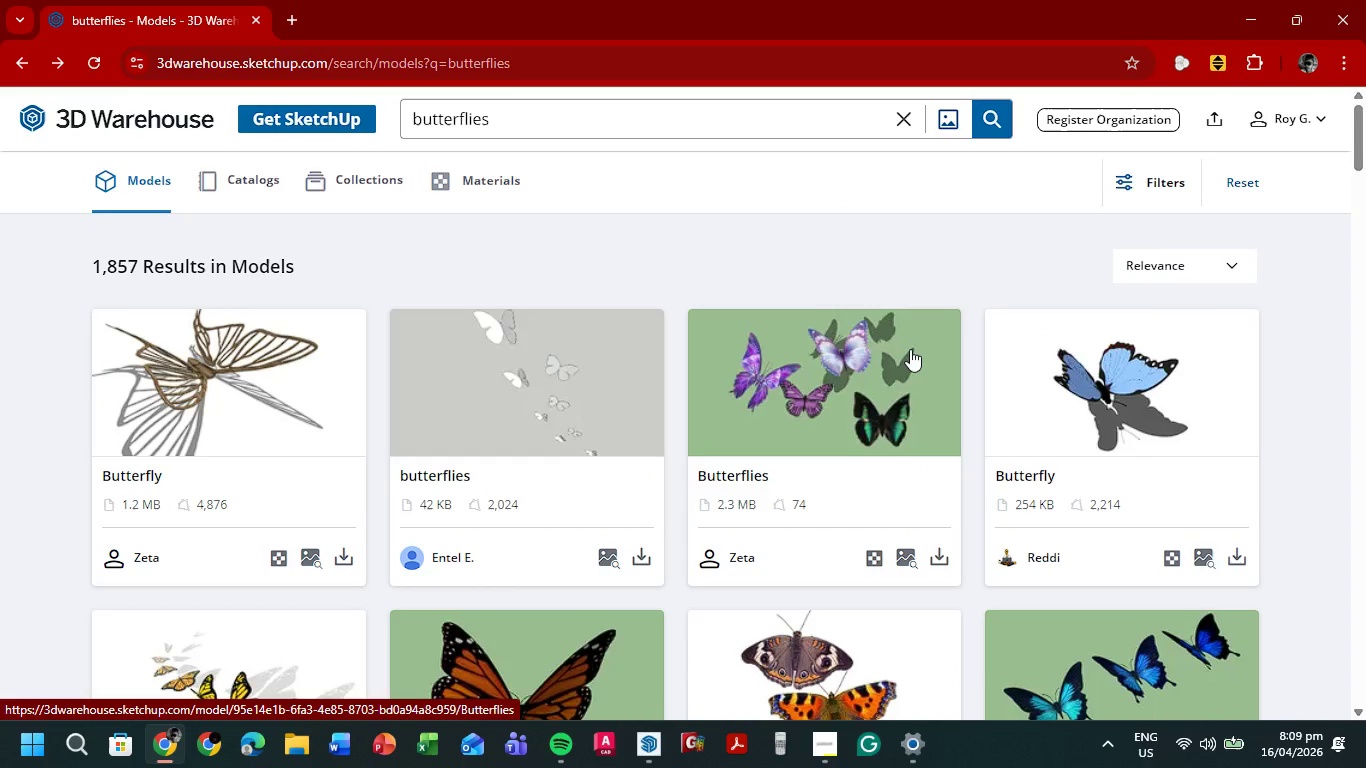 
left_click([211, 407])
 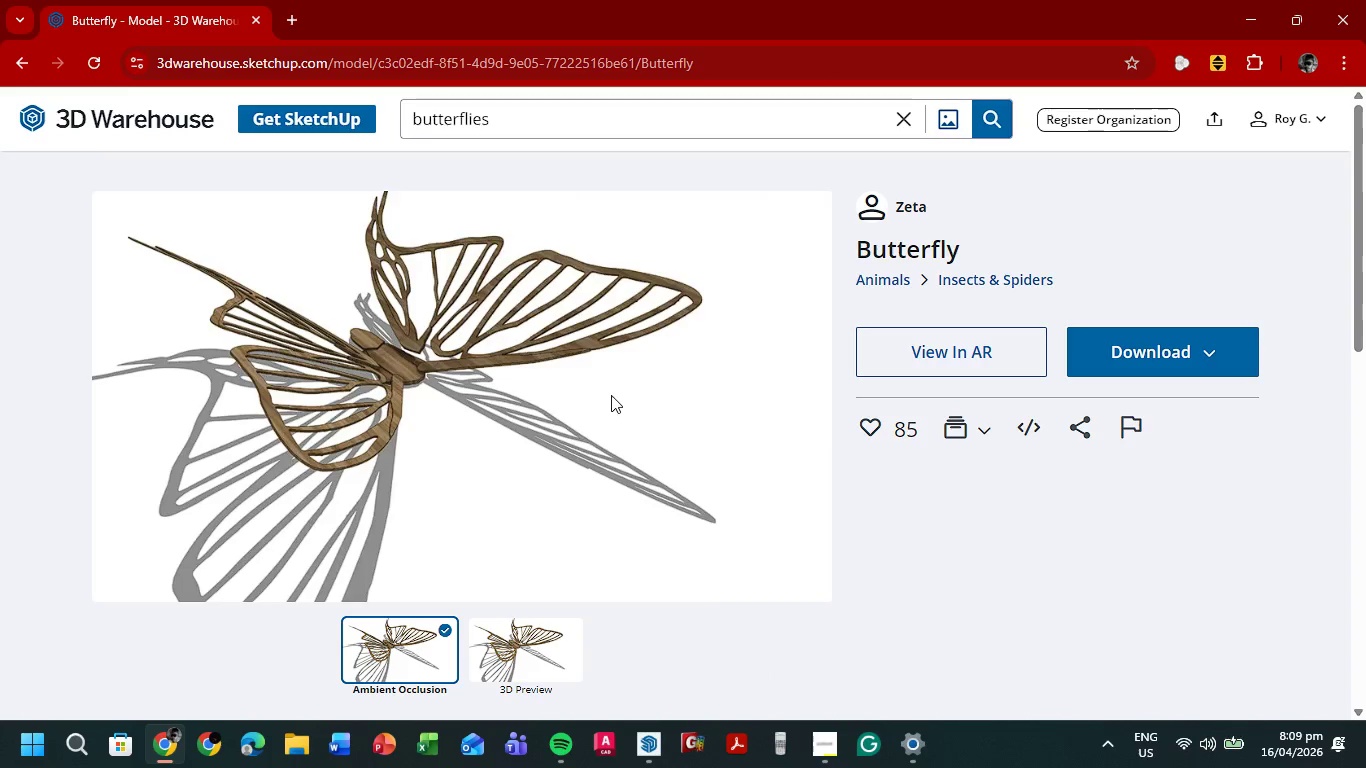 
left_click([492, 645])
 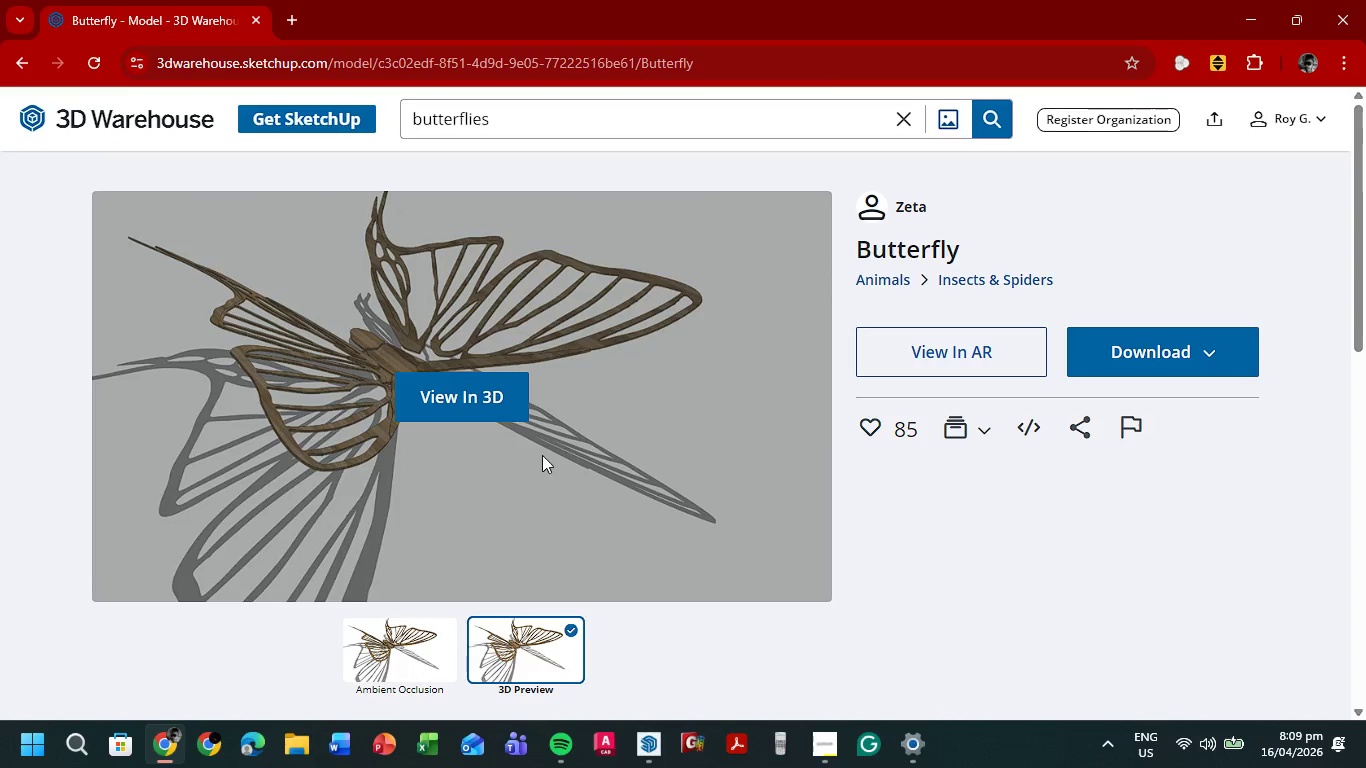 
left_click([473, 384])
 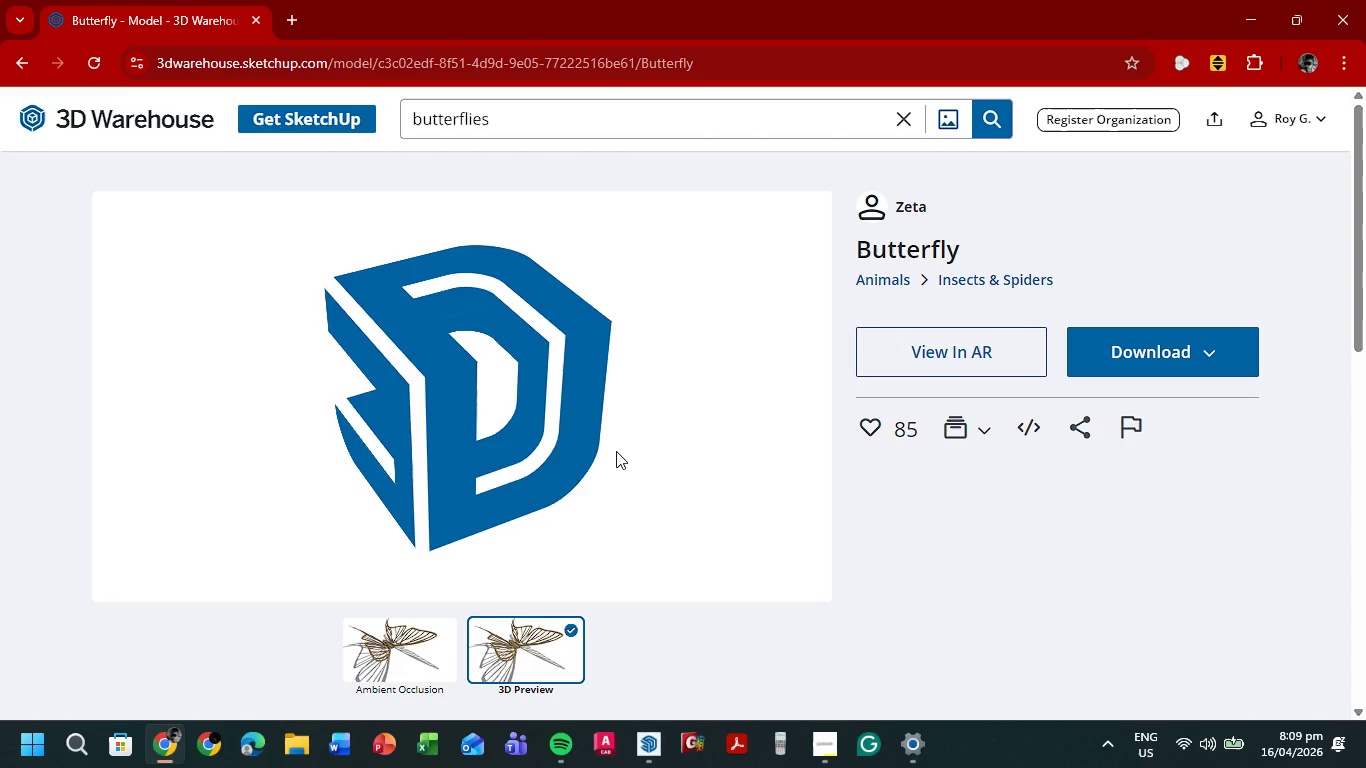 
wait(12.91)
 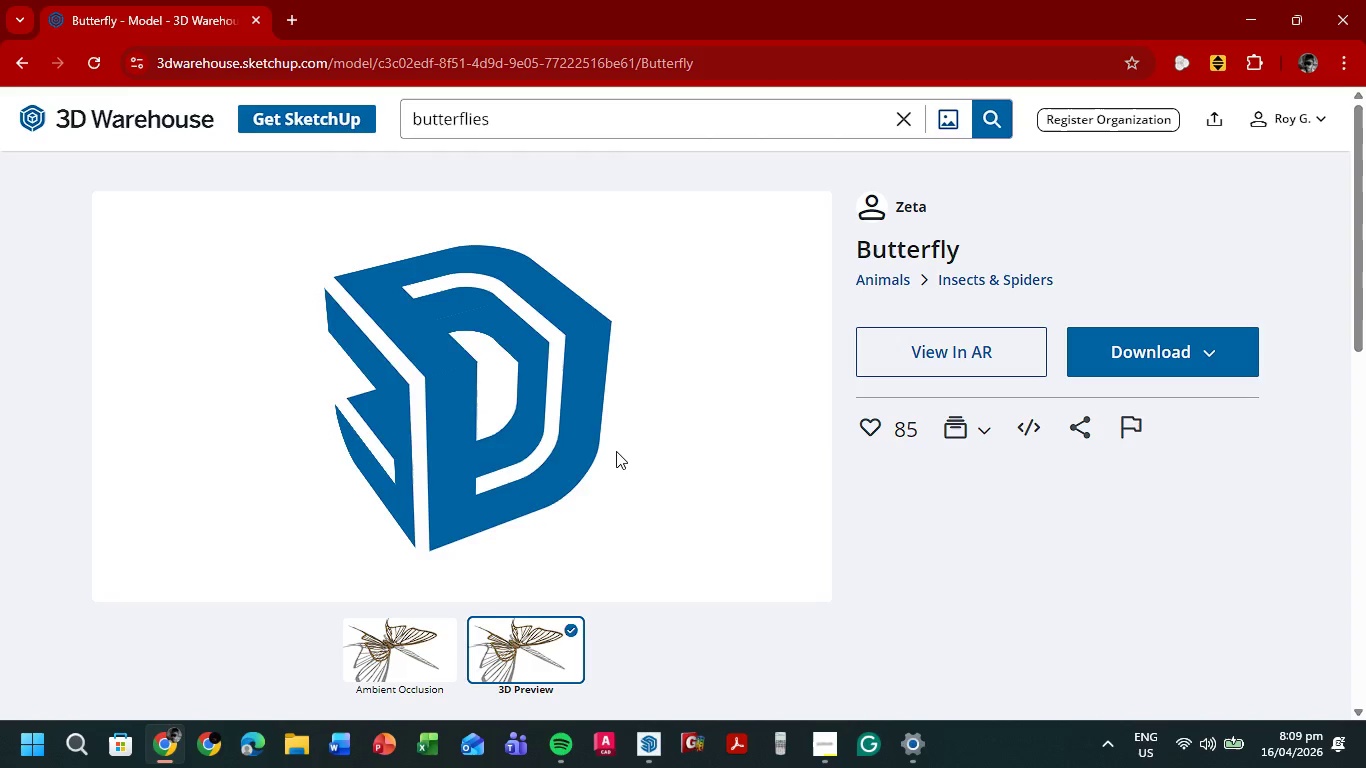 
scroll: coordinate [377, 375], scroll_direction: down, amount: 5.0
 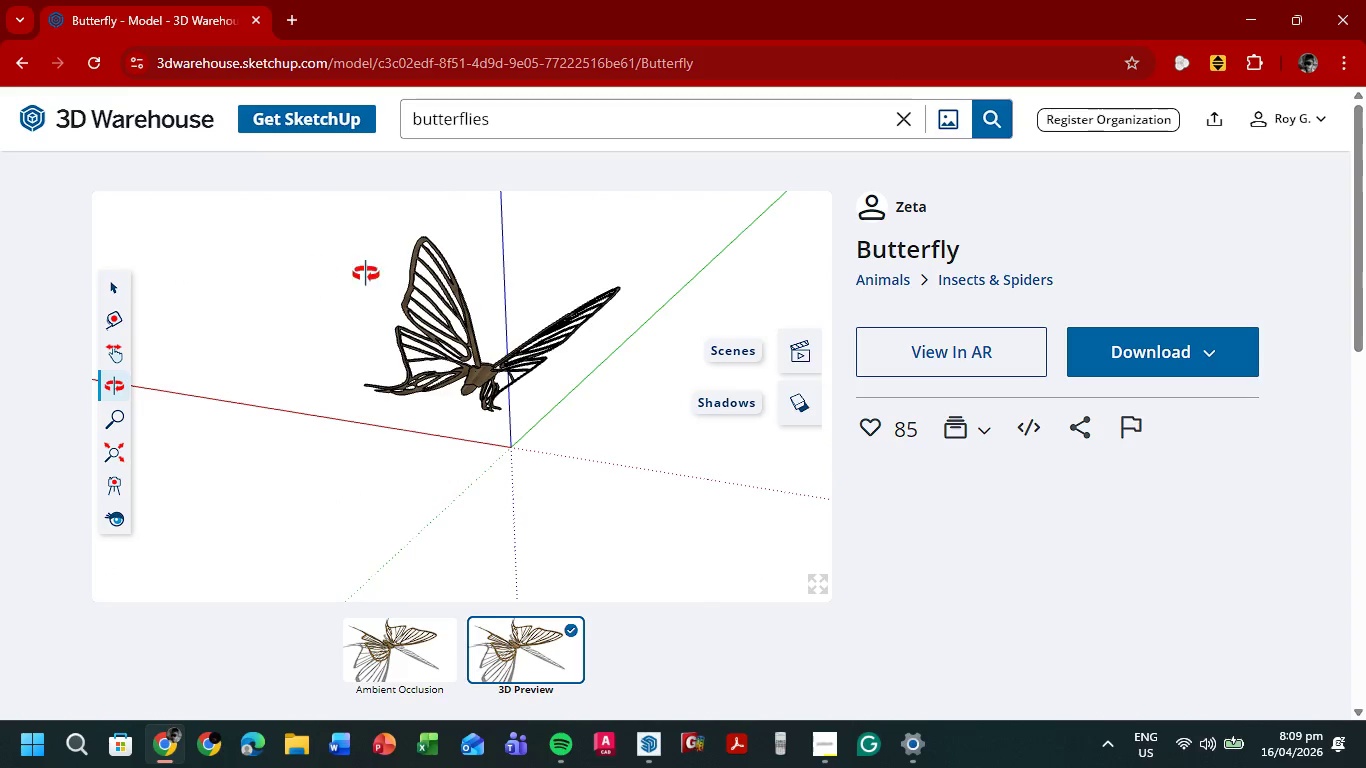 
scroll: coordinate [473, 267], scroll_direction: up, amount: 5.0
 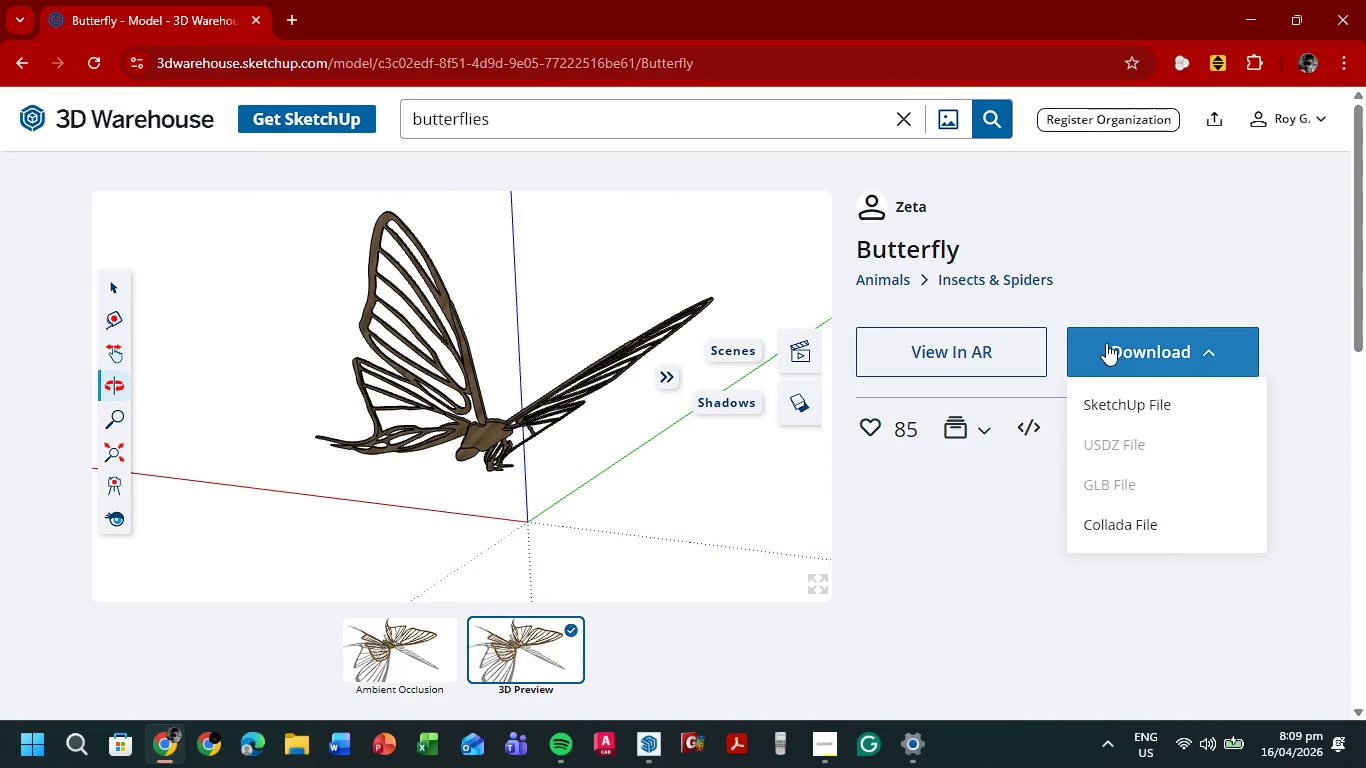 
left_click([1140, 403])
 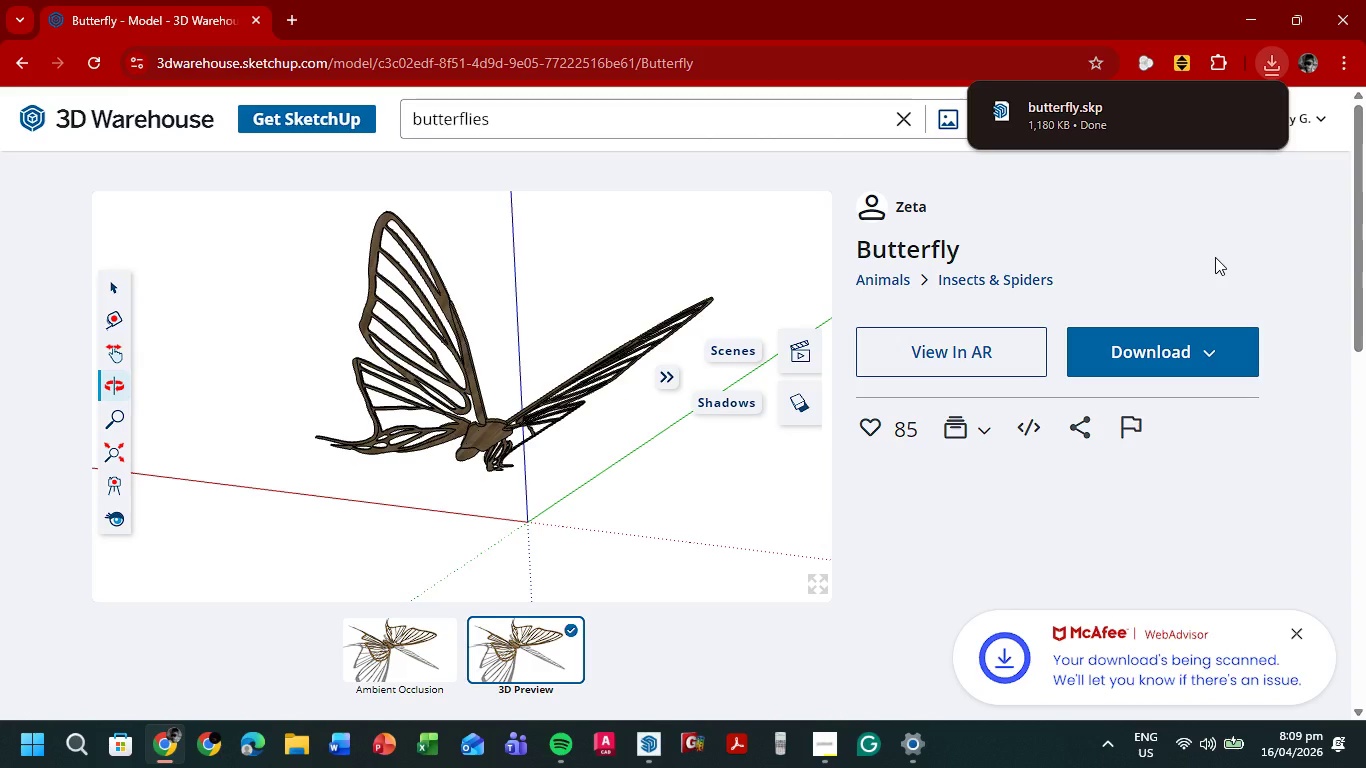 
wait(5.02)
 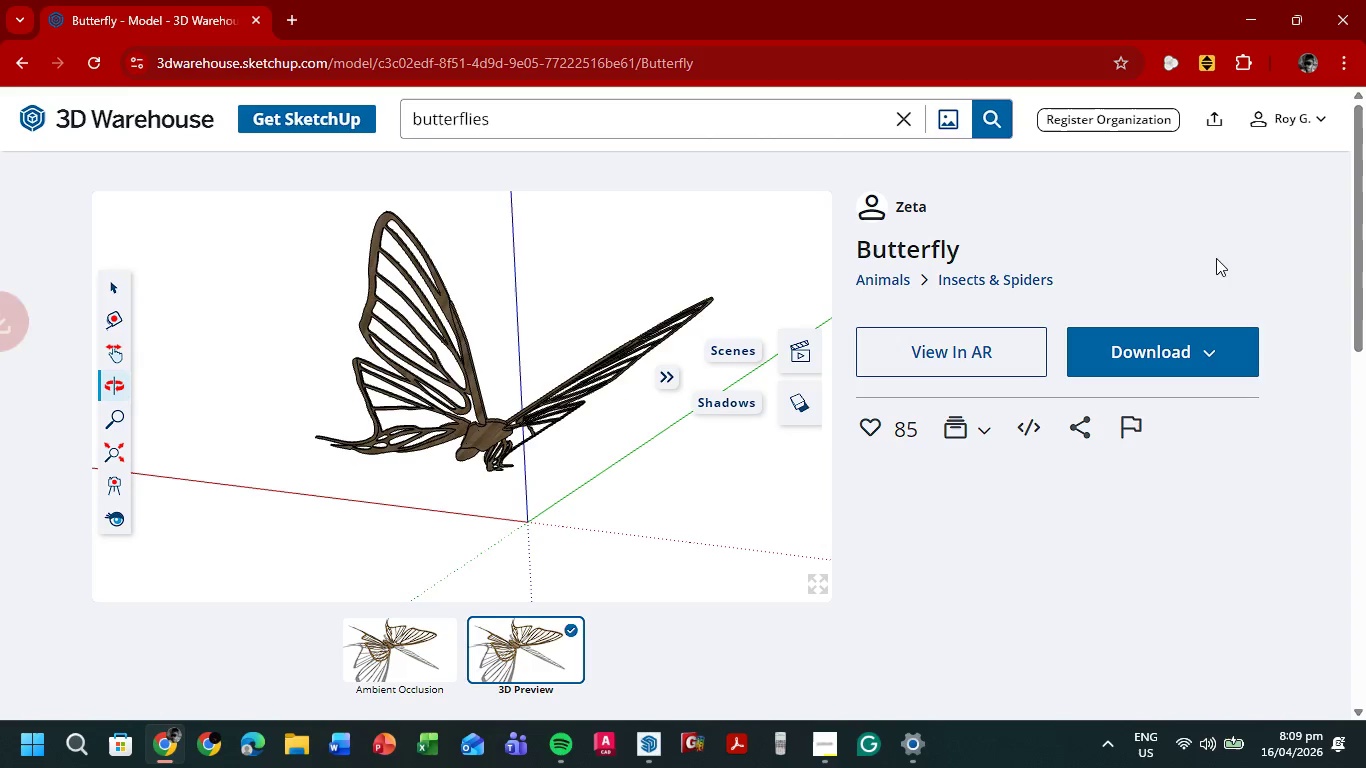 
left_click([1156, 103])
 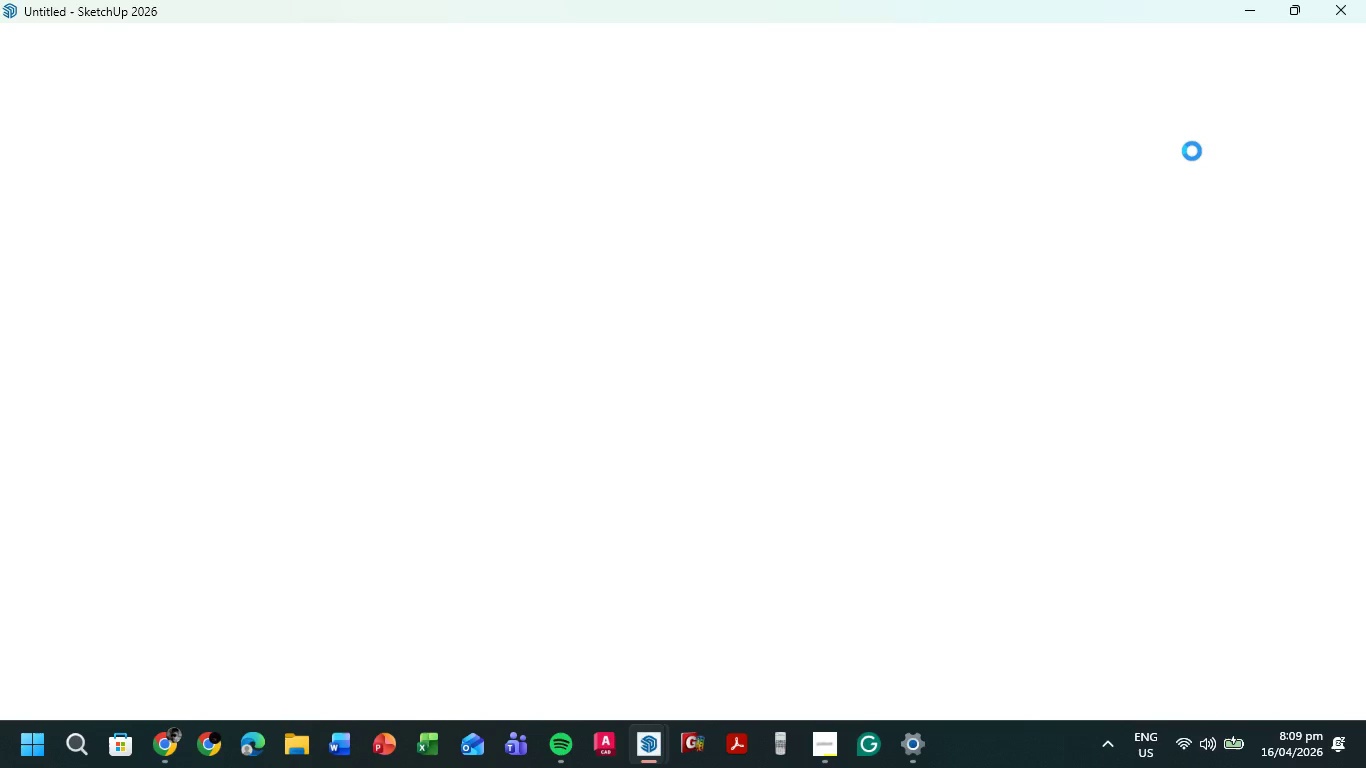 
wait(24.05)
 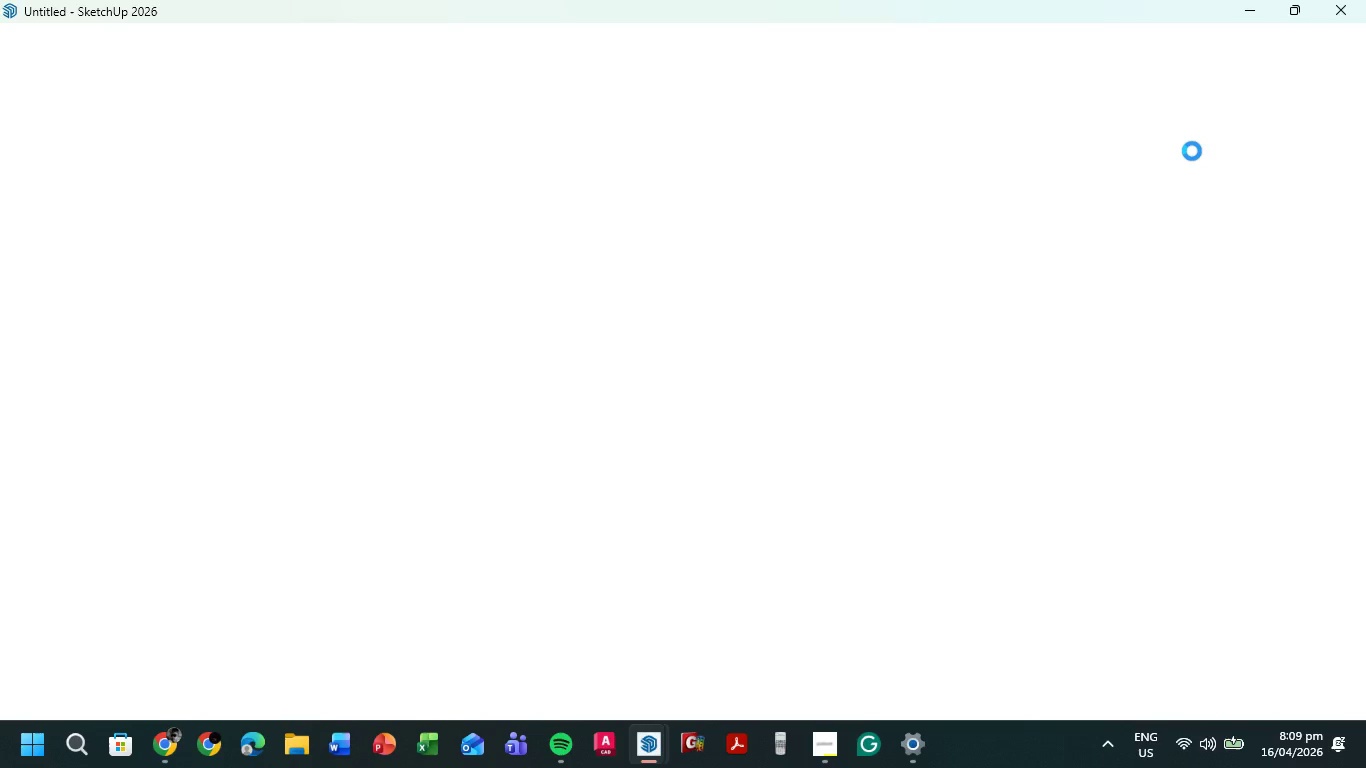 
scroll: coordinate [719, 229], scroll_direction: down, amount: 5.0
 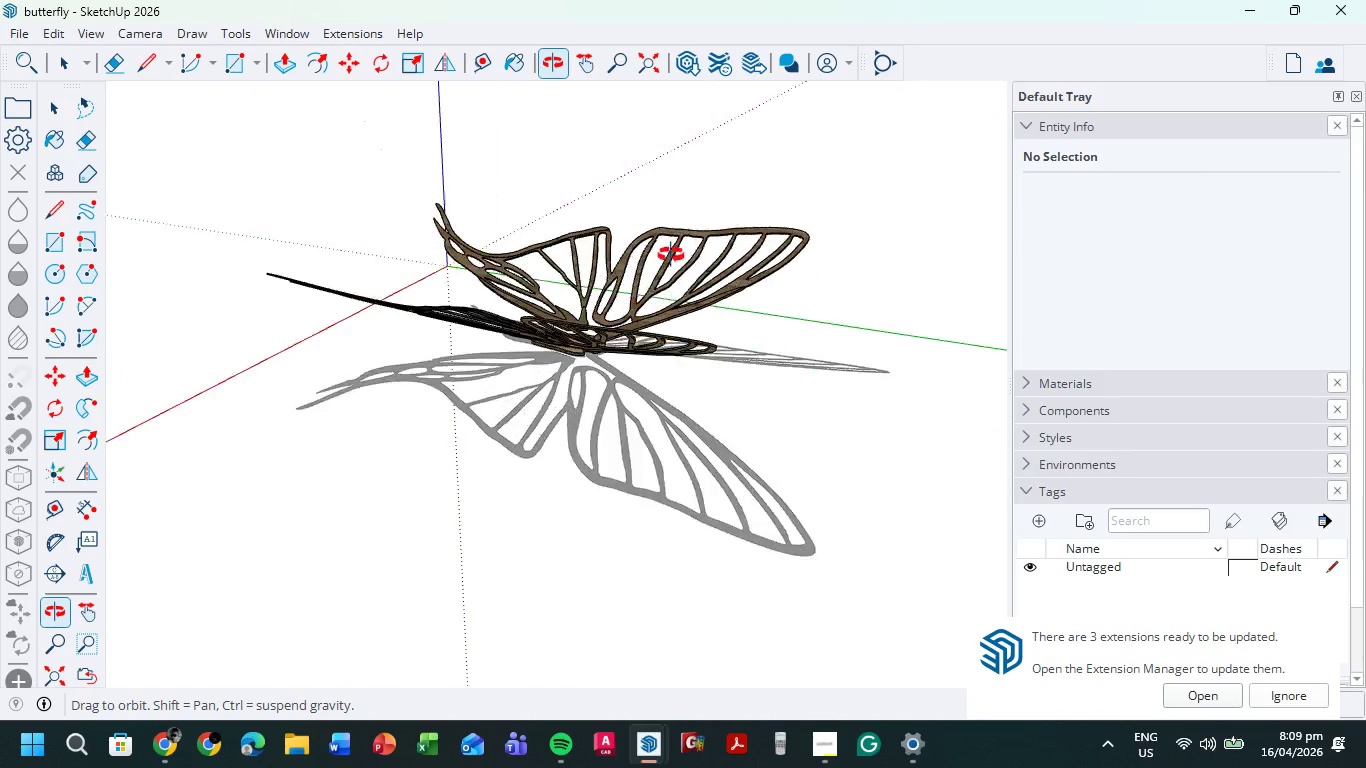 
left_click([596, 230])
 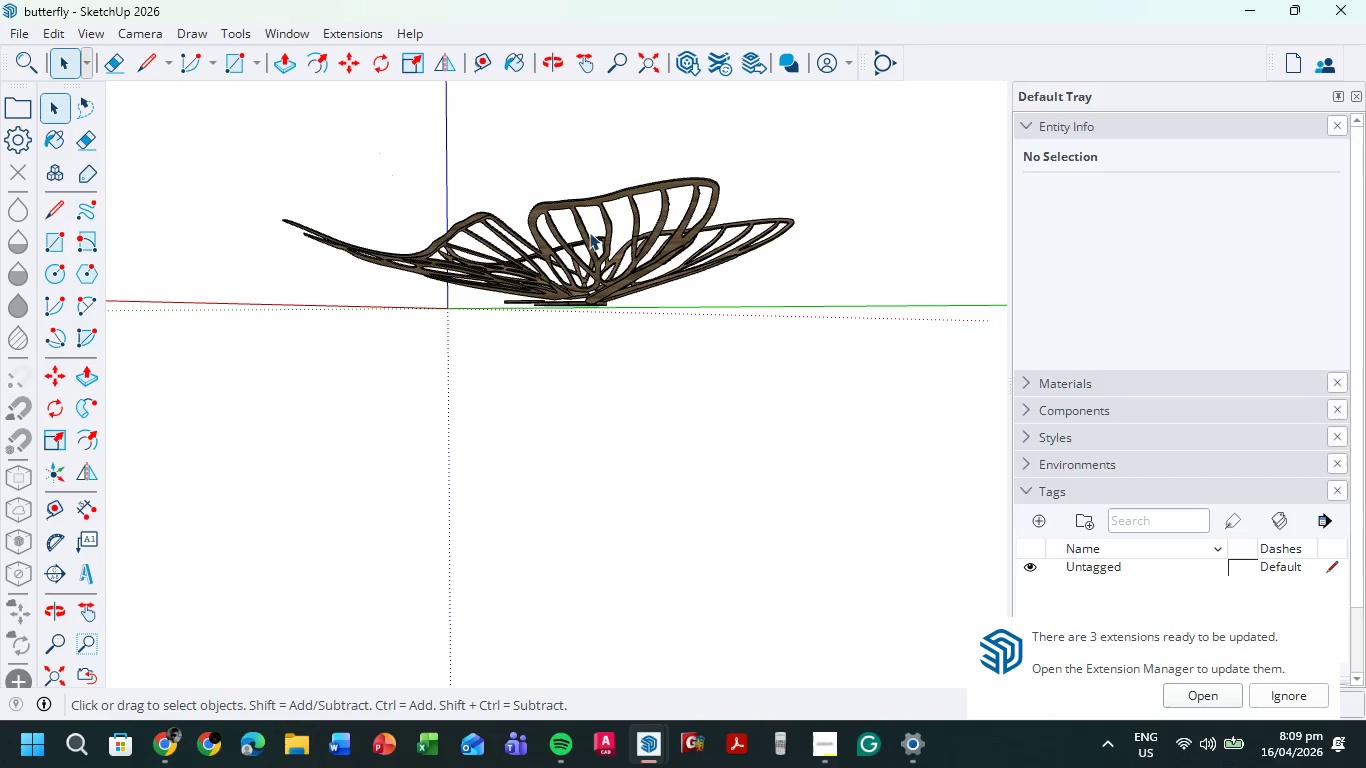 
left_click([588, 232])
 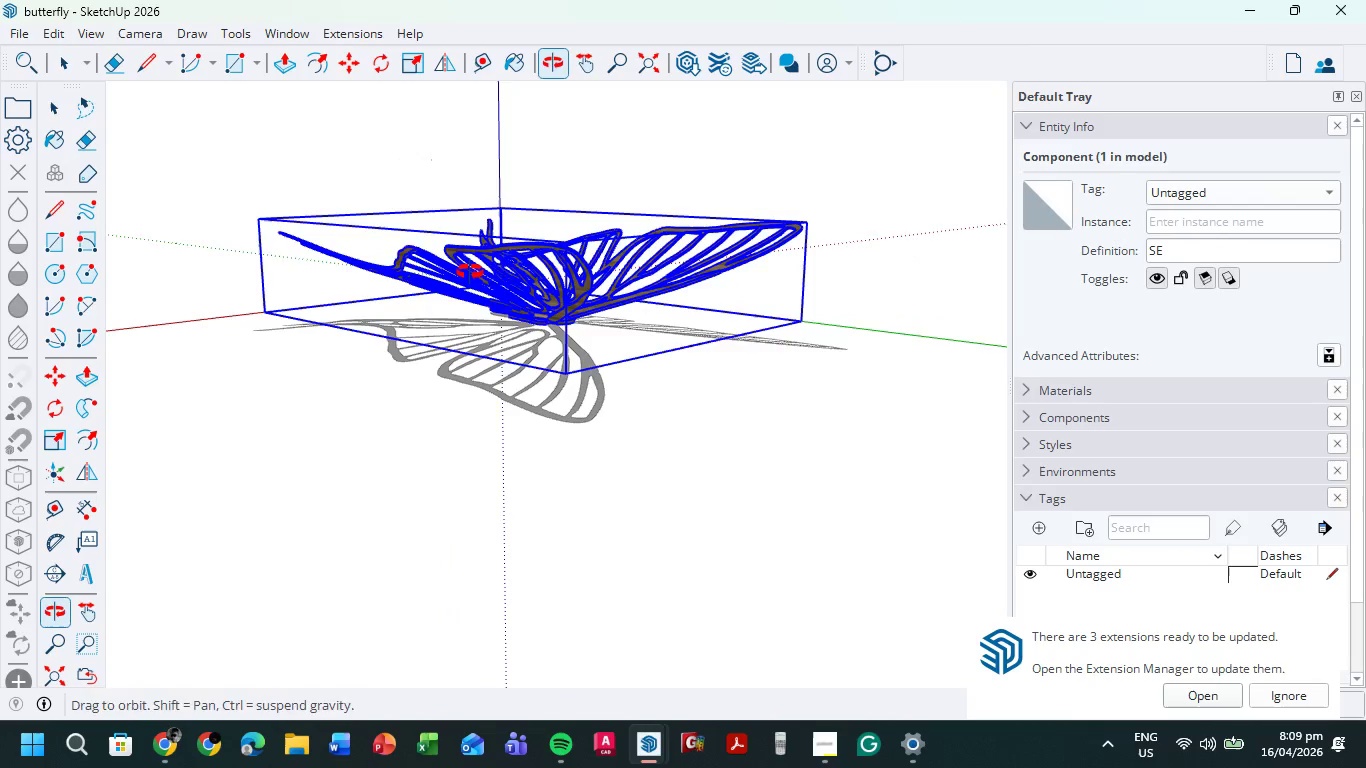 
double_click([478, 270])
 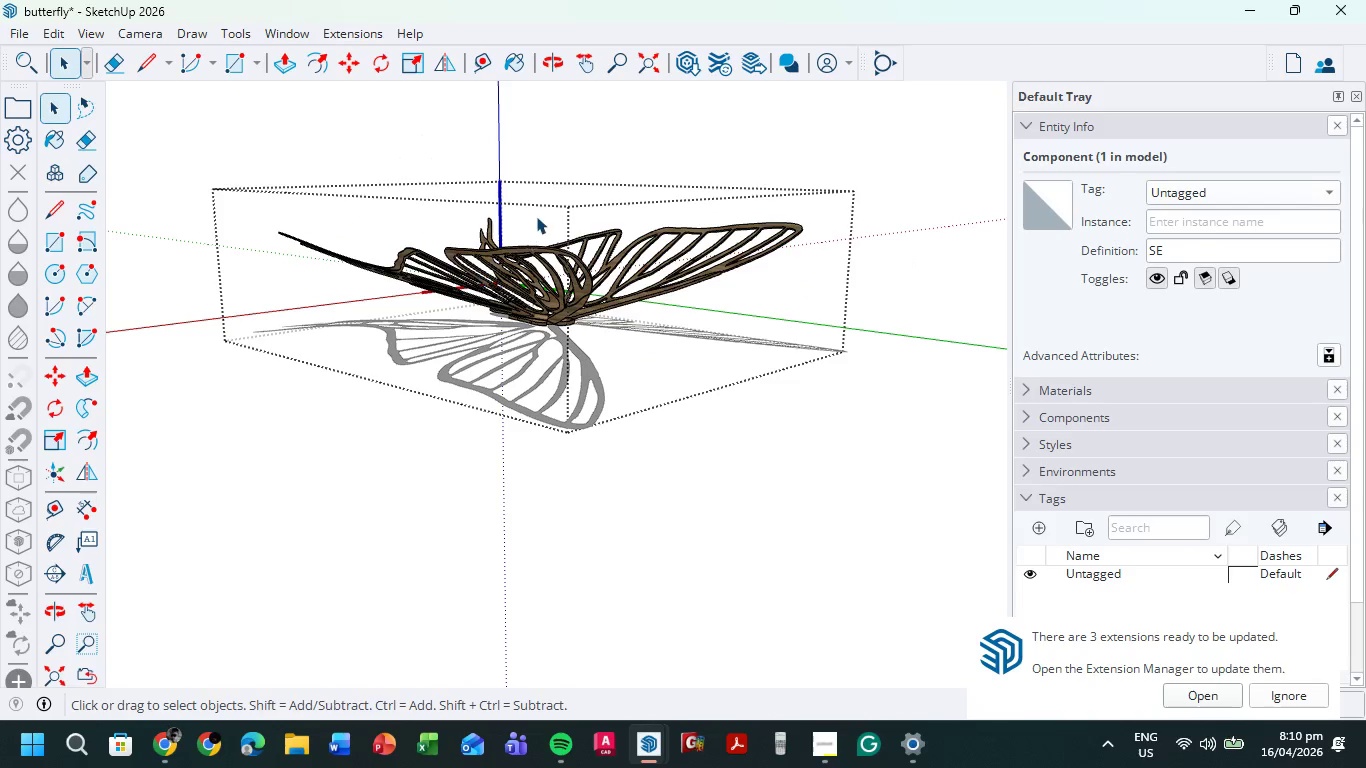 
left_click([526, 272])
 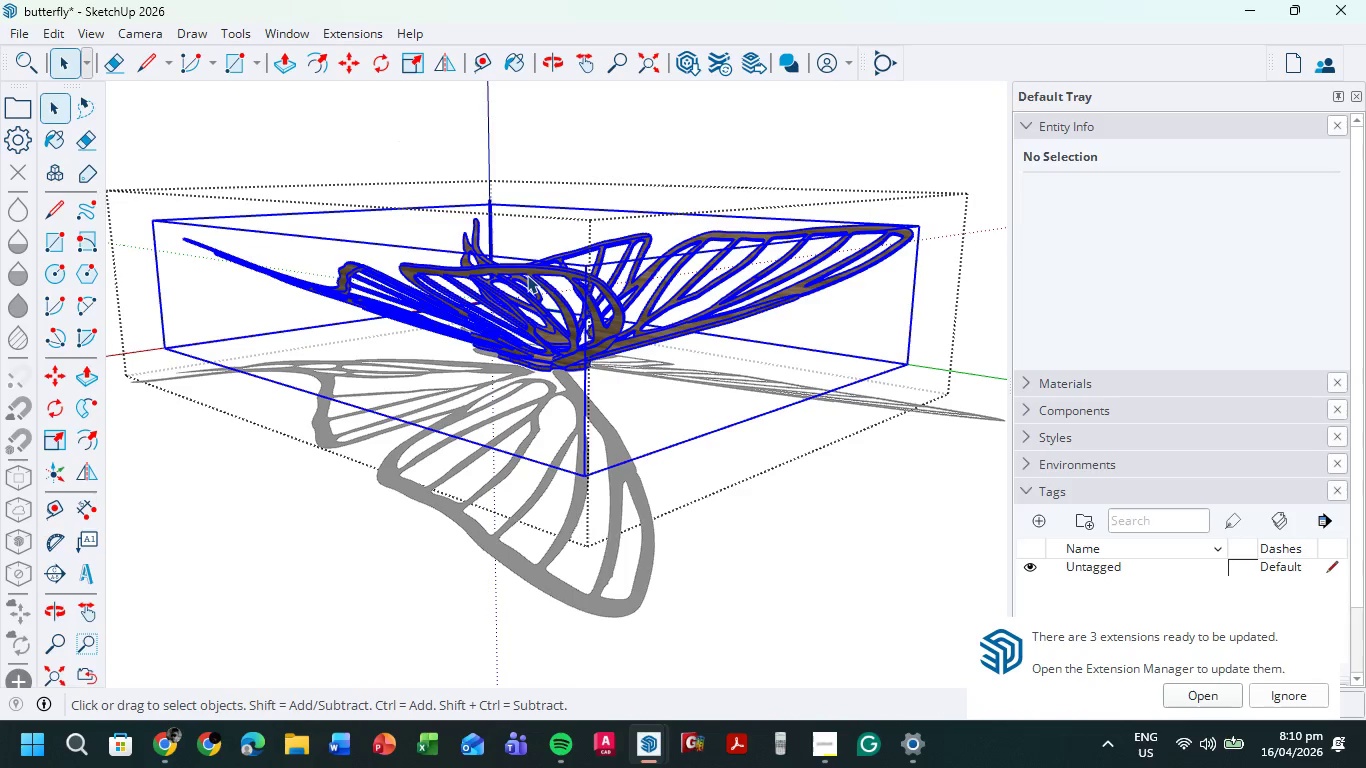 
scroll: coordinate [536, 216], scroll_direction: up, amount: 5.0
 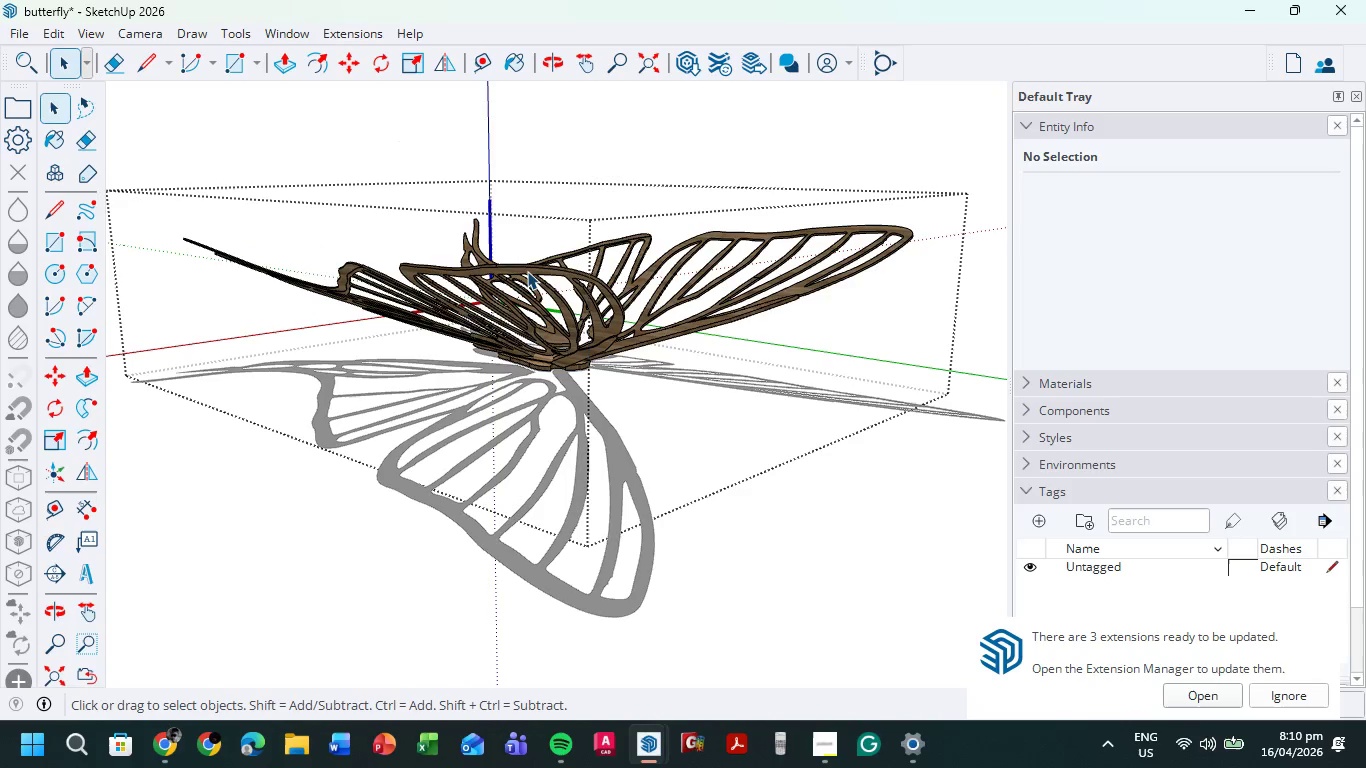 
double_click([527, 275])
 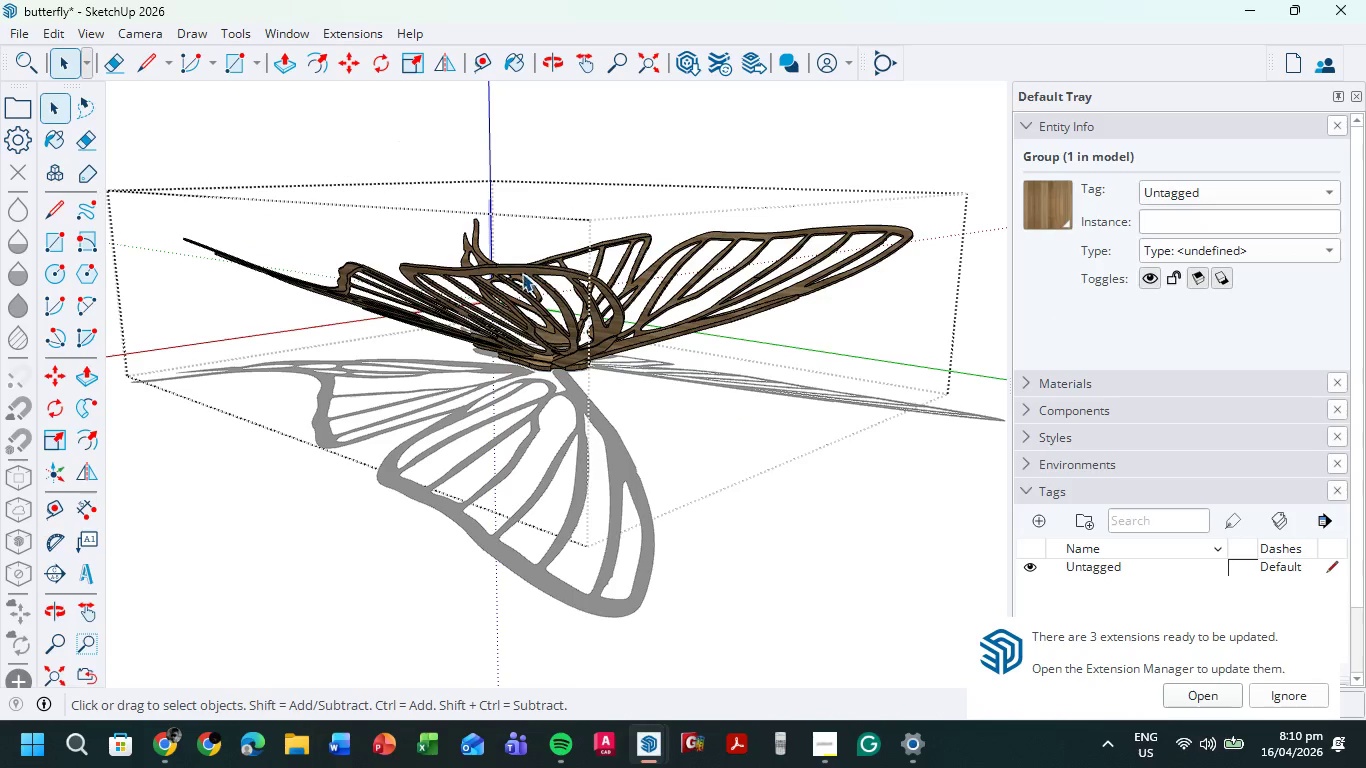 
left_click([517, 275])
 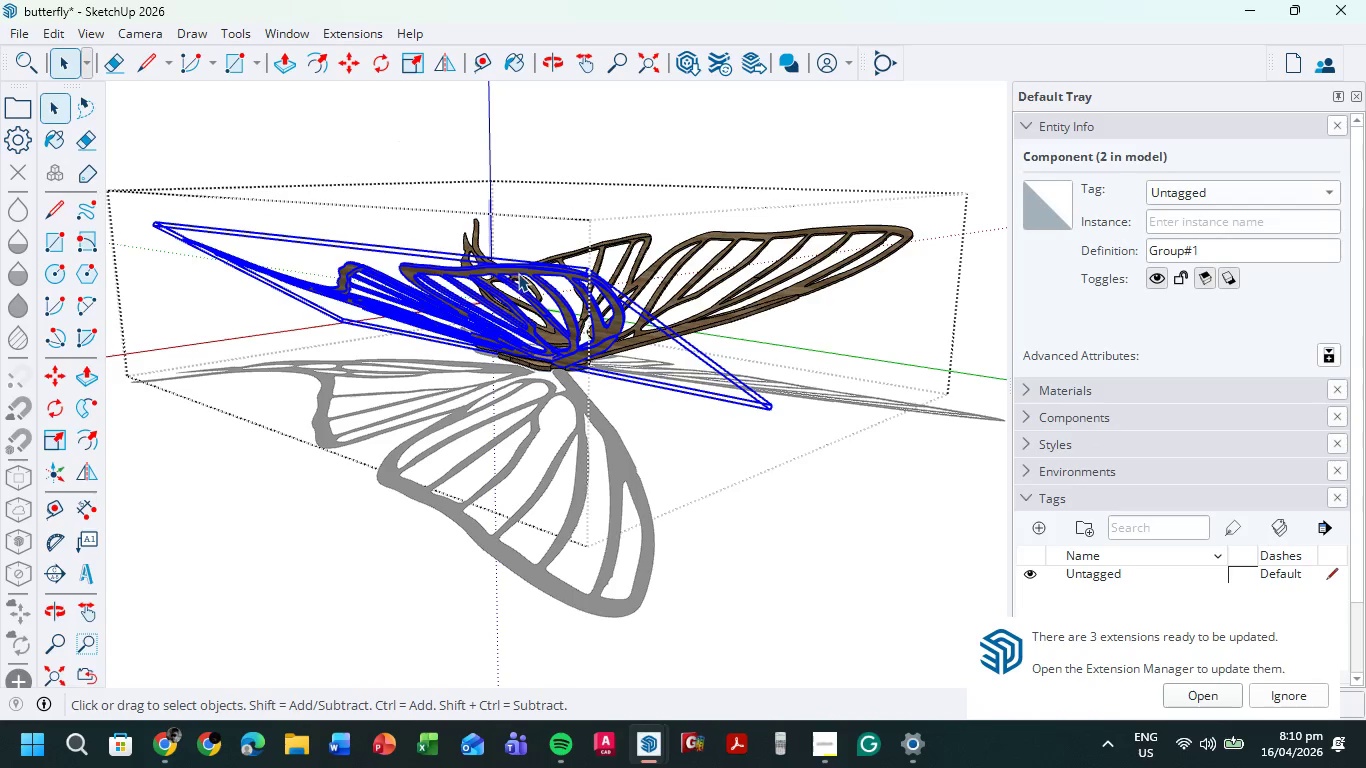 
key(Control+A)
 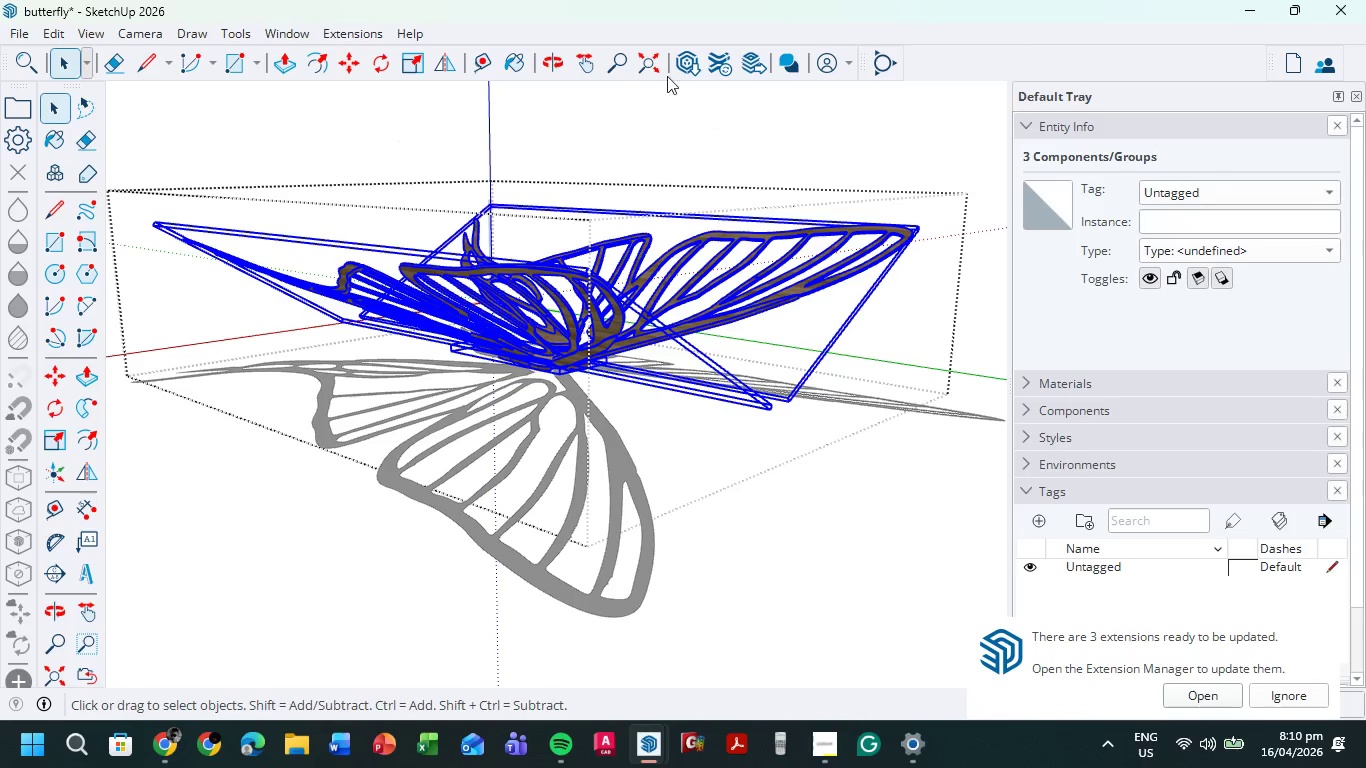 
left_click([526, 62])
 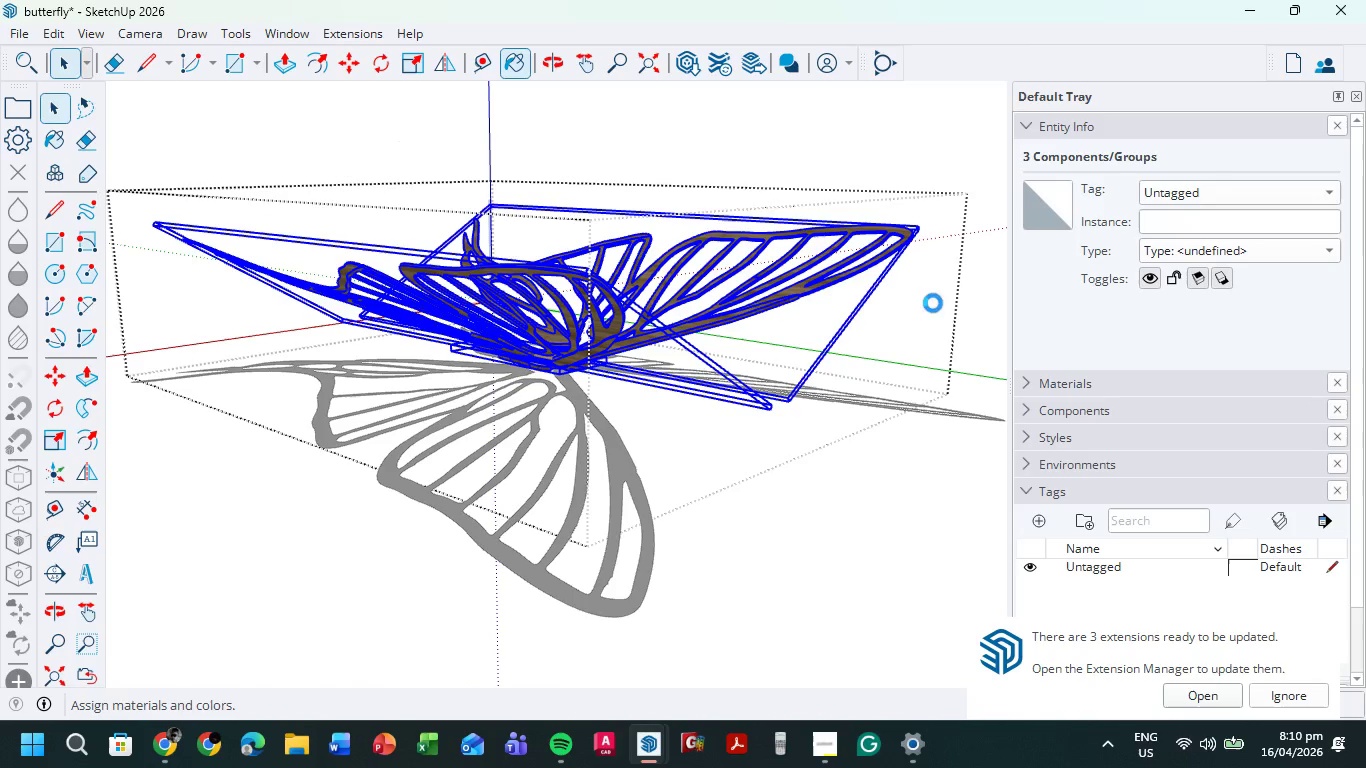 
mouse_move([1084, 347])
 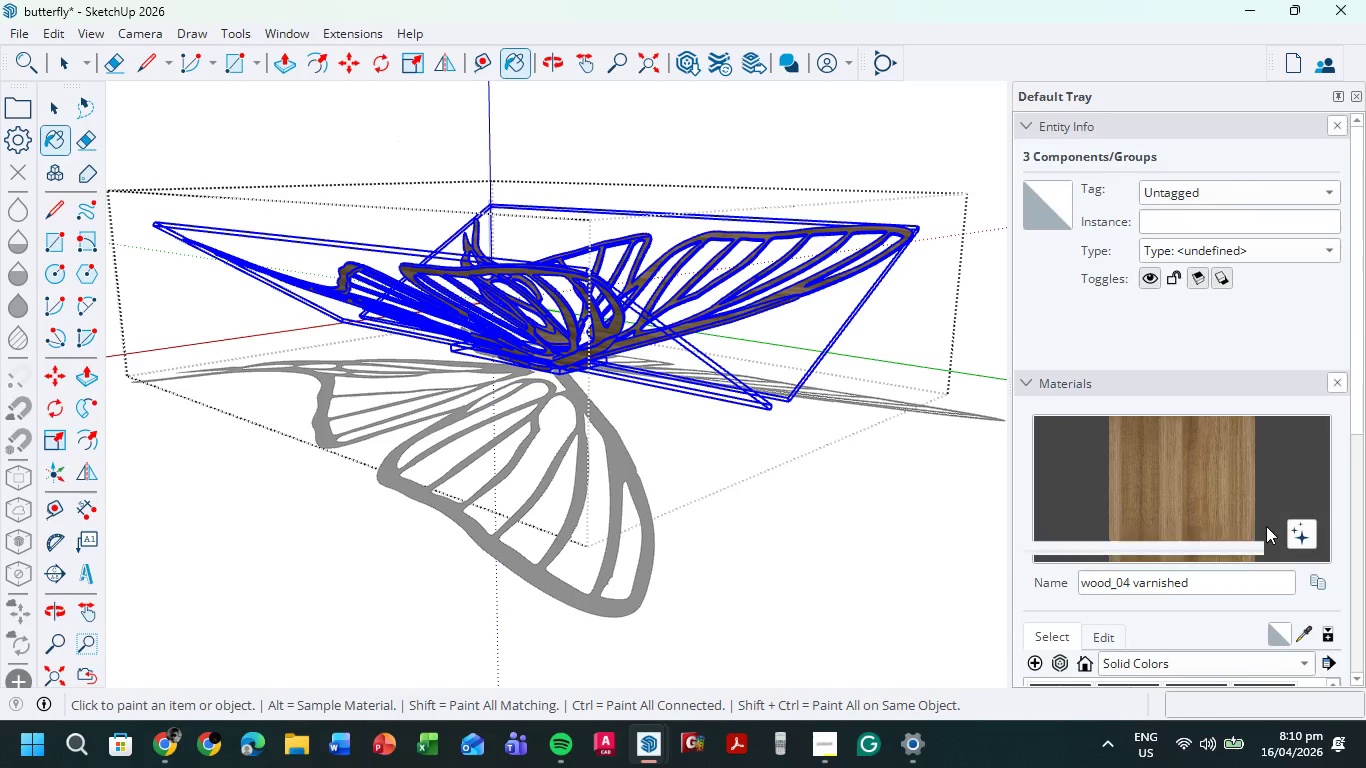 
scroll: coordinate [1270, 526], scroll_direction: down, amount: 5.0
 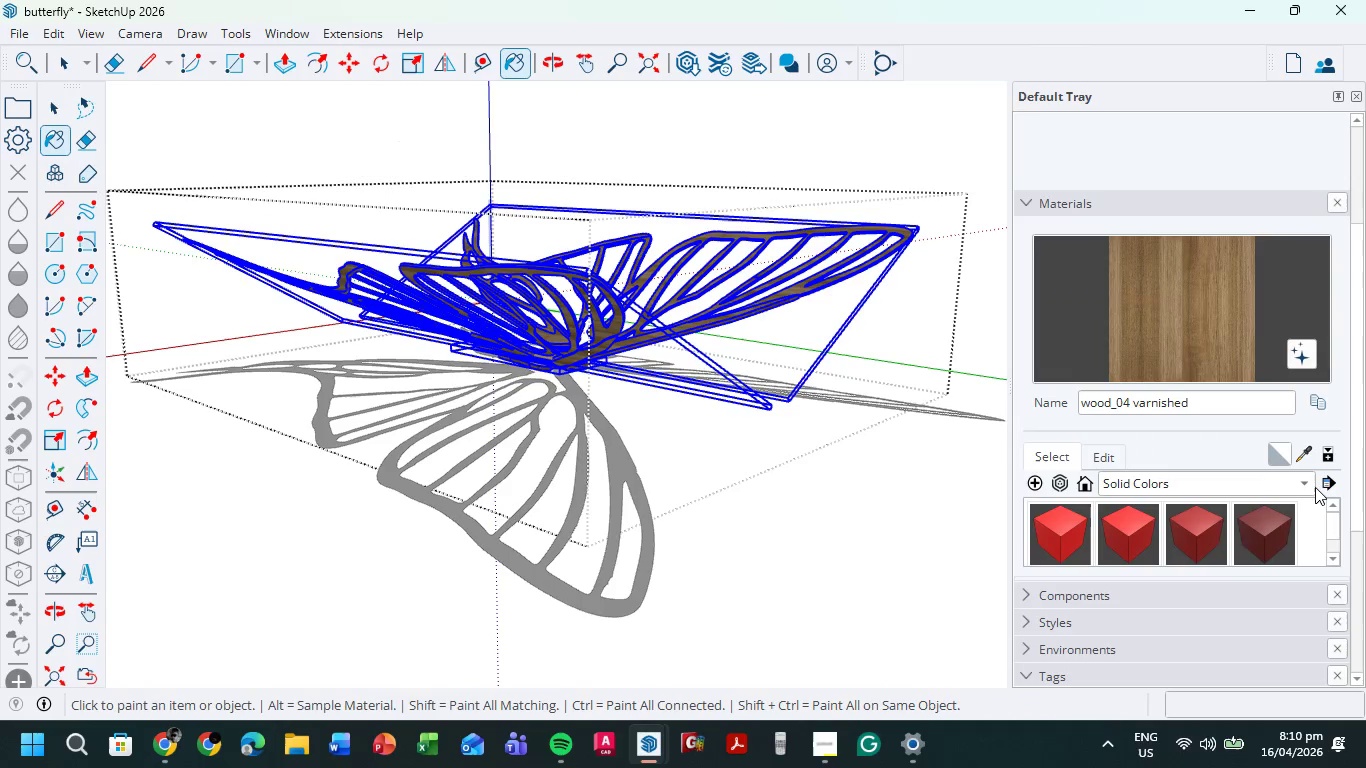 
left_click([1313, 486])
 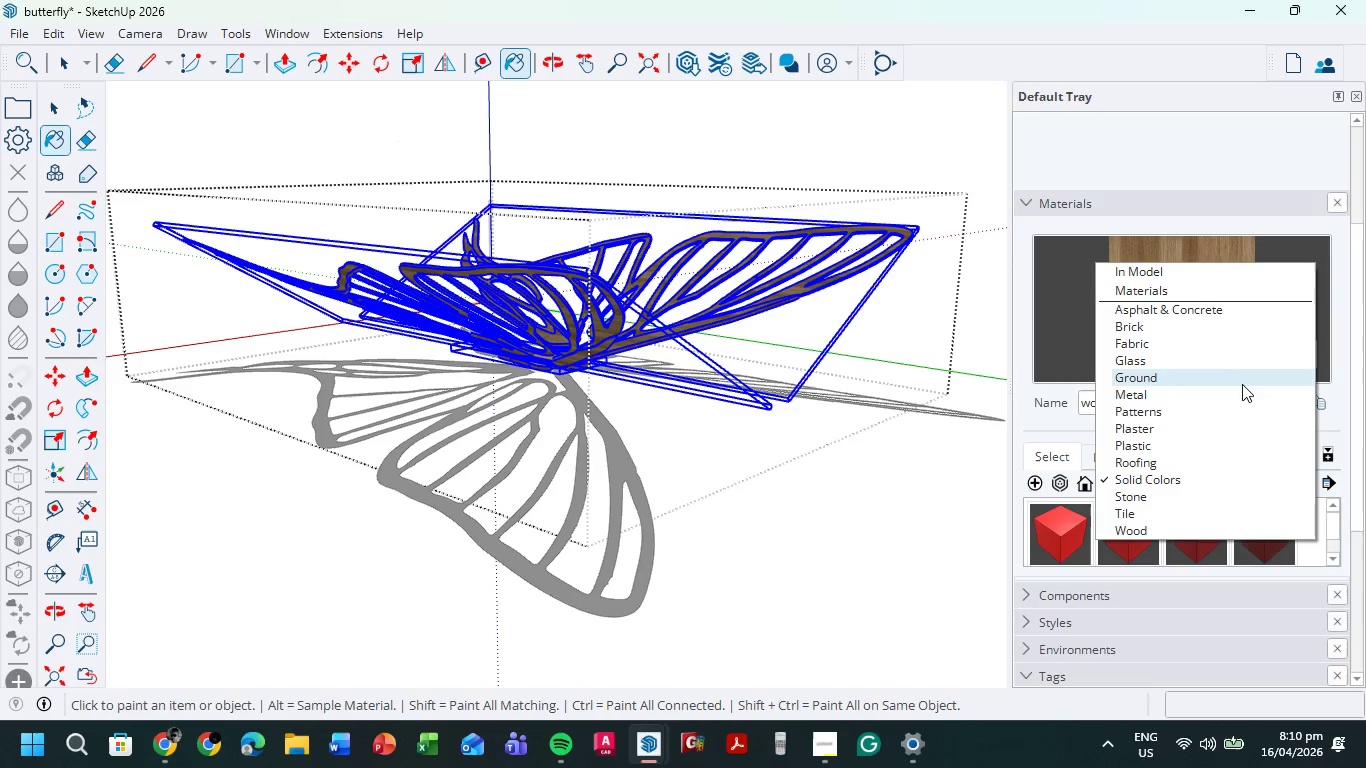 
left_click([1238, 390])
 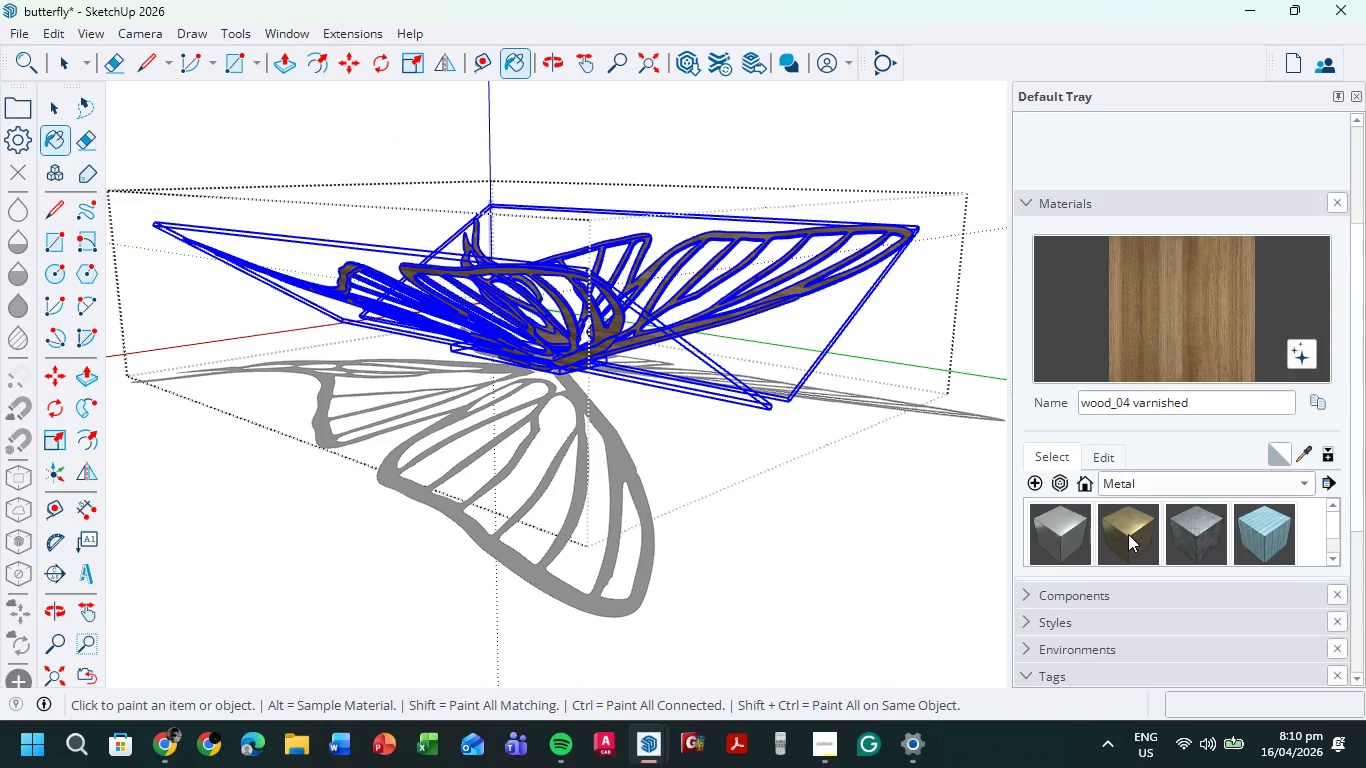 
left_click([1128, 533])
 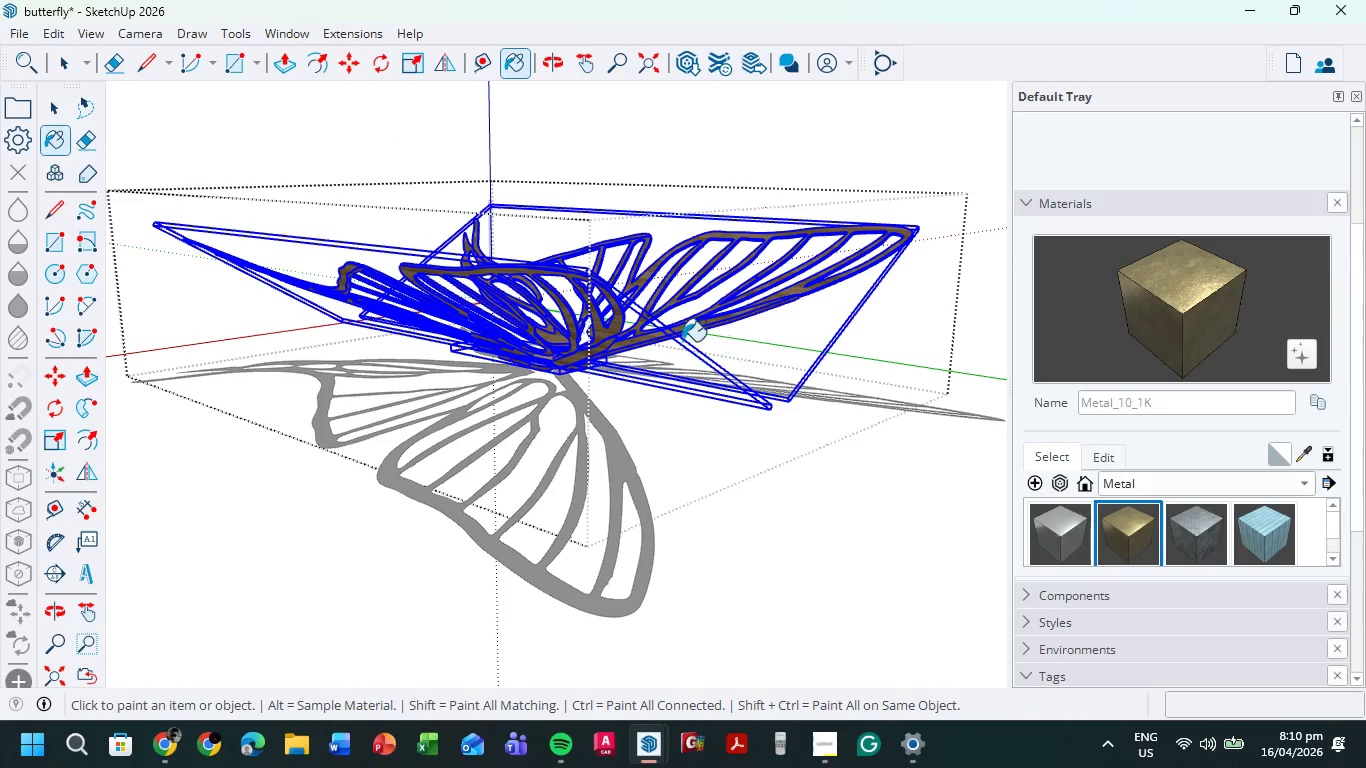 
left_click([608, 329])
 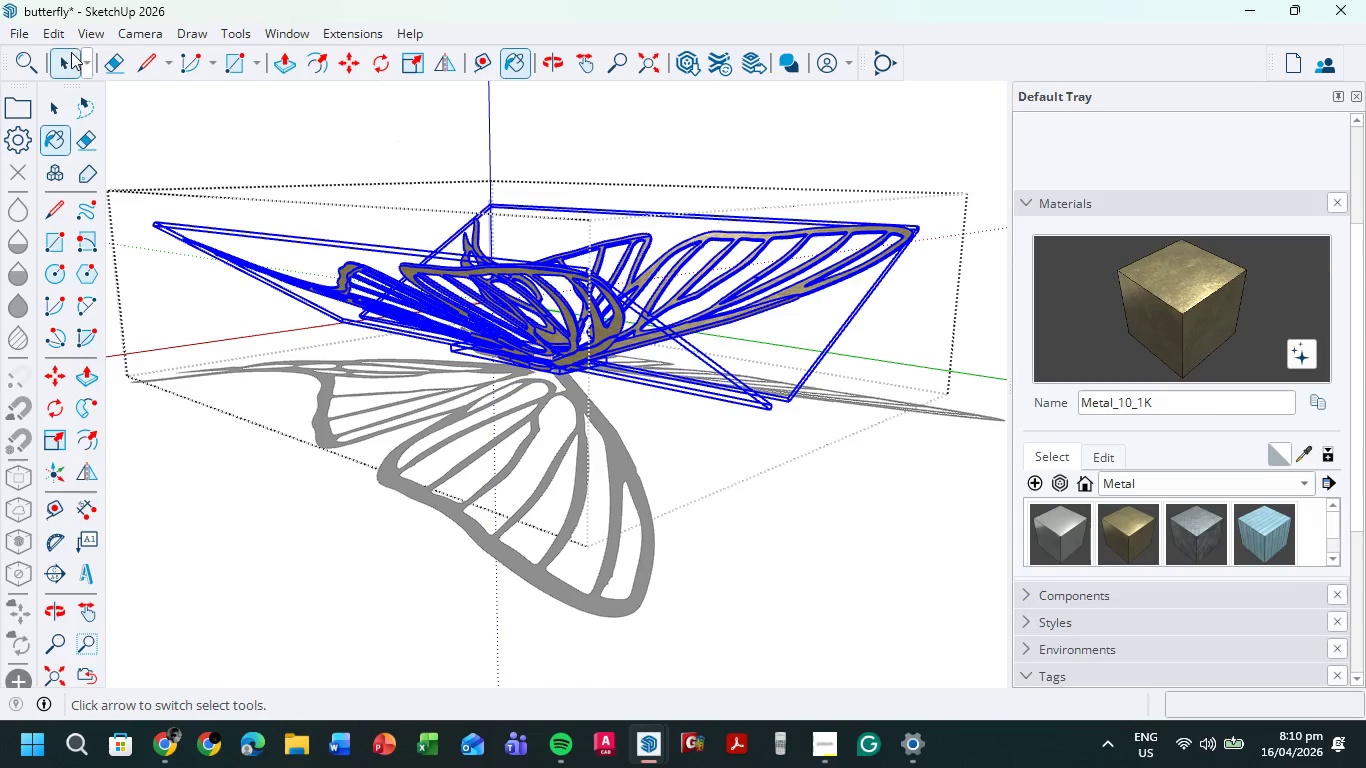 
double_click([435, 457])
 